 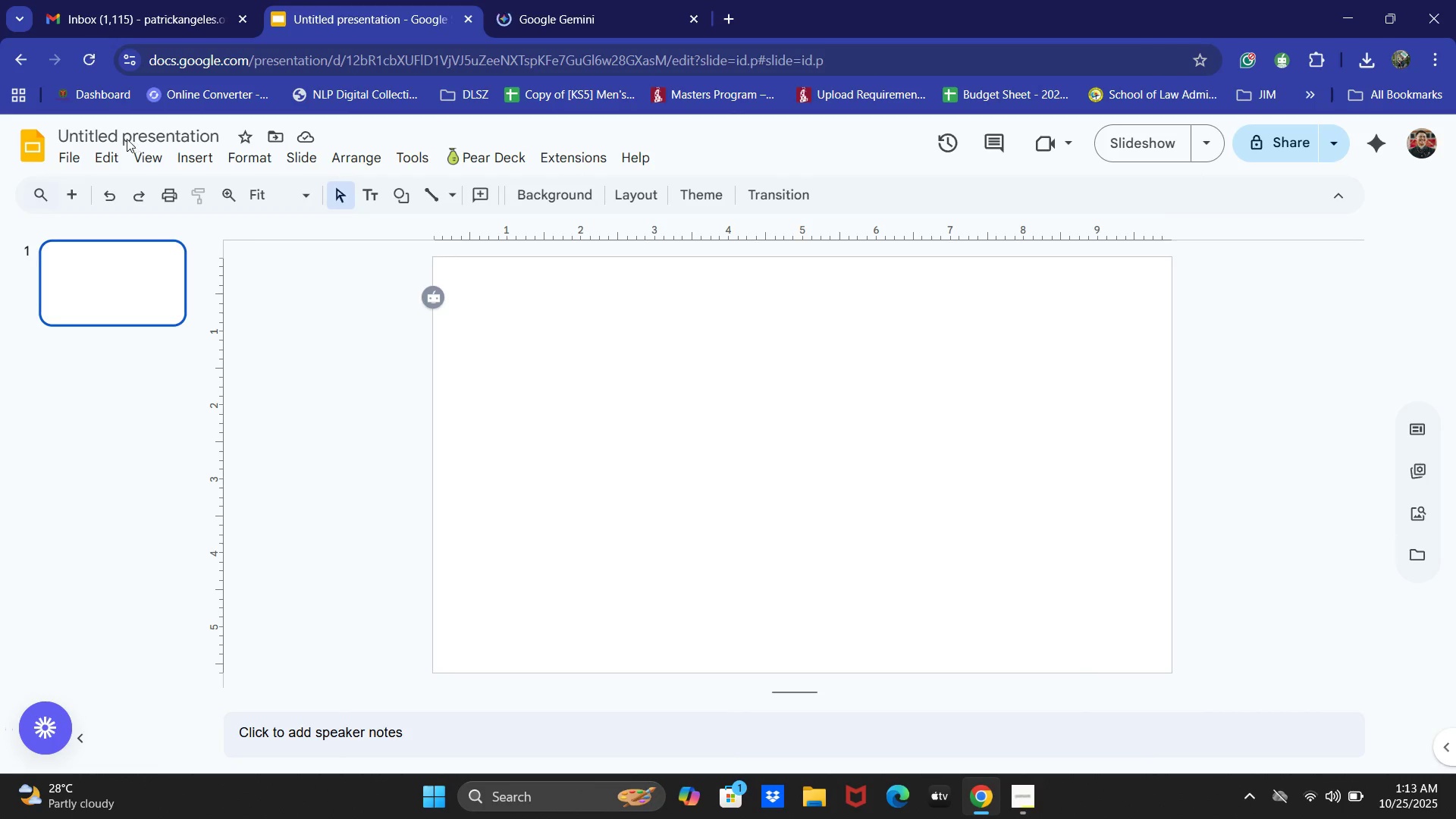 
key(Alt+Control+A)
 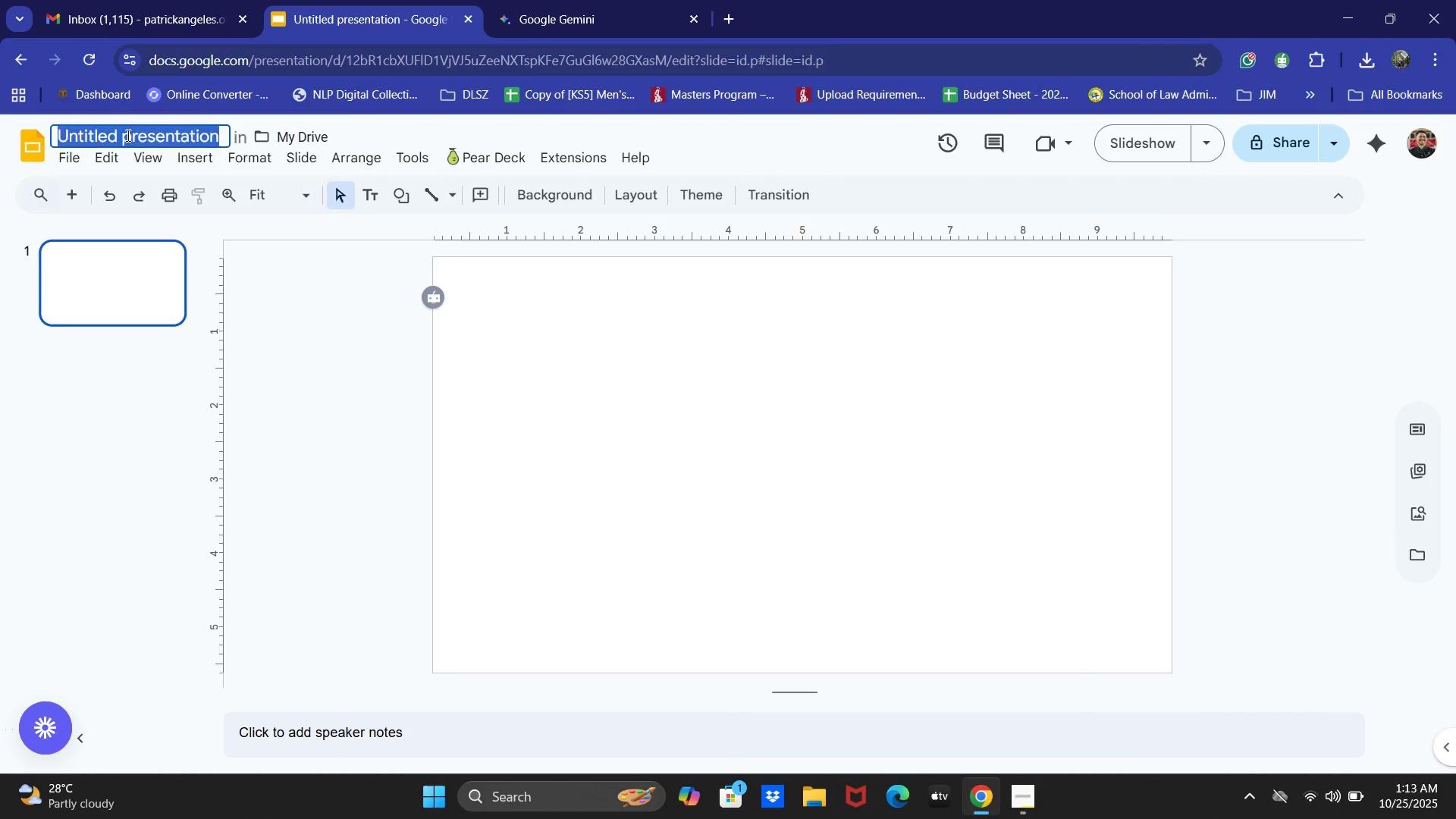 
key(Alt+Control+V)
 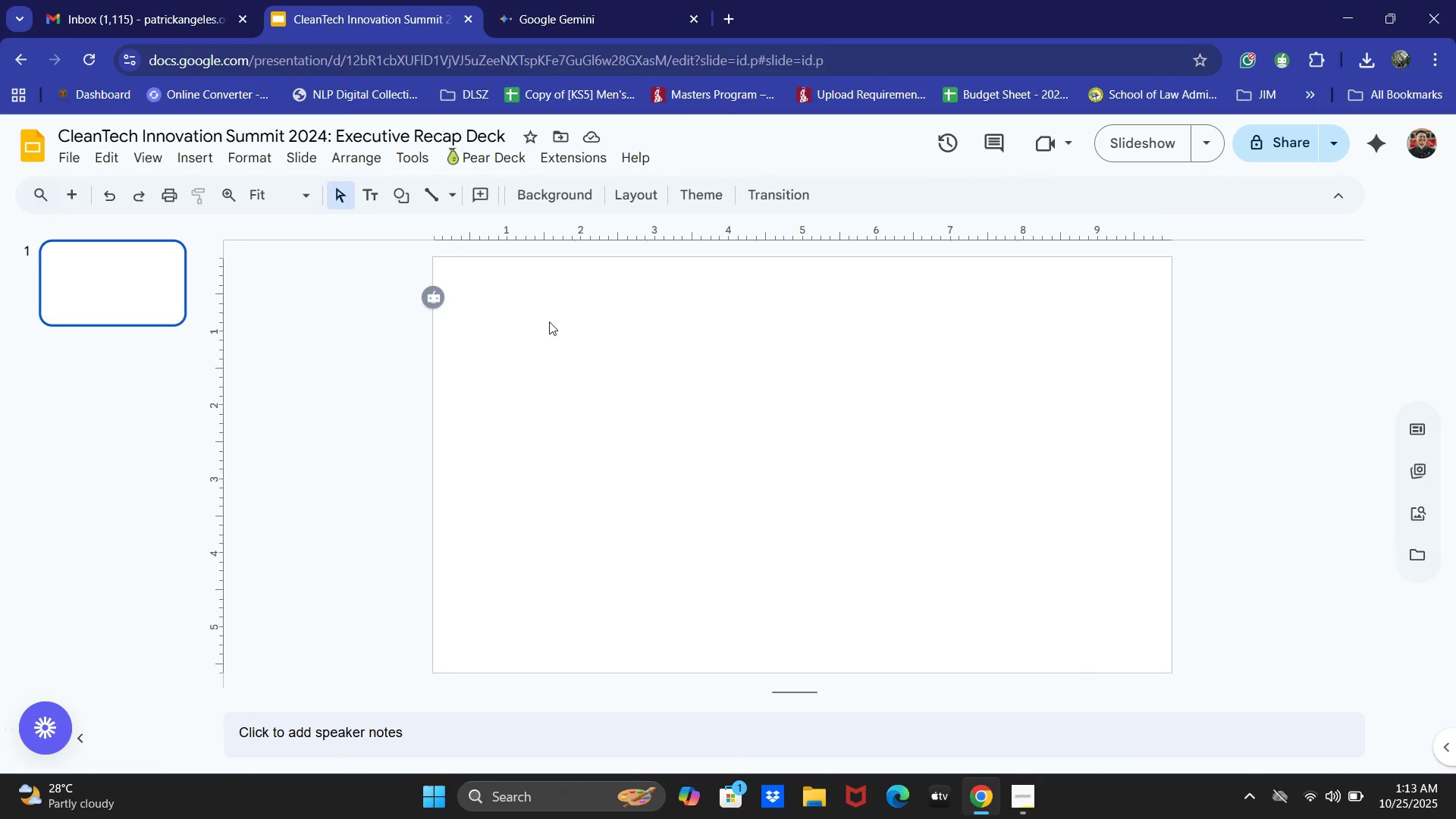 
wait(5.53)
 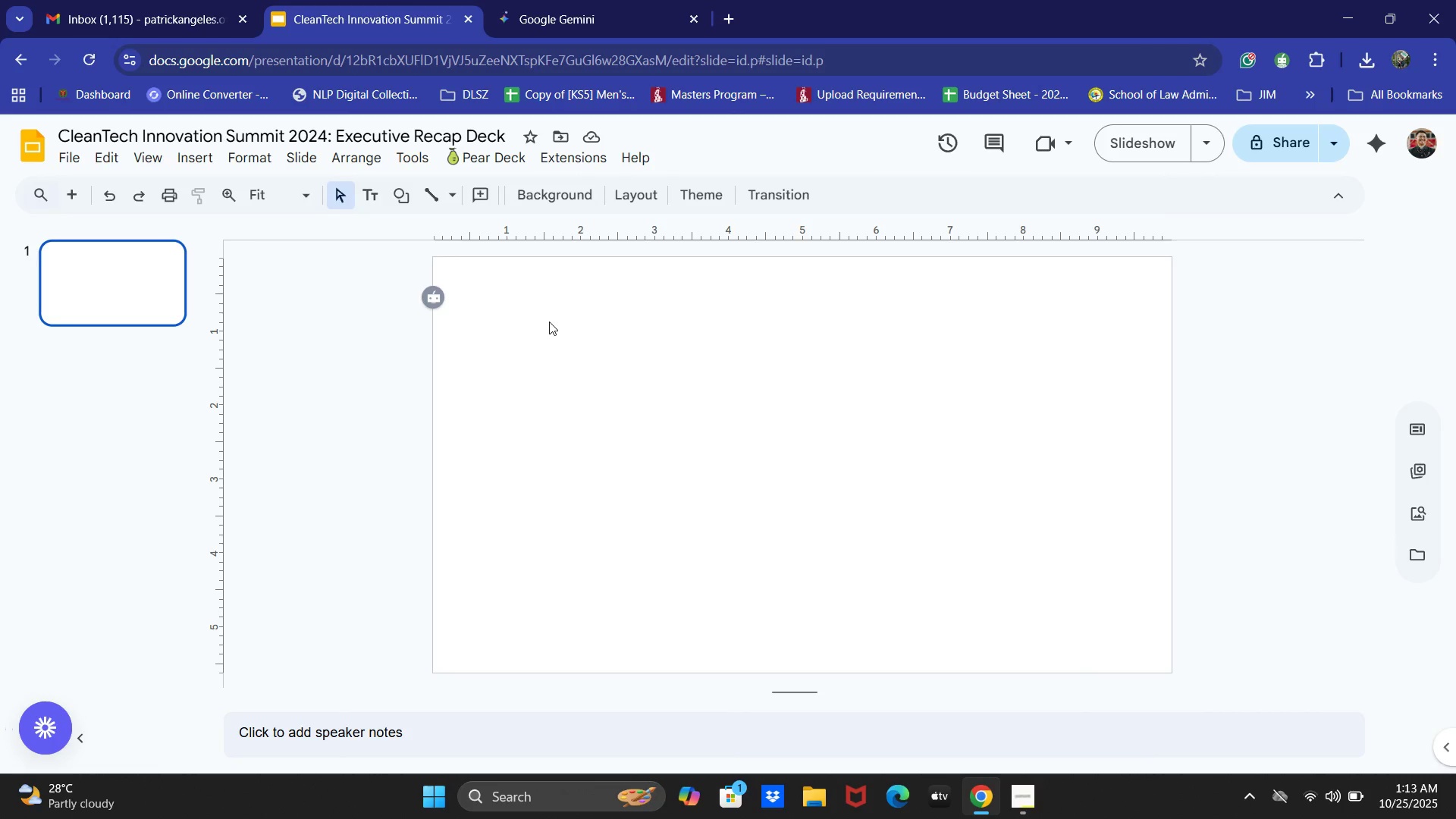 
left_click([413, 202])
 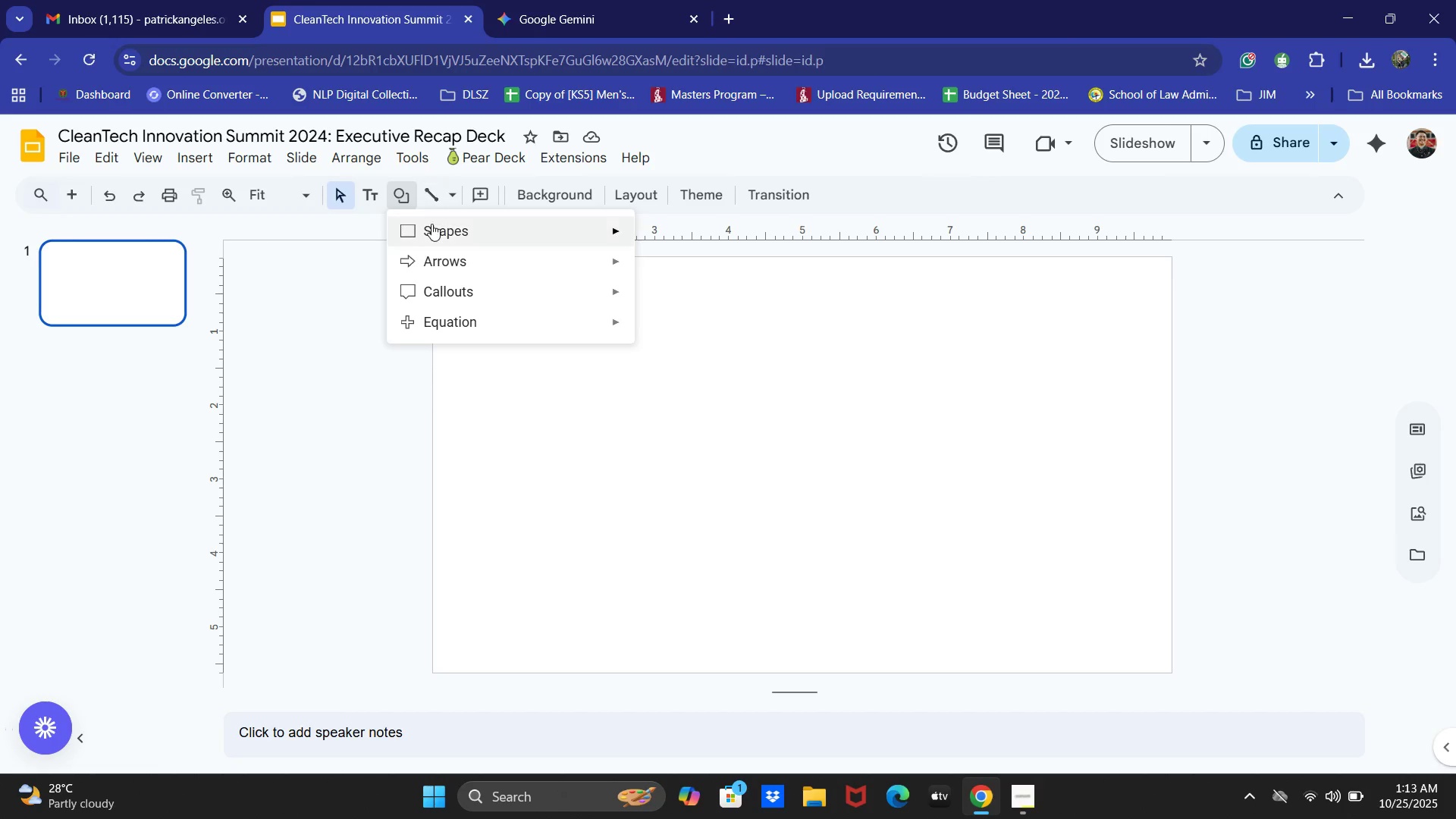 
left_click([431, 224])
 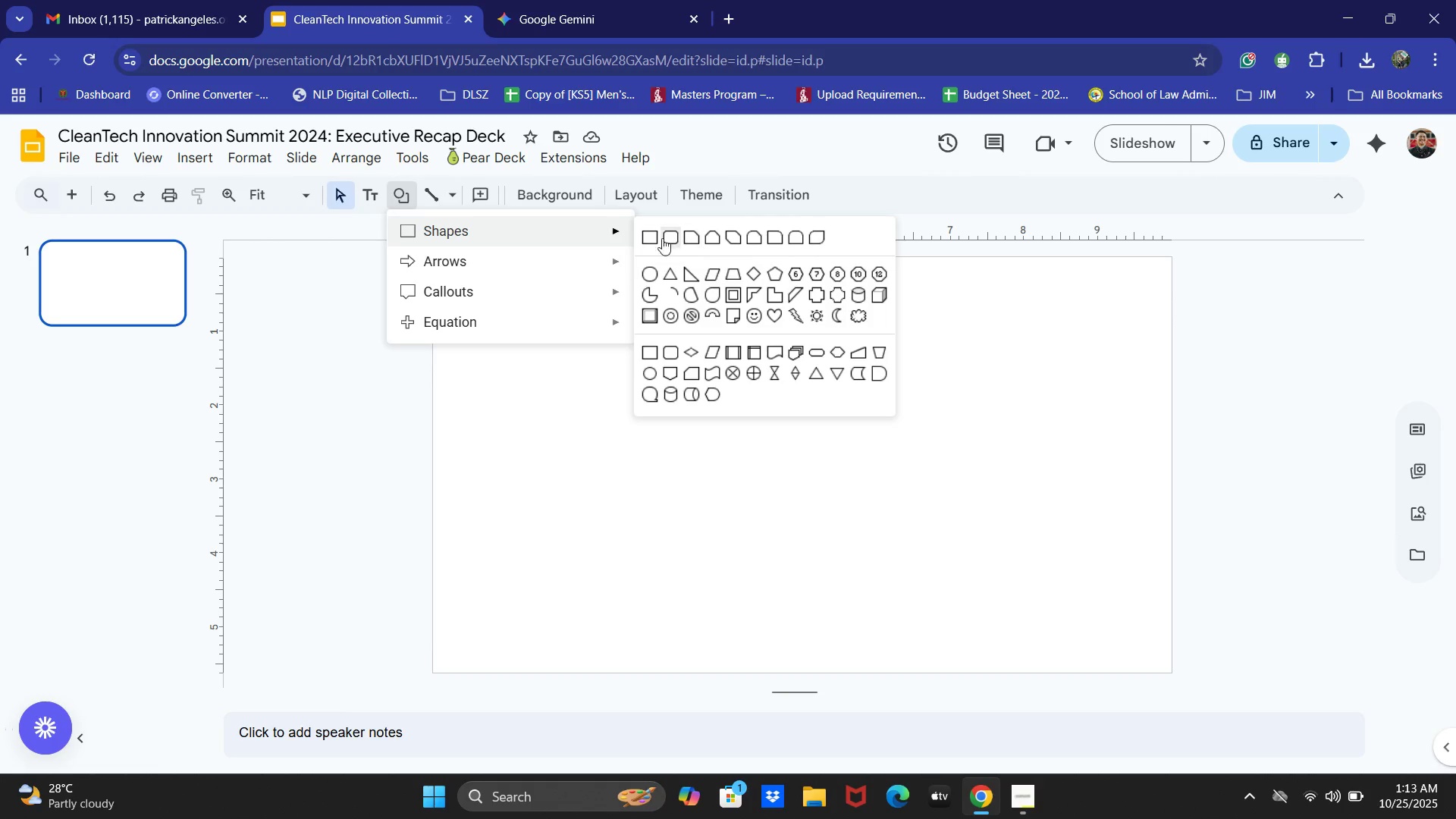 
left_click([654, 236])
 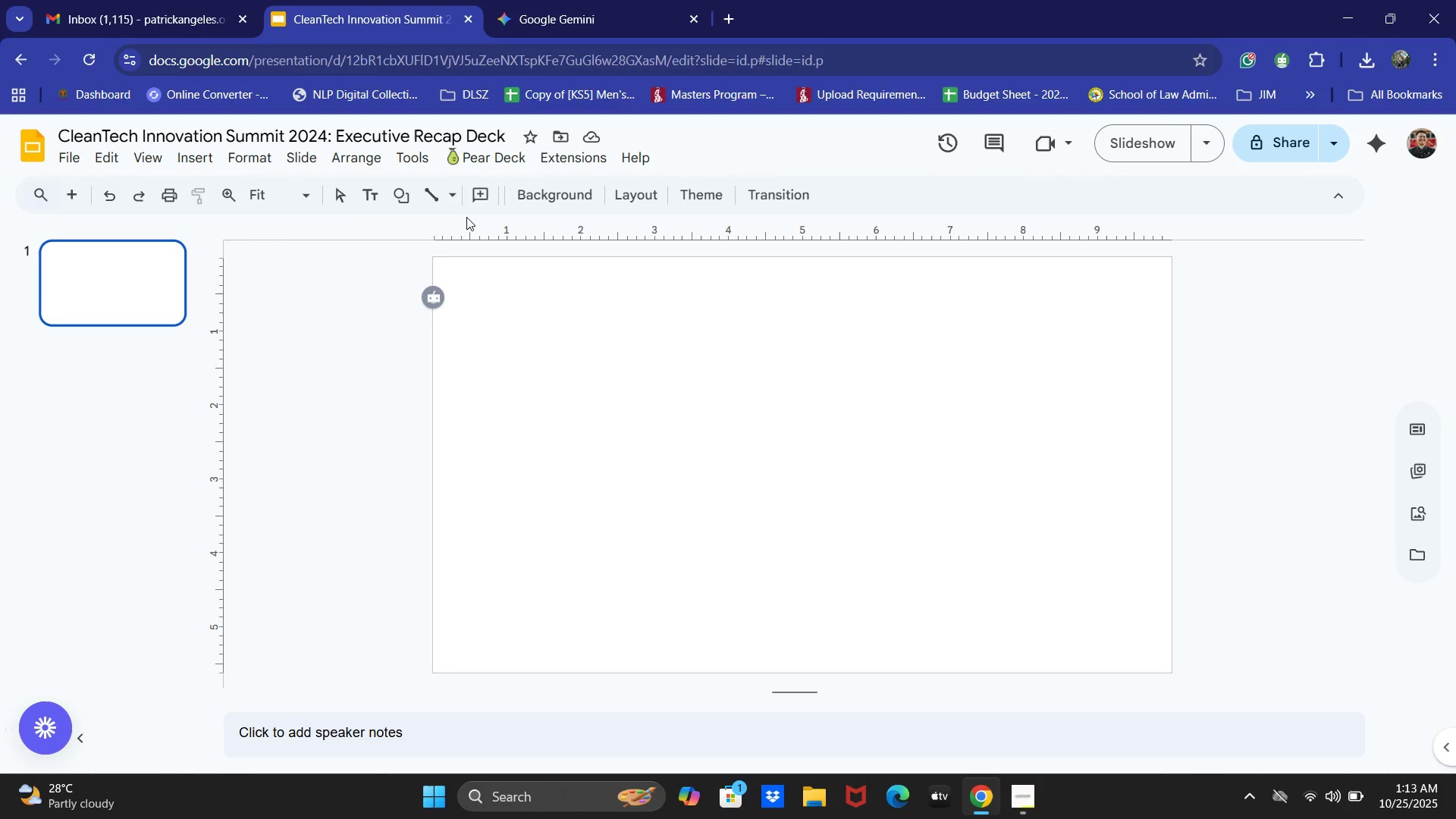 
wait(7.55)
 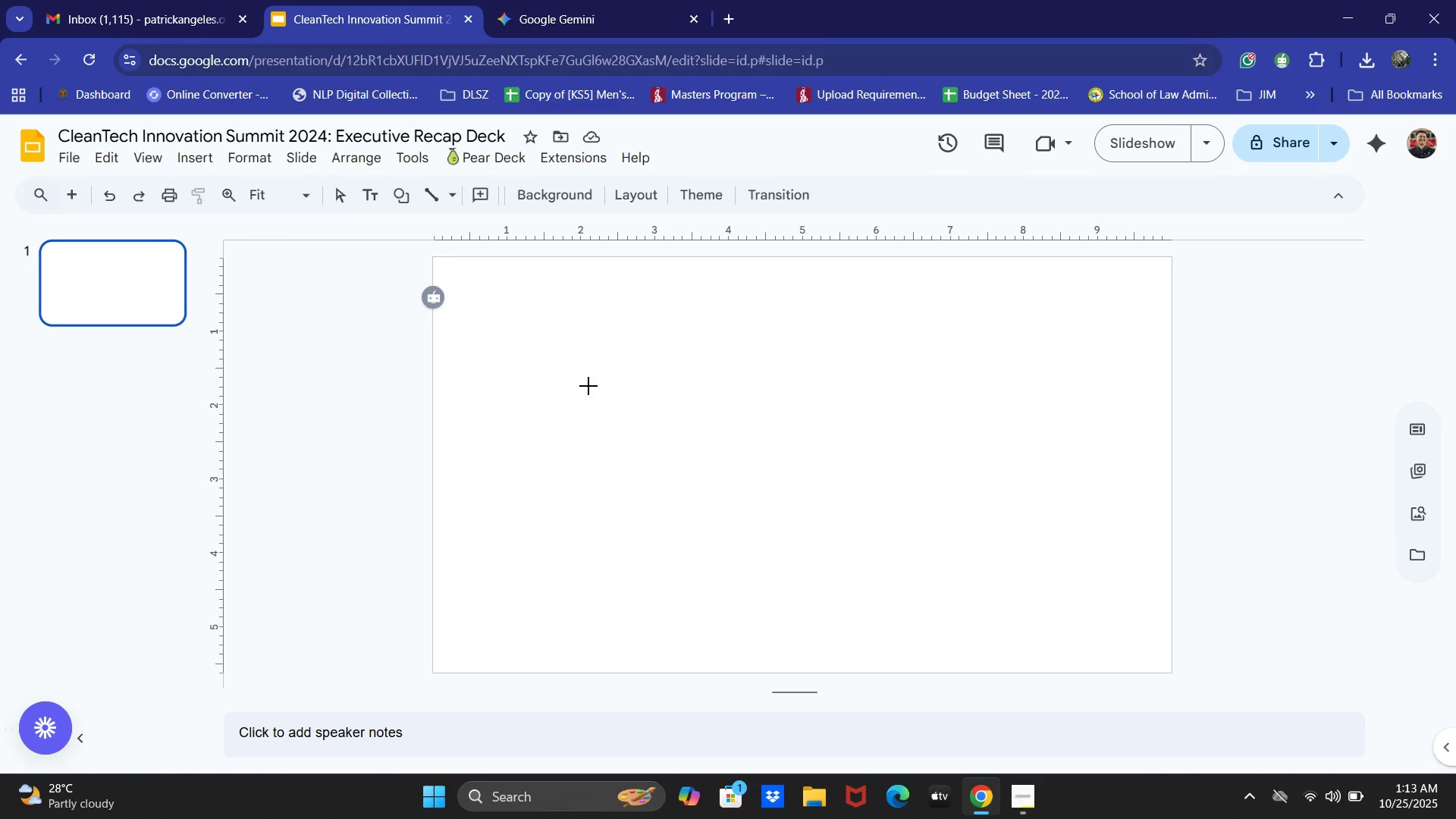 
left_click_drag(start_coordinate=[431, 256], to_coordinate=[803, 676])
 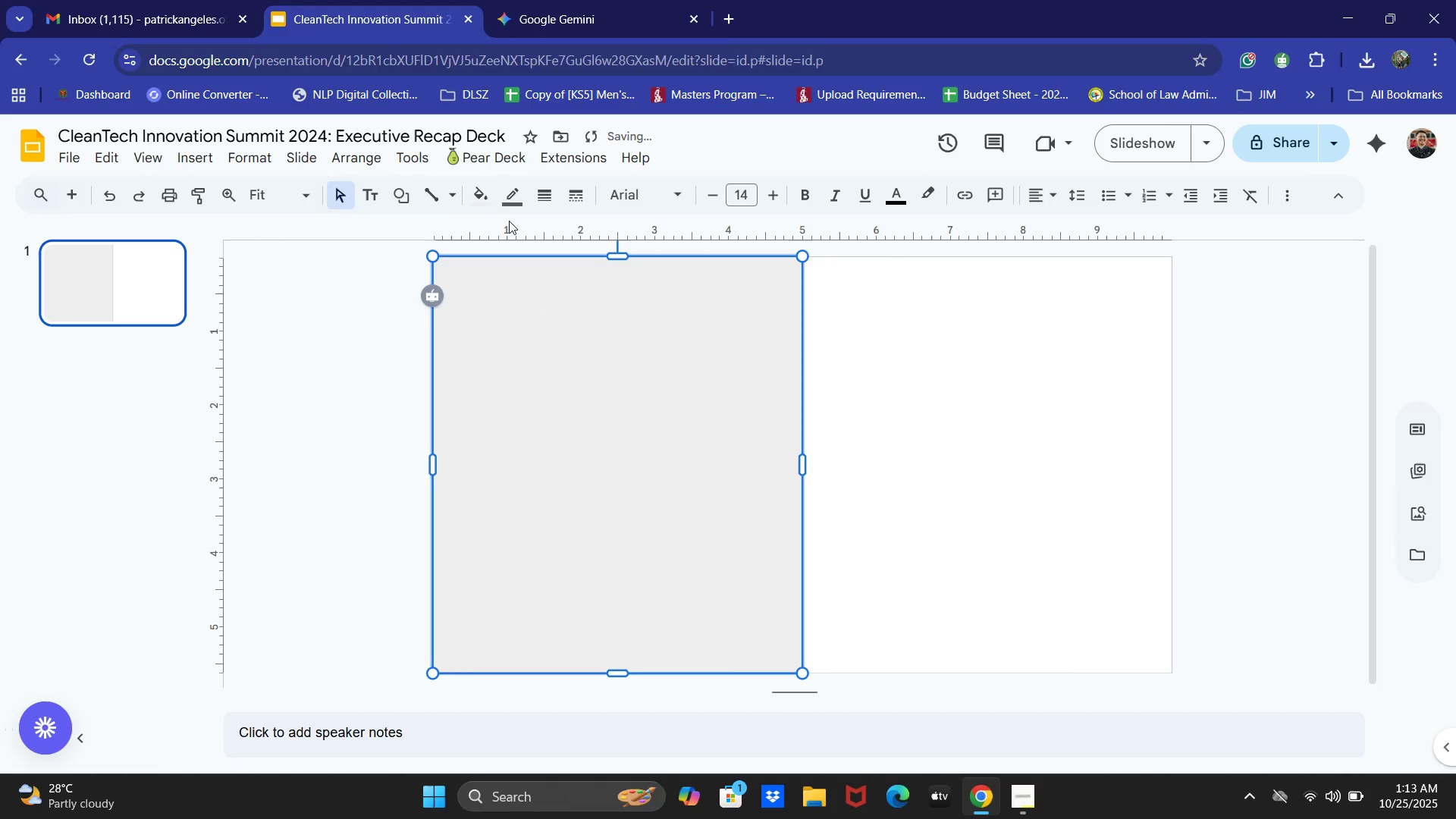 
left_click([476, 206])
 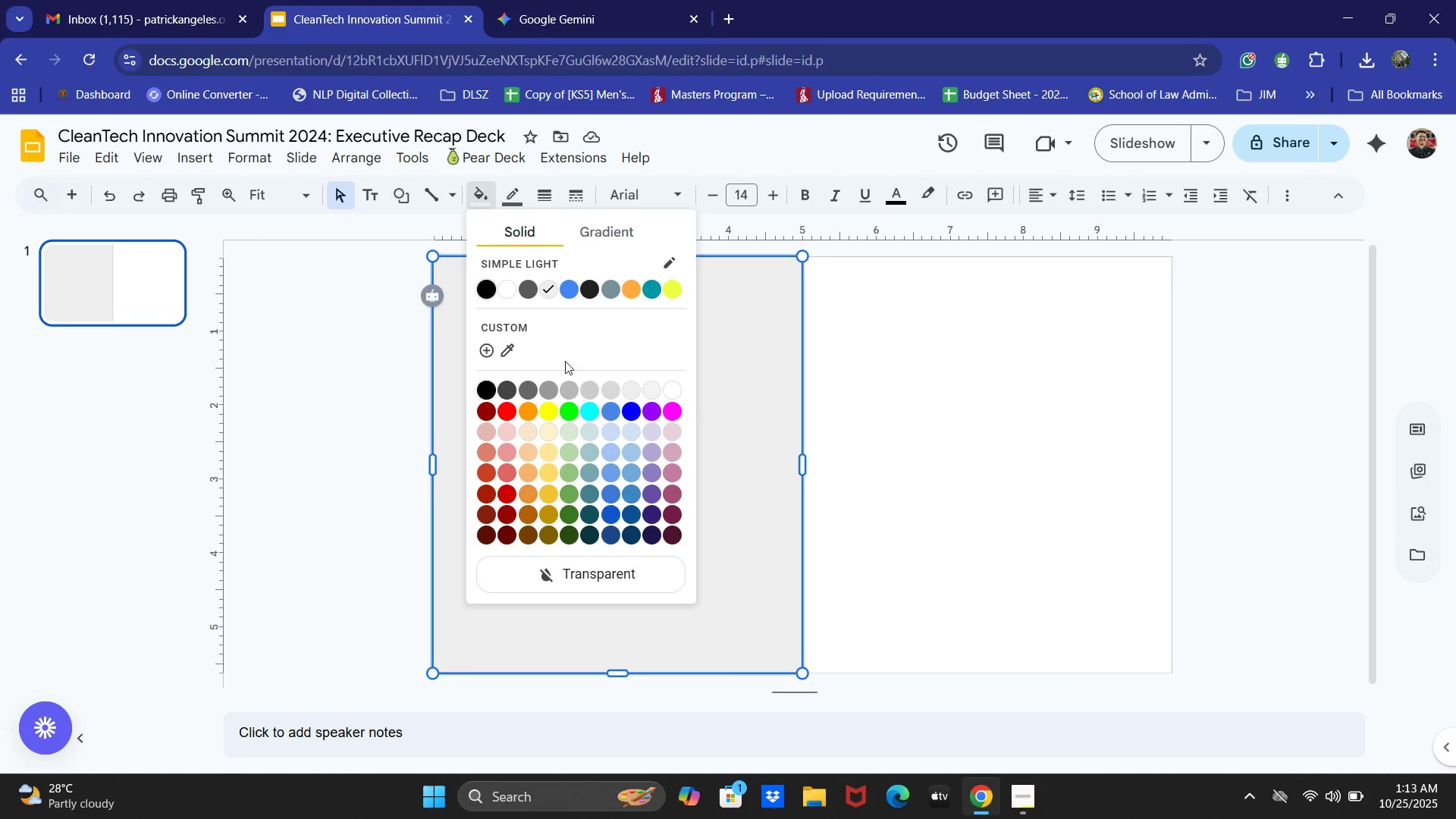 
wait(5.22)
 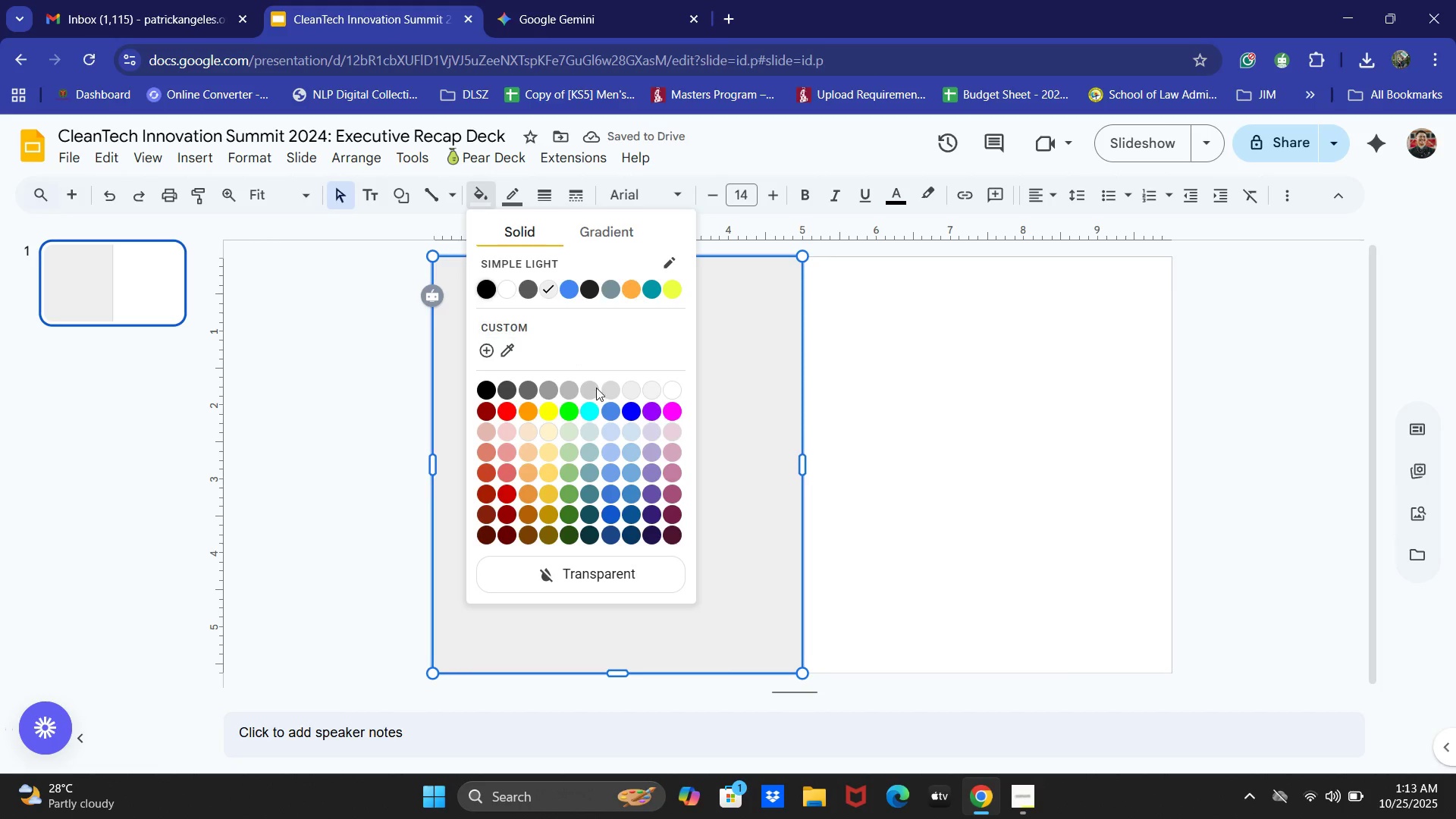 
left_click([573, 491])
 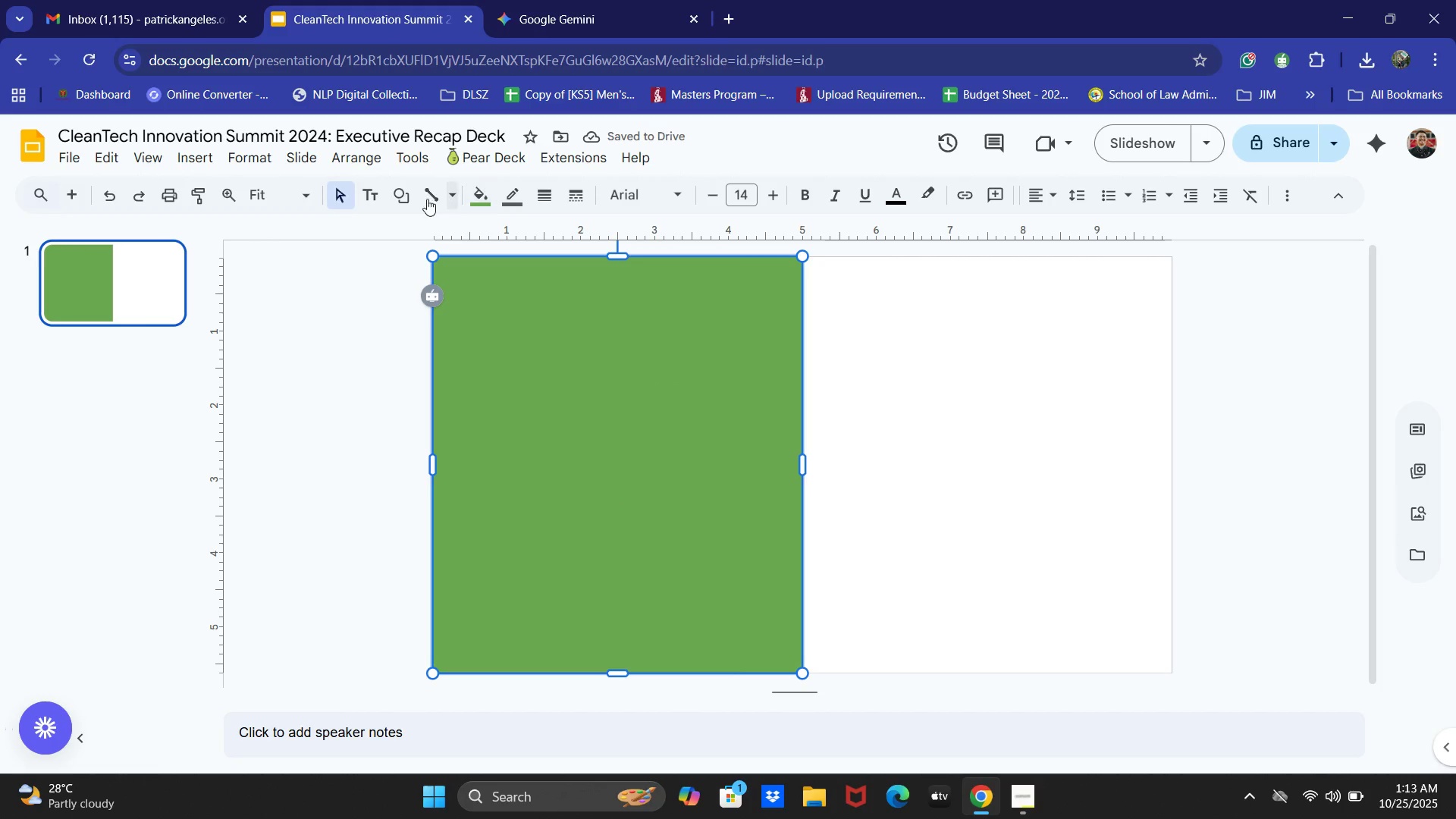 
key(Control+C)
 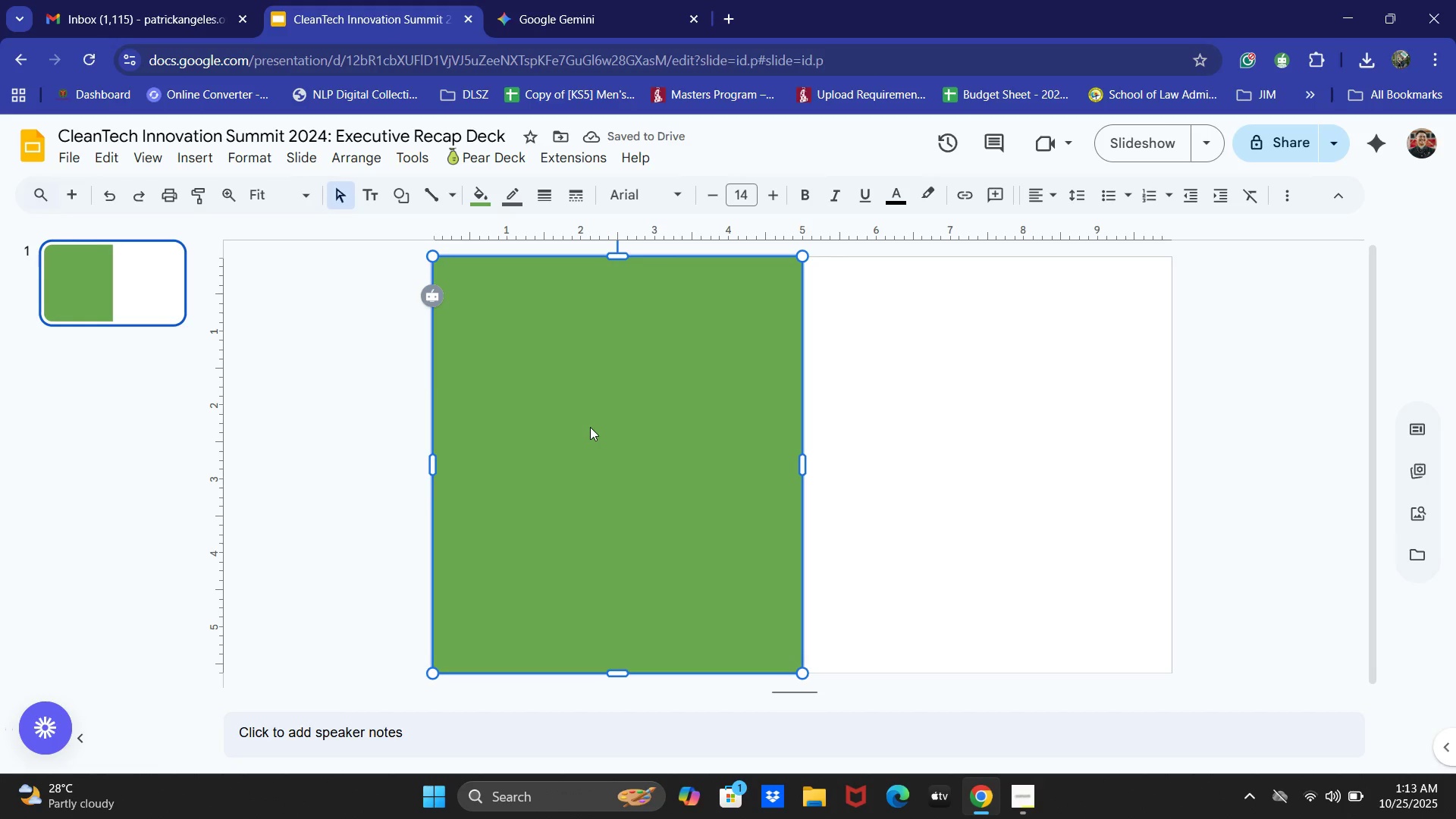 
key(Control+V)
 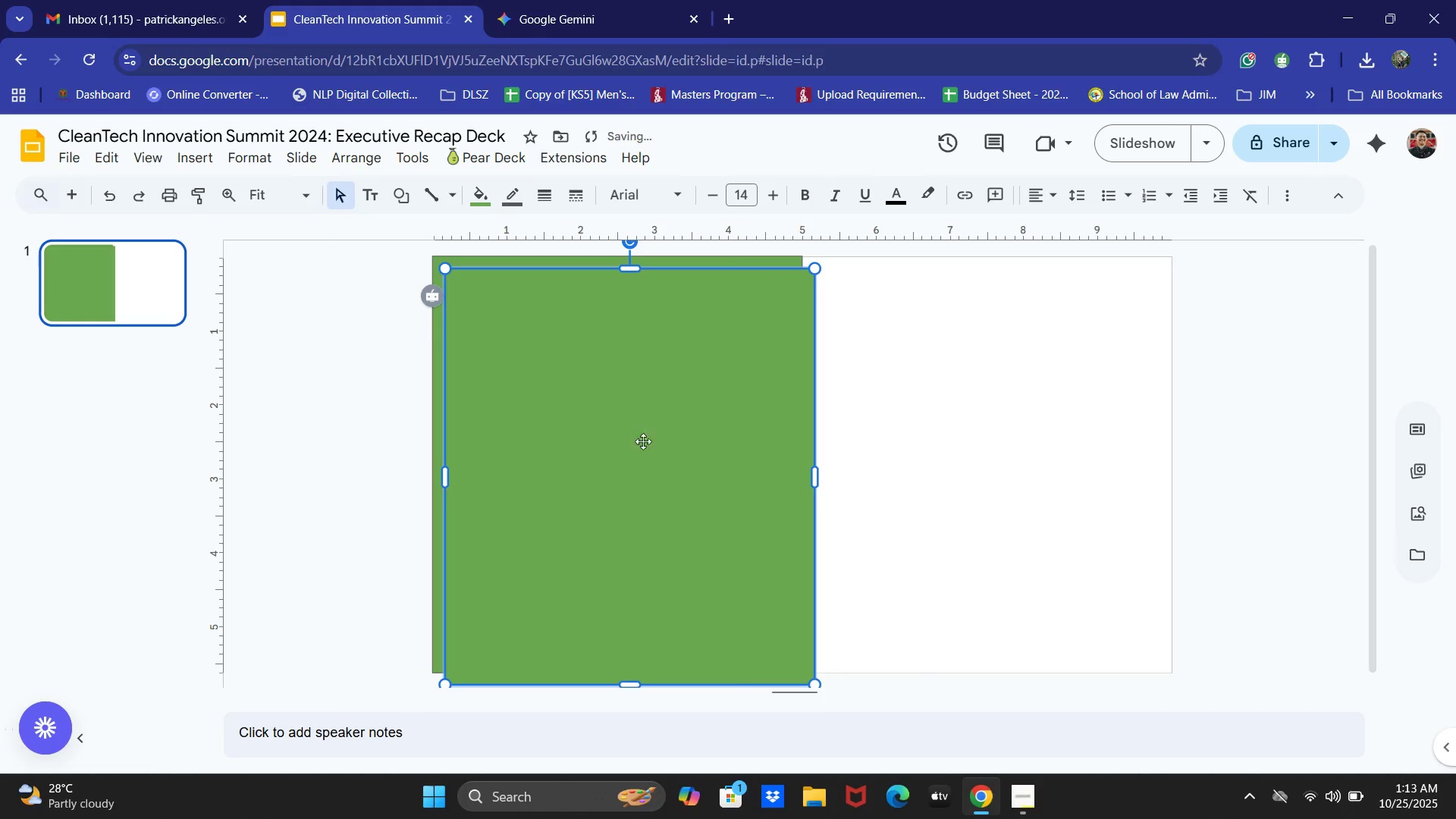 
left_click_drag(start_coordinate=[631, 437], to_coordinate=[984, 424])
 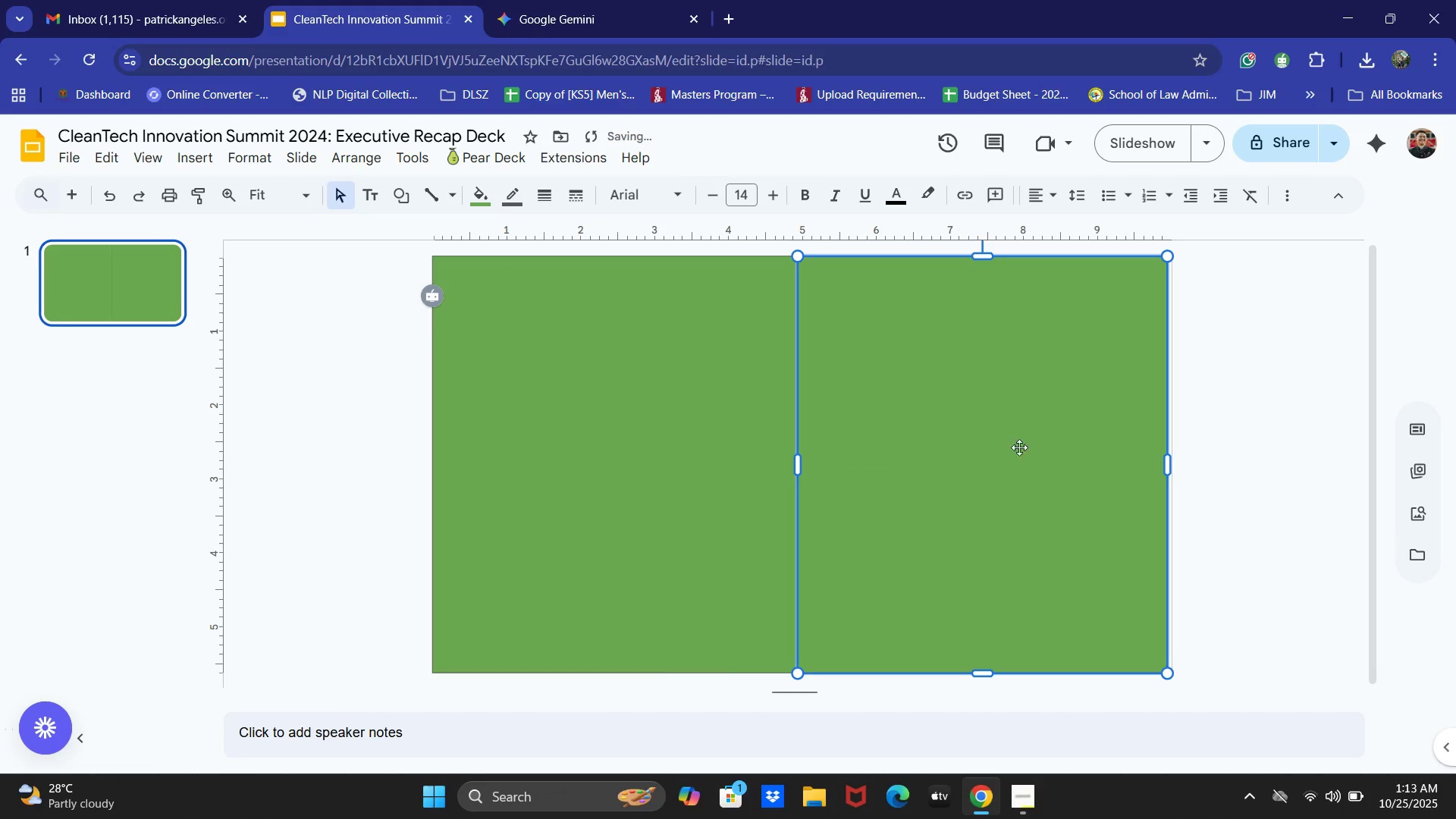 
left_click_drag(start_coordinate=[997, 440], to_coordinate=[999, 447])
 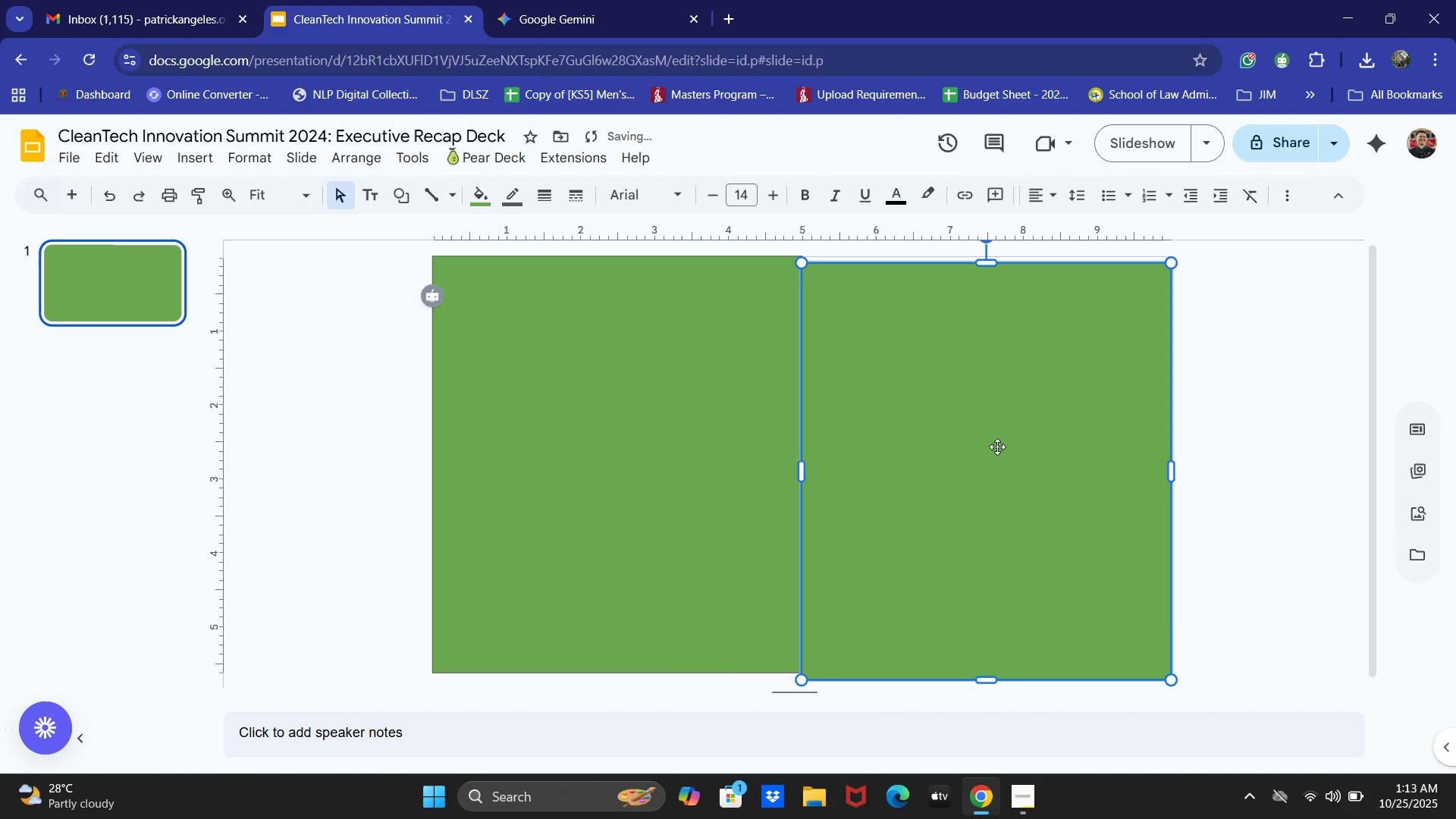 
left_click([997, 447])
 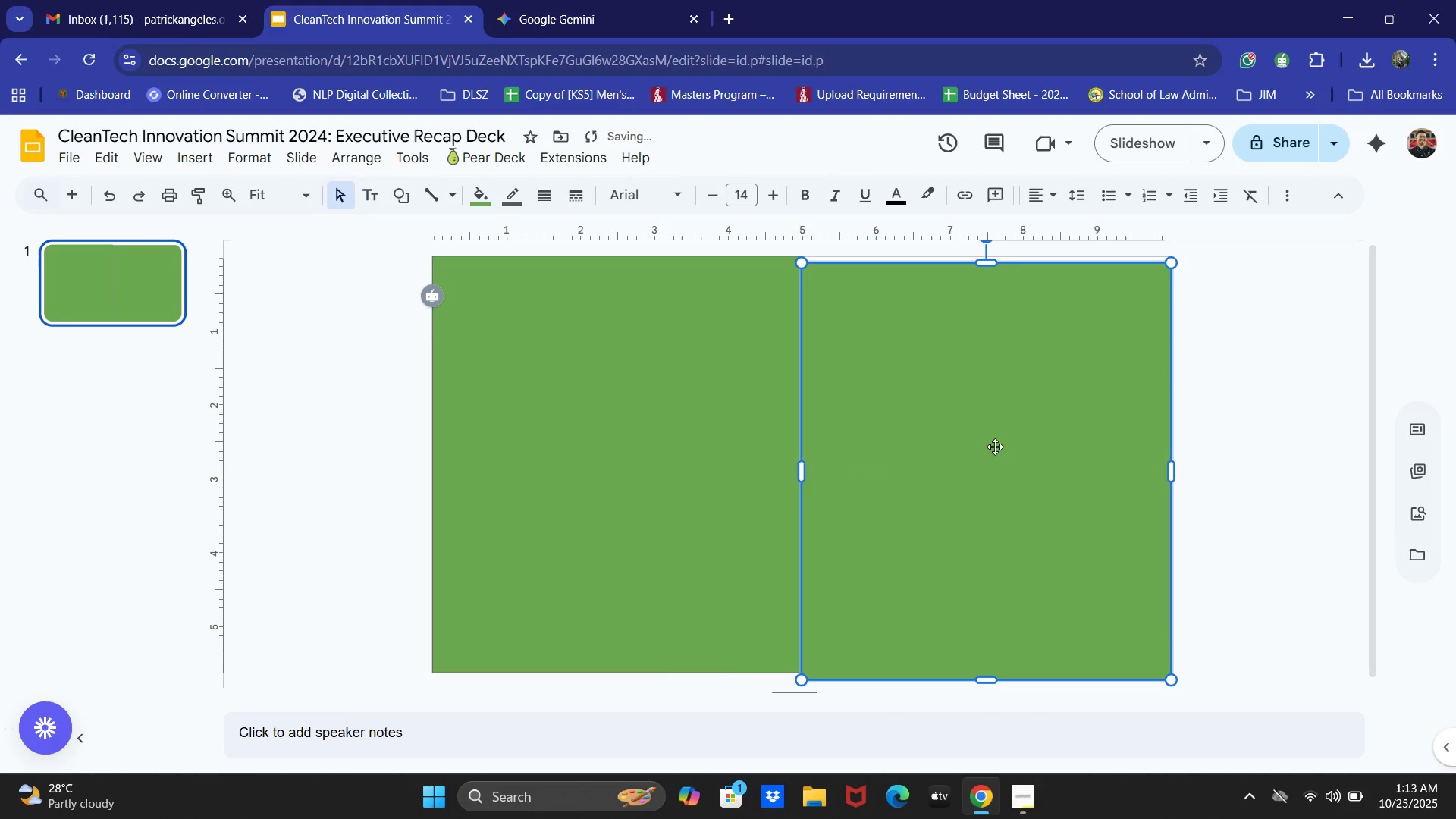 
left_click_drag(start_coordinate=[995, 447], to_coordinate=[994, 441])
 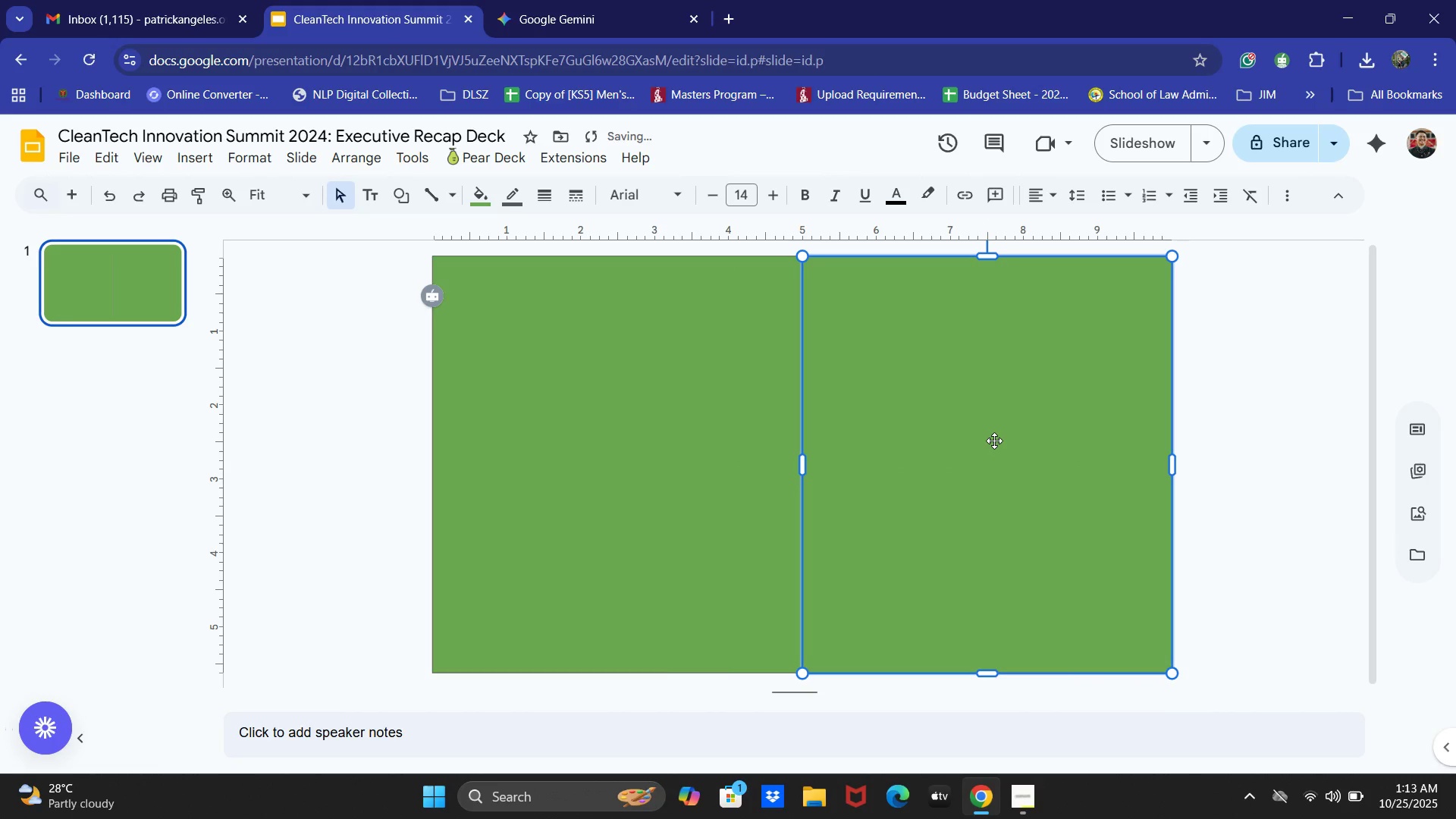 
triple_click([994, 441])
 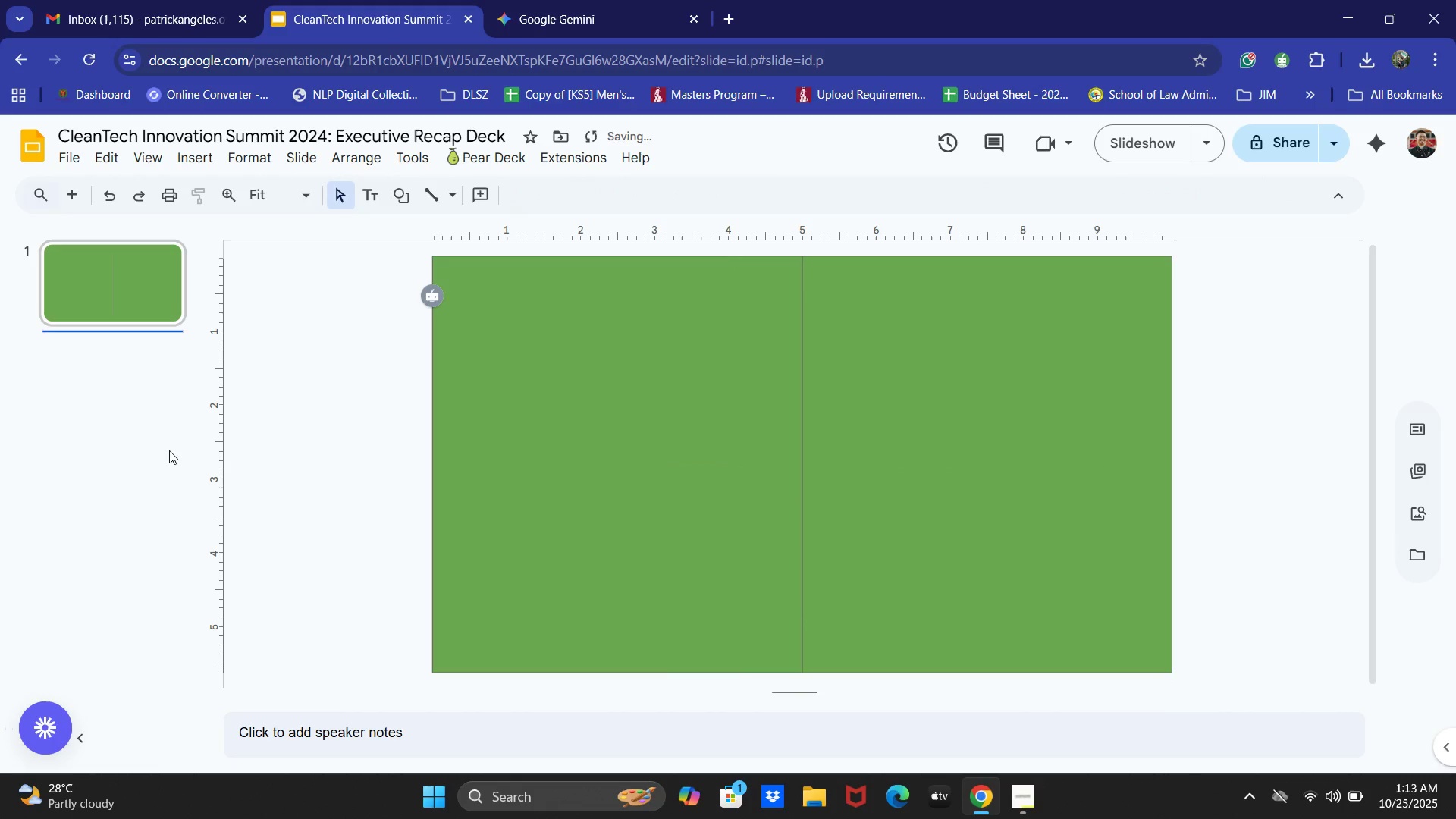 
left_click([773, 450])
 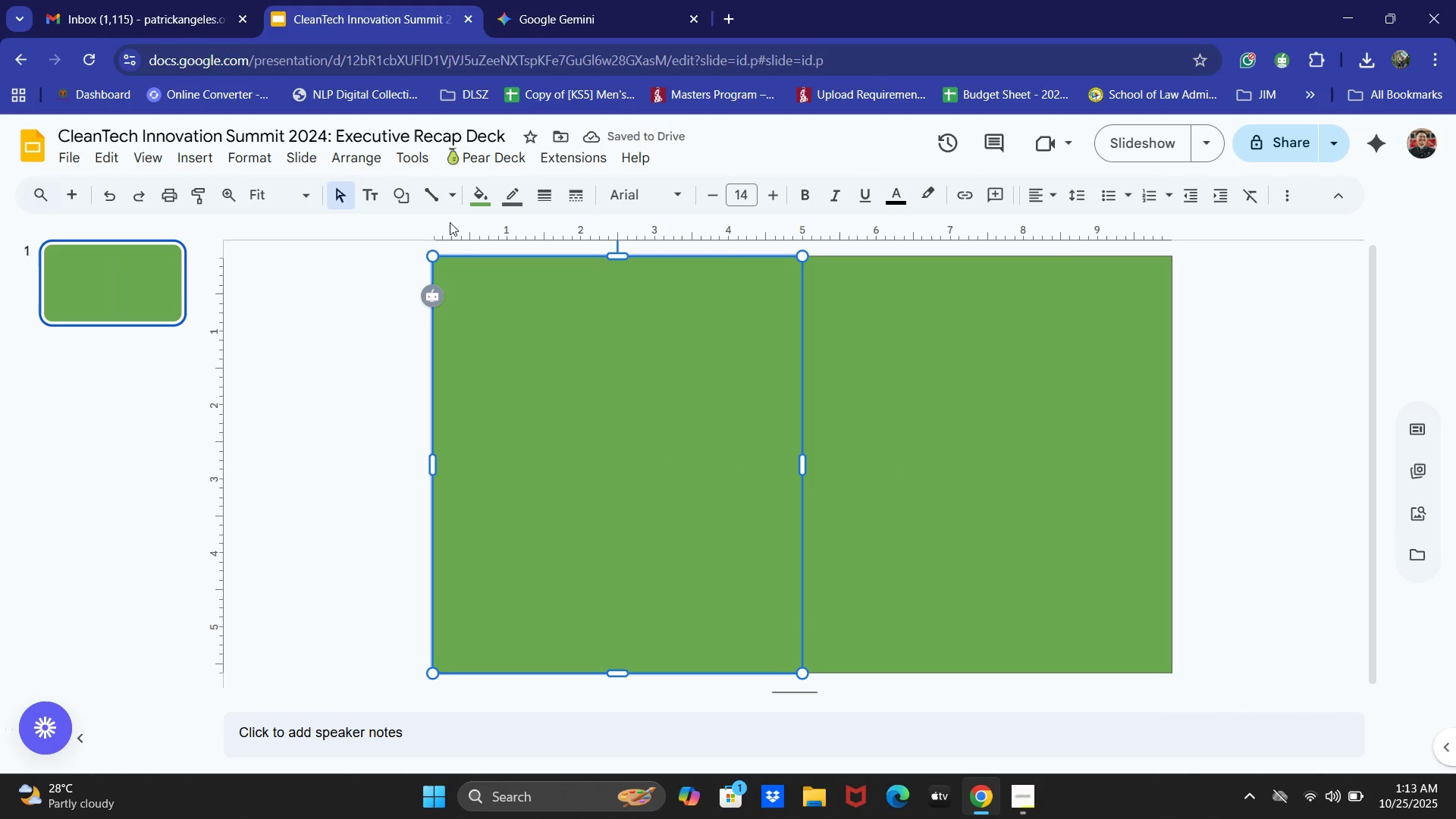 
left_click([494, 201])
 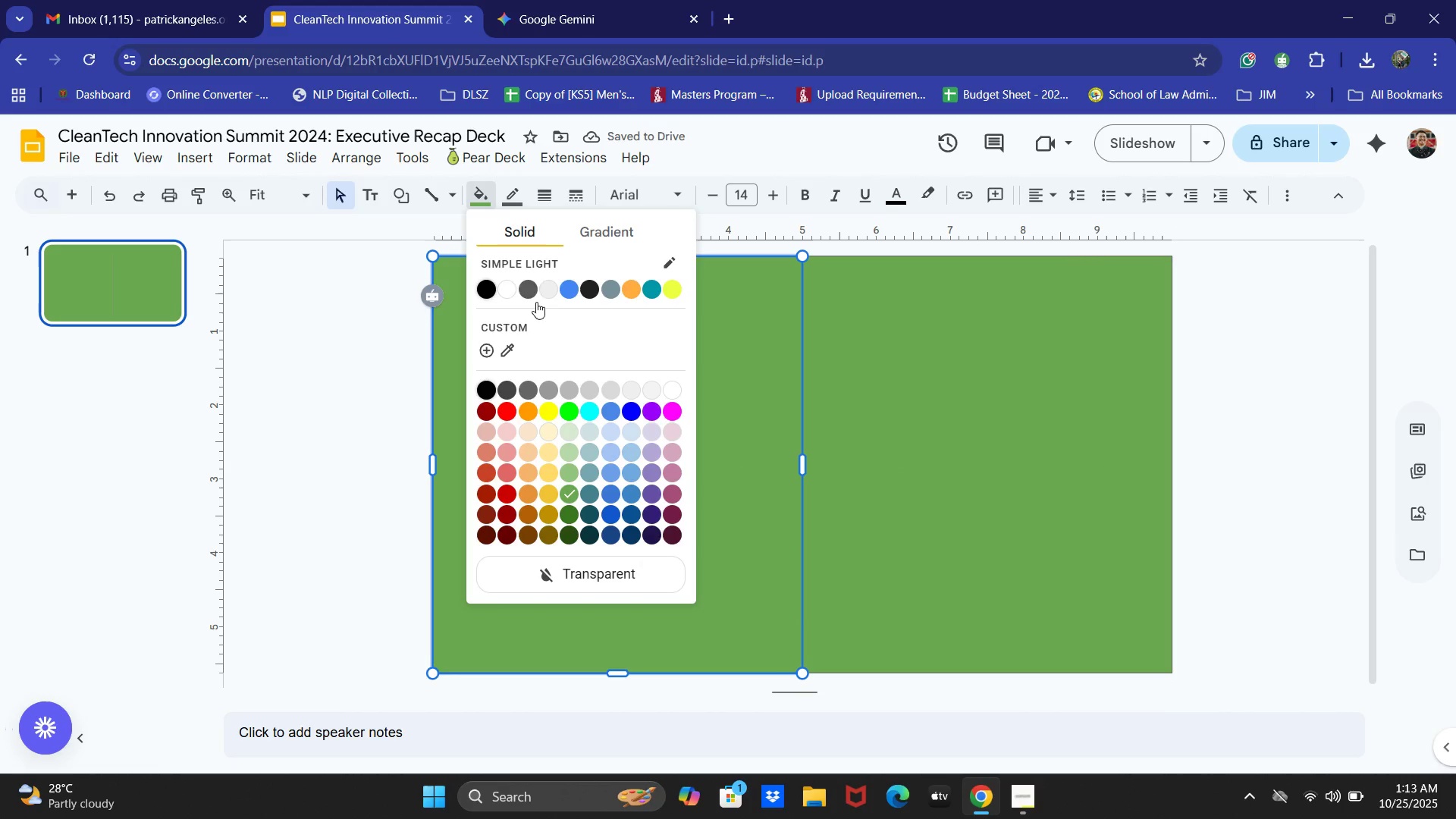 
left_click([502, 195])
 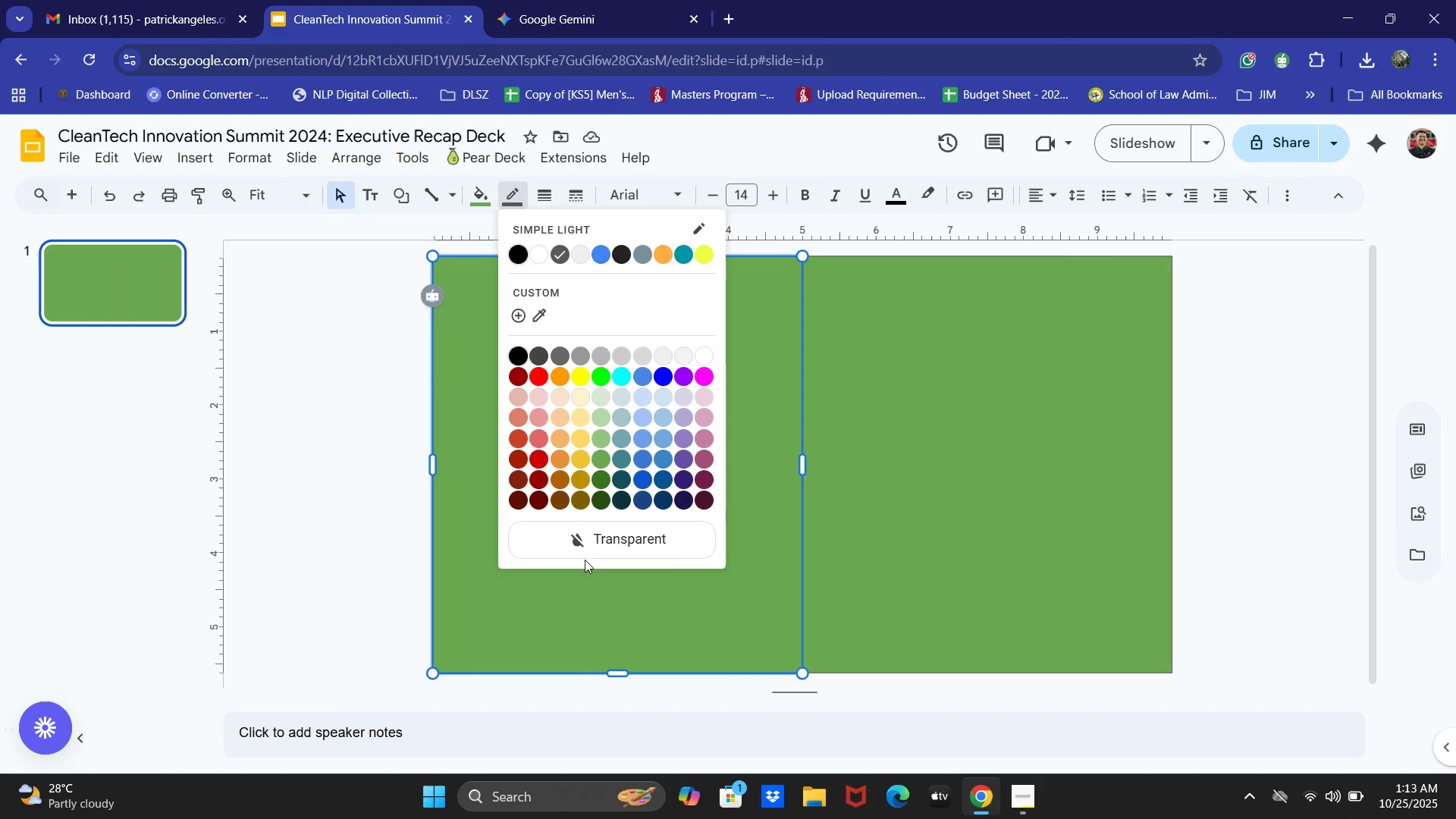 
double_click([588, 544])
 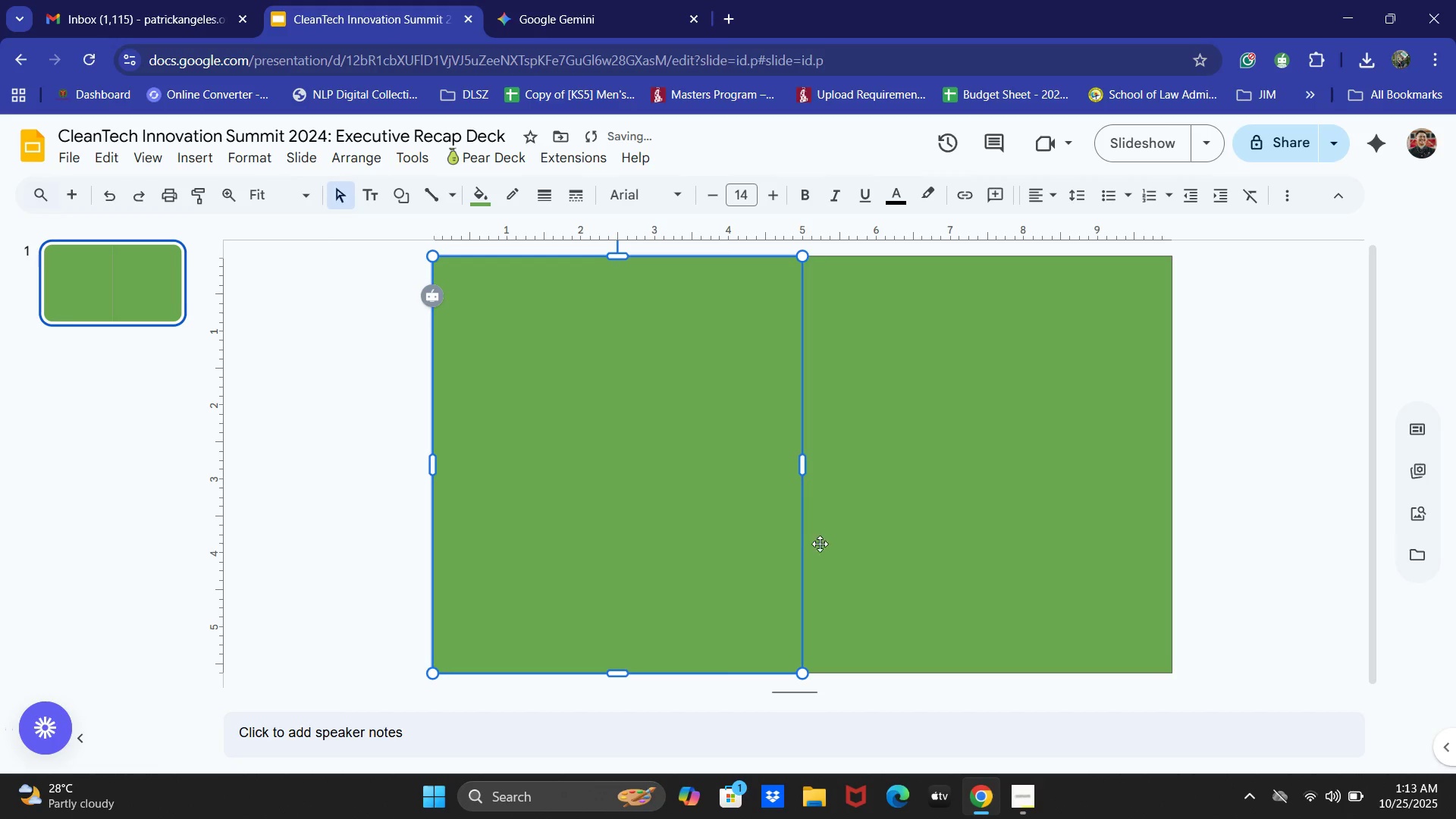 
triple_click([869, 536])
 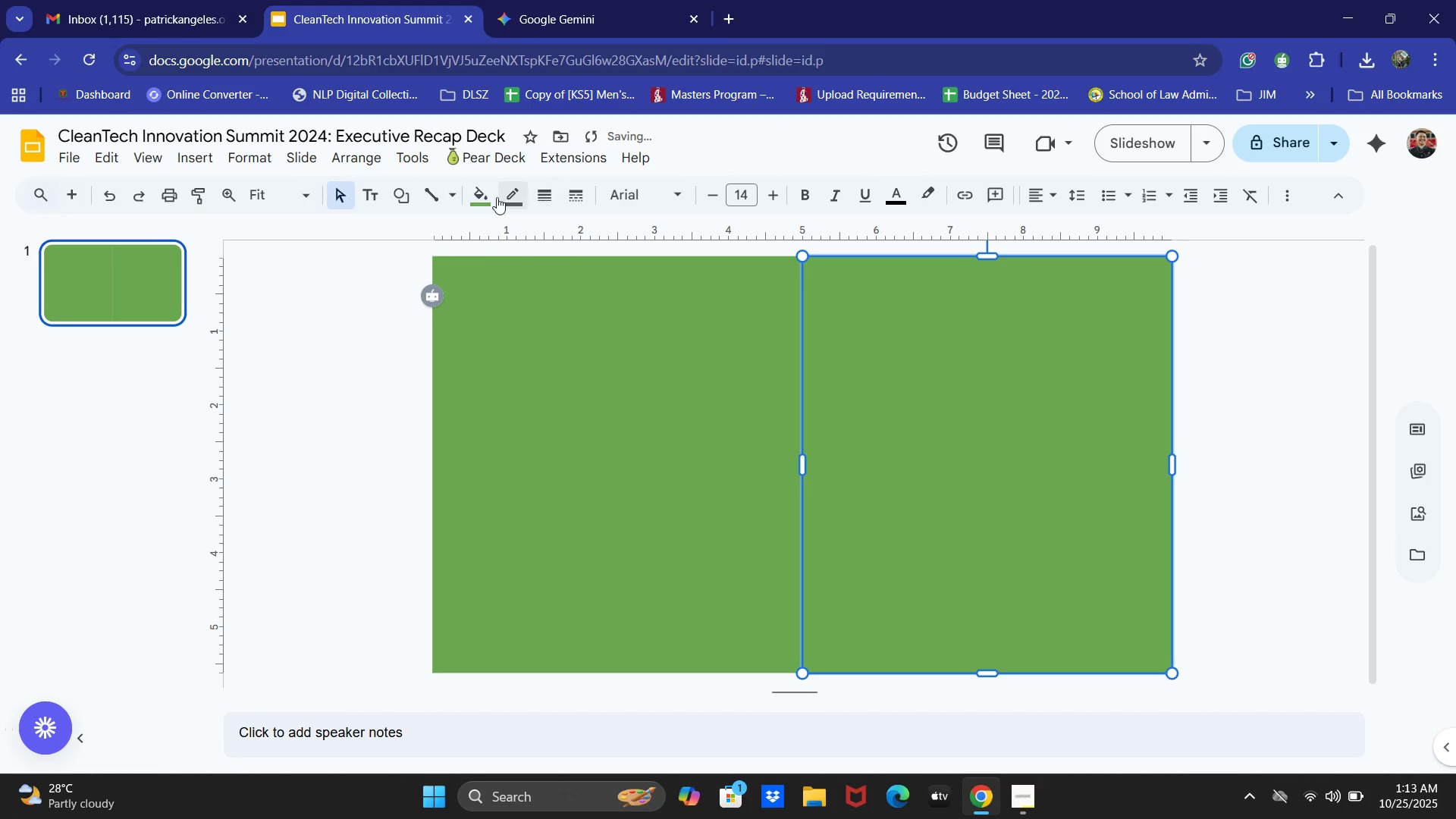 
left_click([511, 192])
 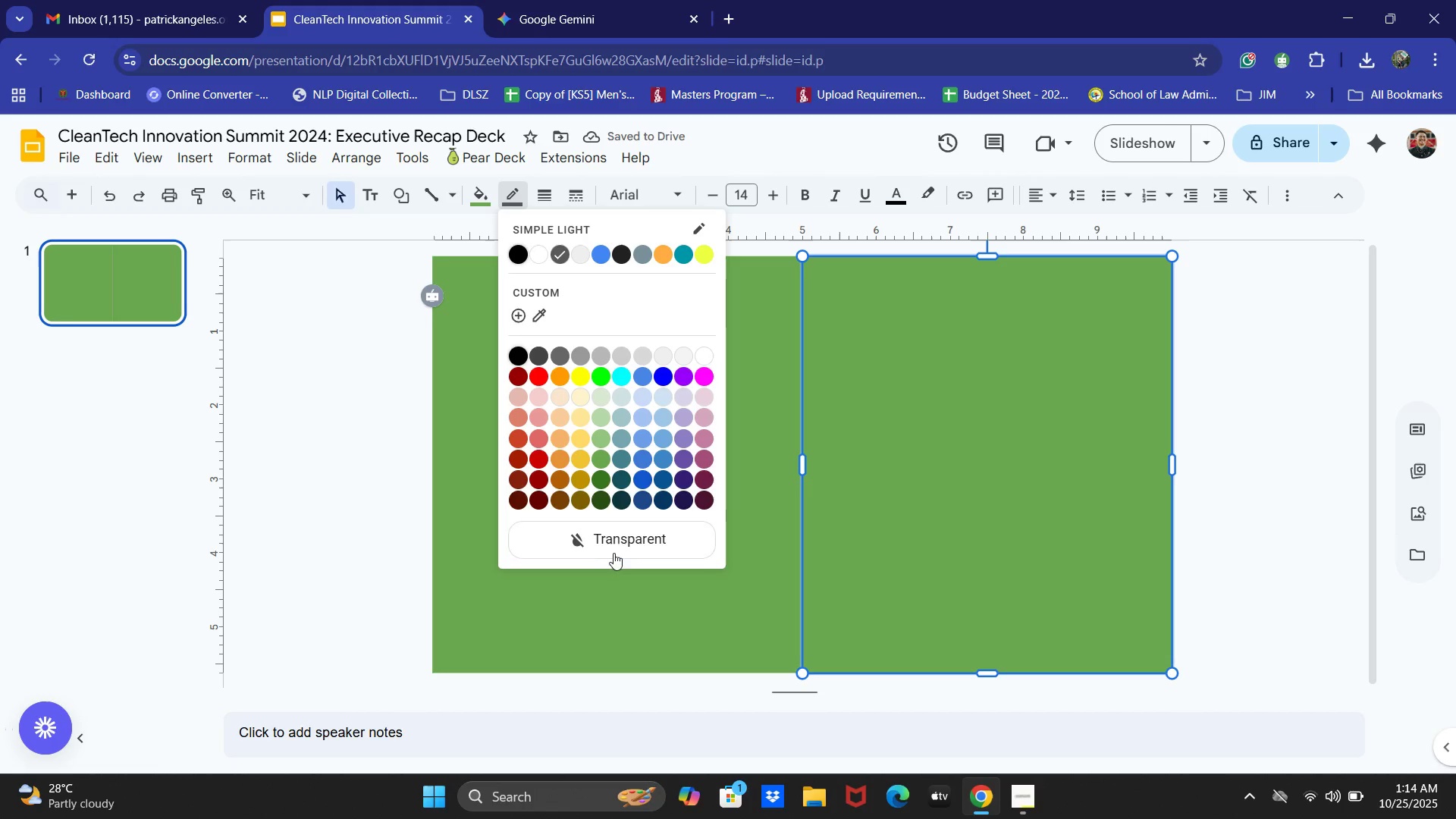 
left_click([617, 541])
 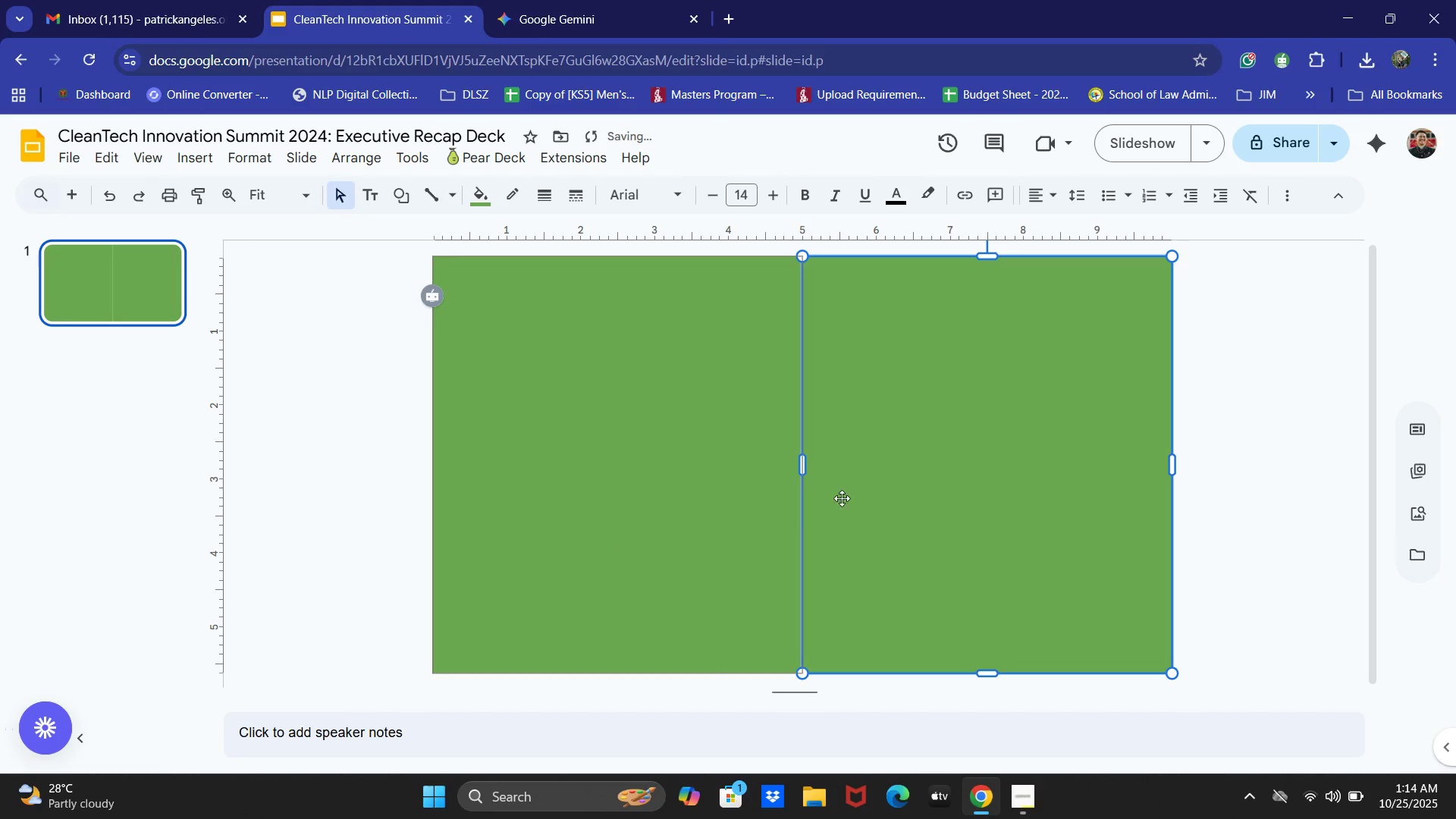 
left_click([842, 497])
 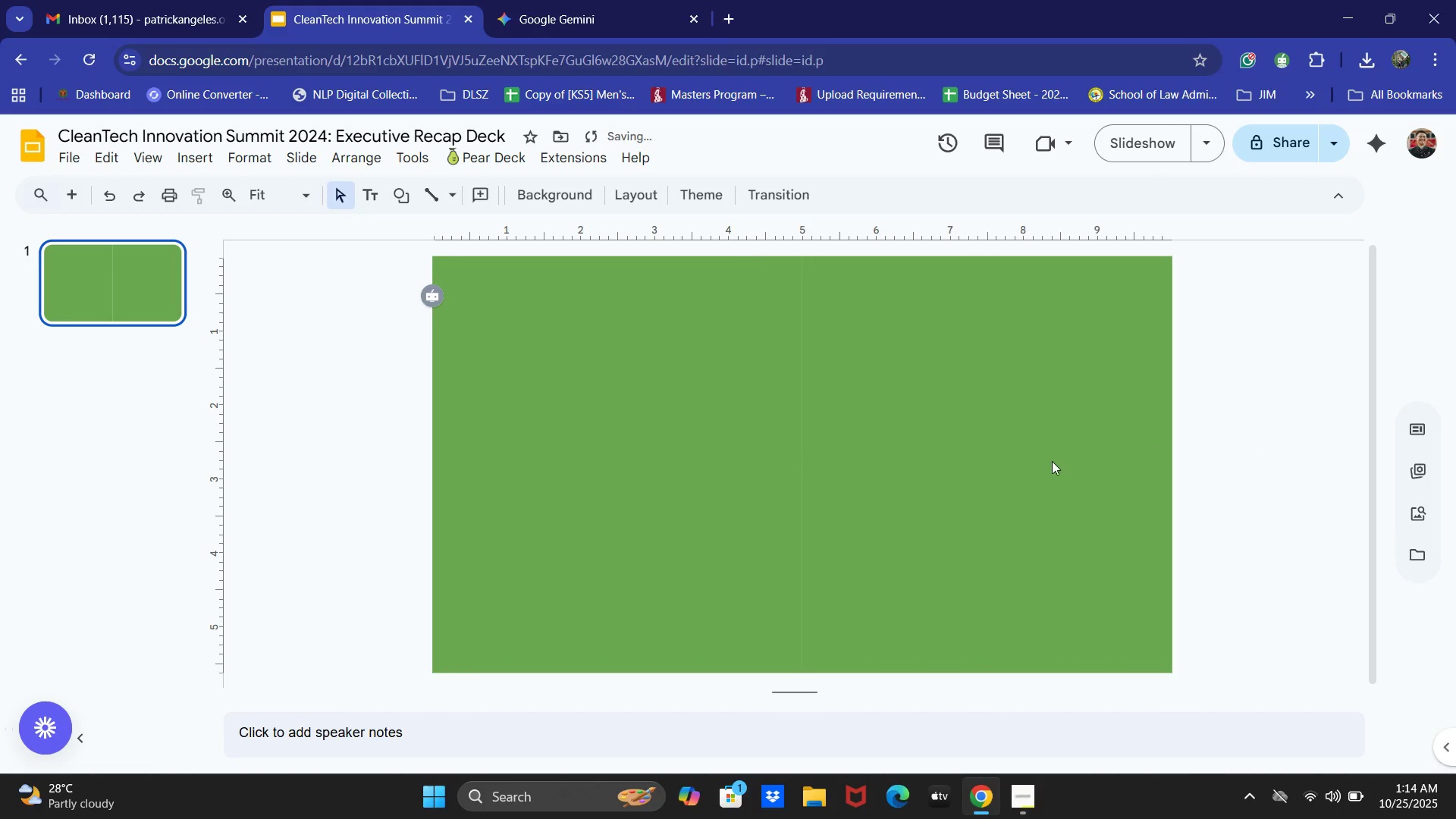 
left_click([1051, 461])
 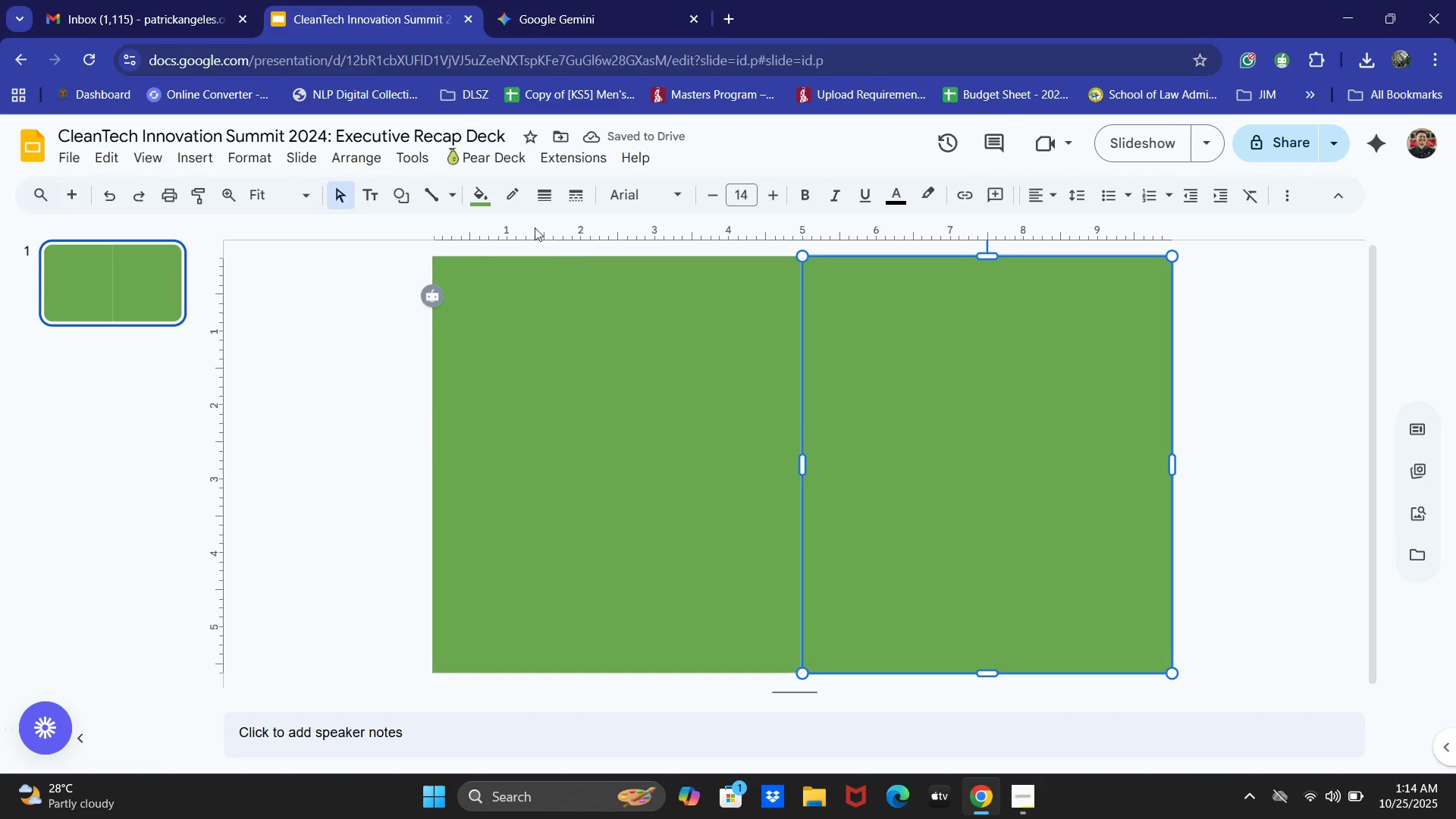 
left_click([473, 195])
 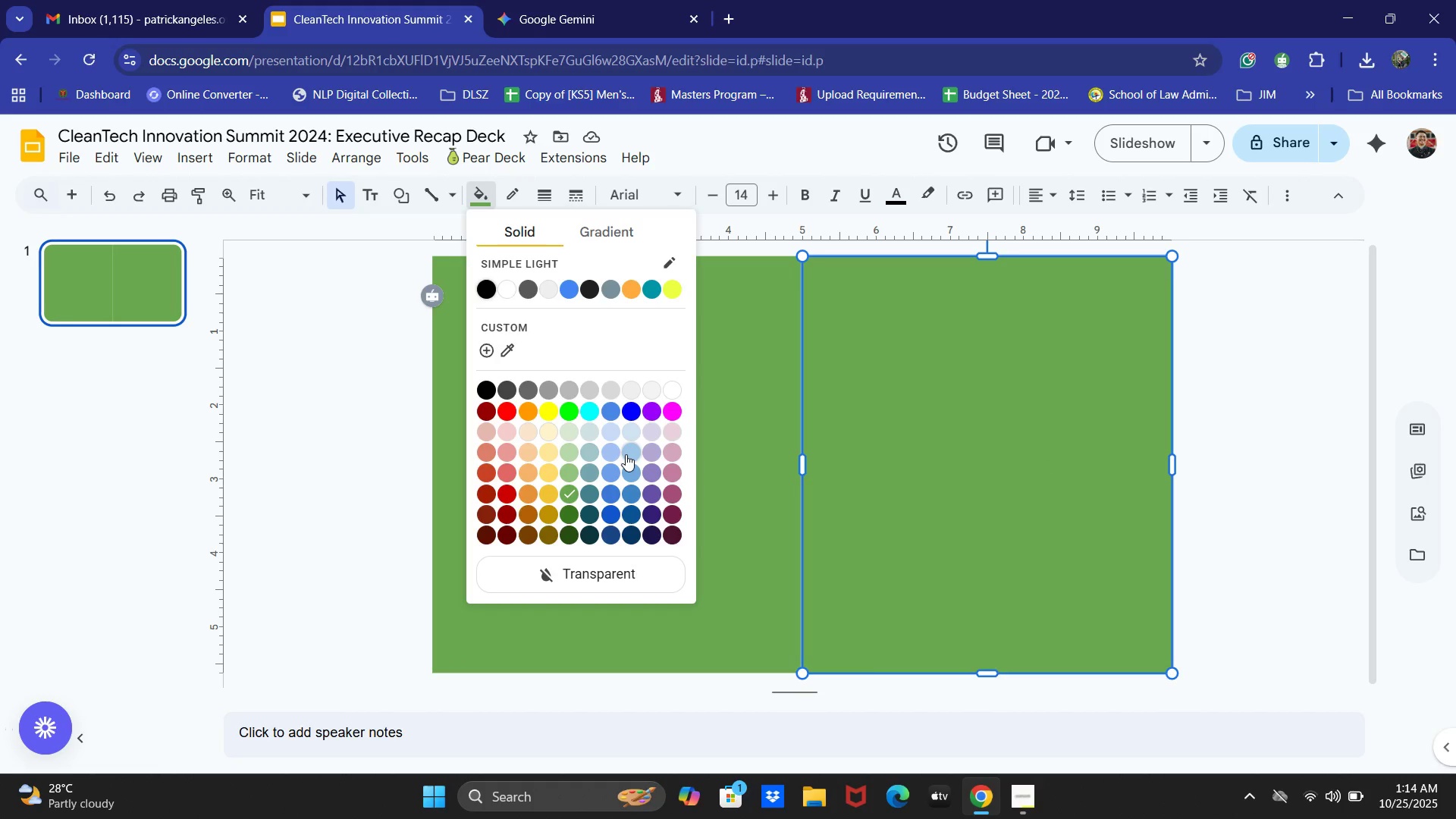 
wait(5.65)
 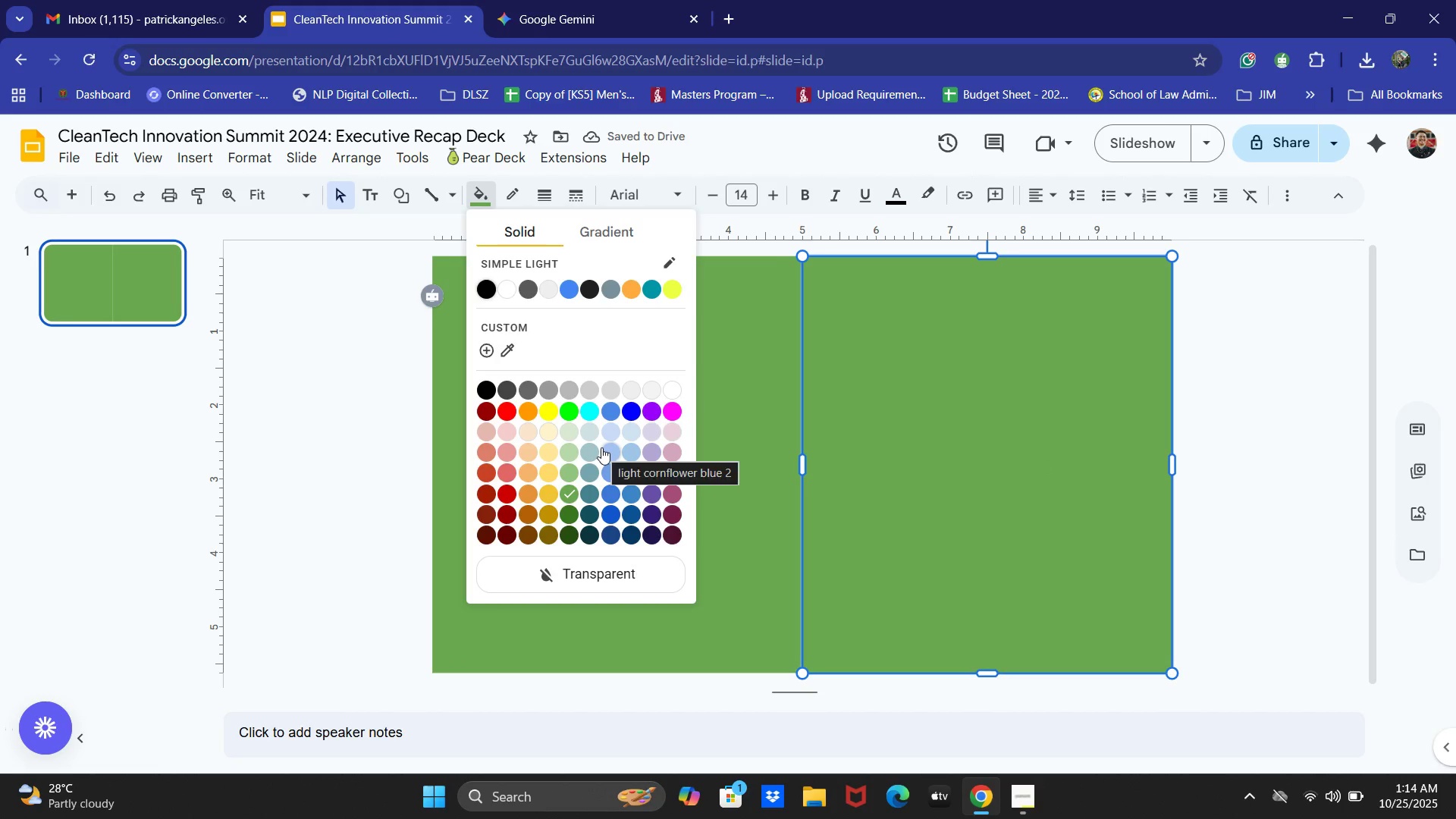 
left_click([585, 490])
 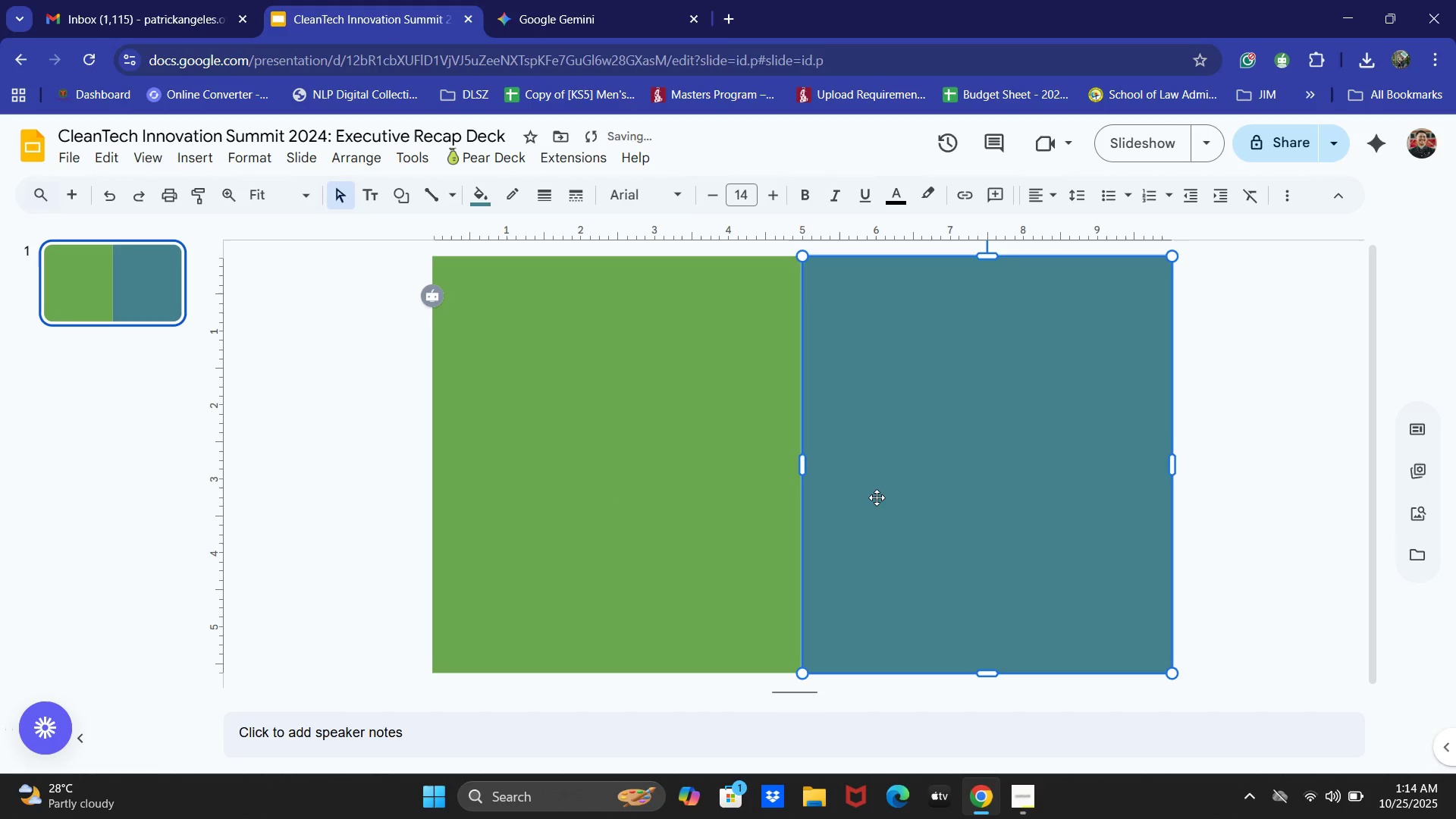 
left_click([353, 468])
 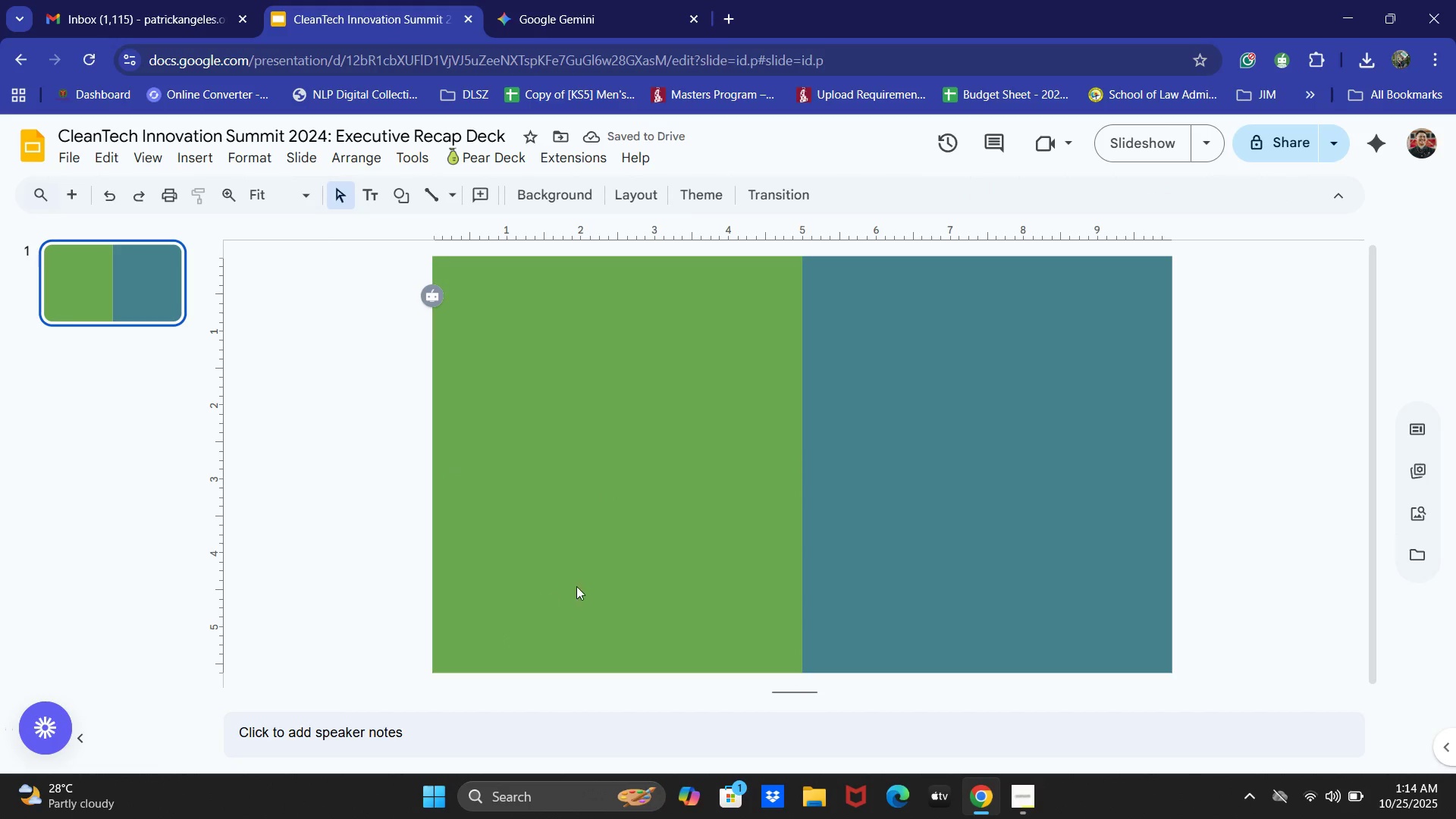 
left_click([587, 554])
 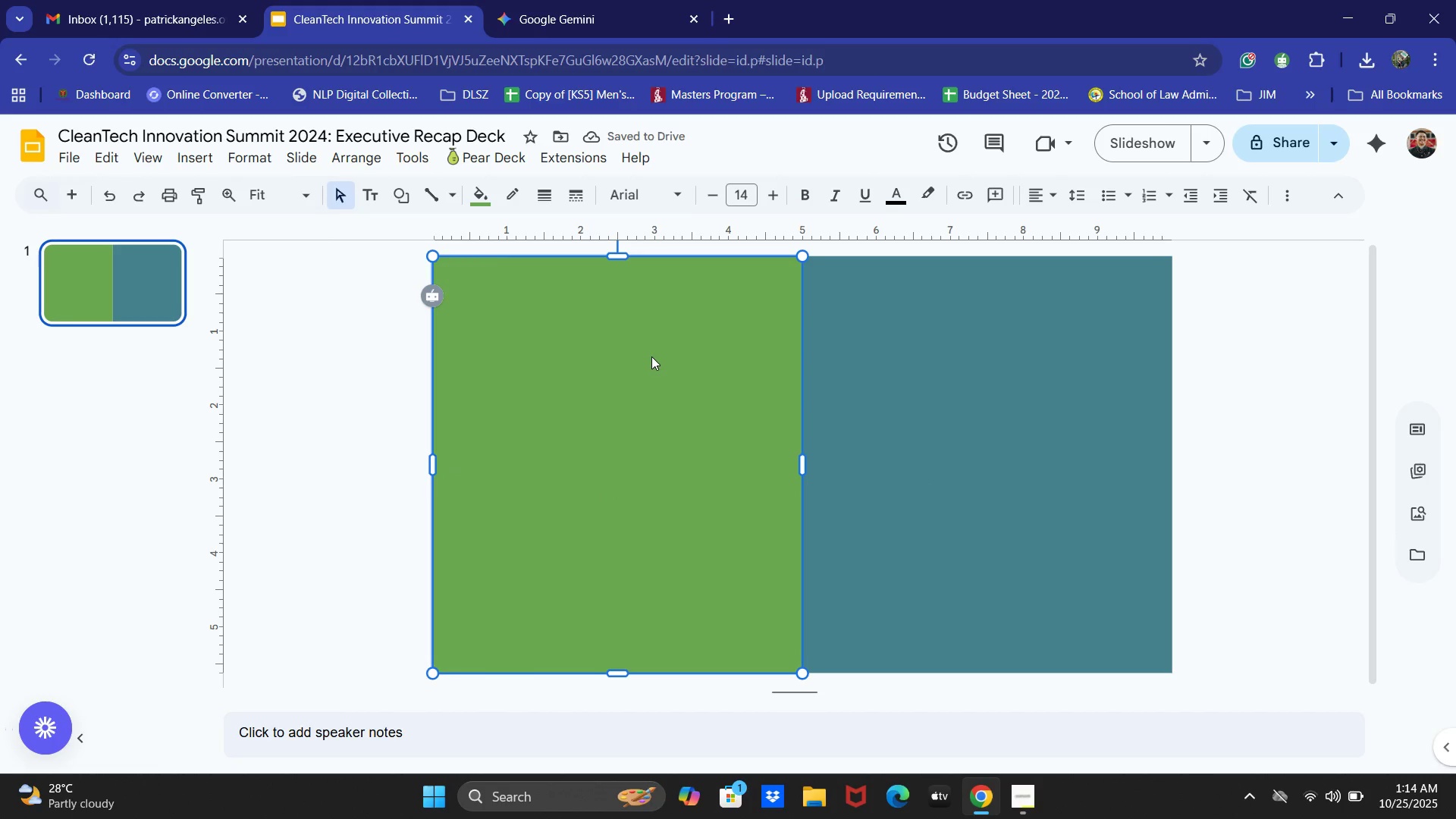 
right_click([651, 356])
 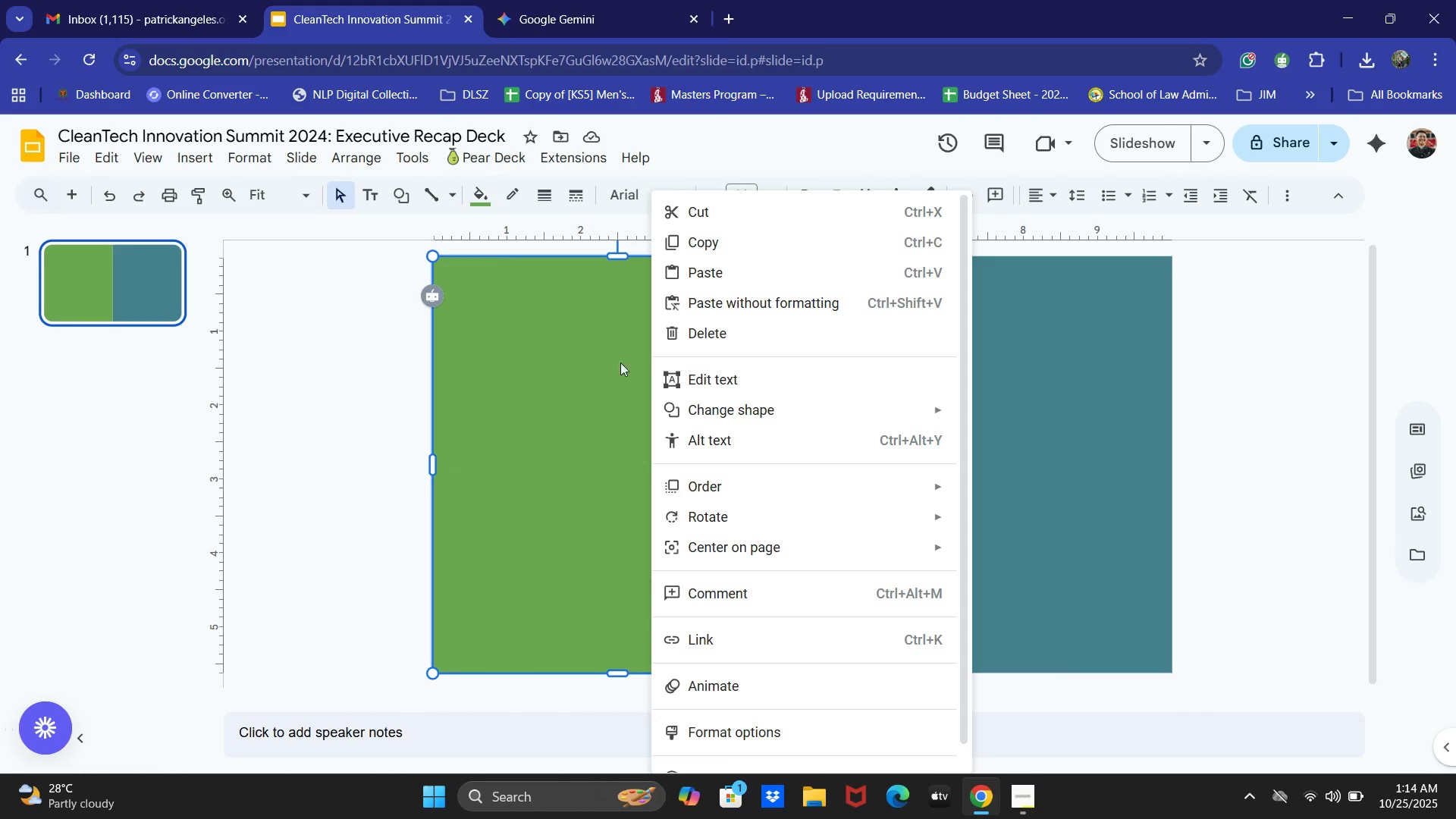 
left_click([617, 364])
 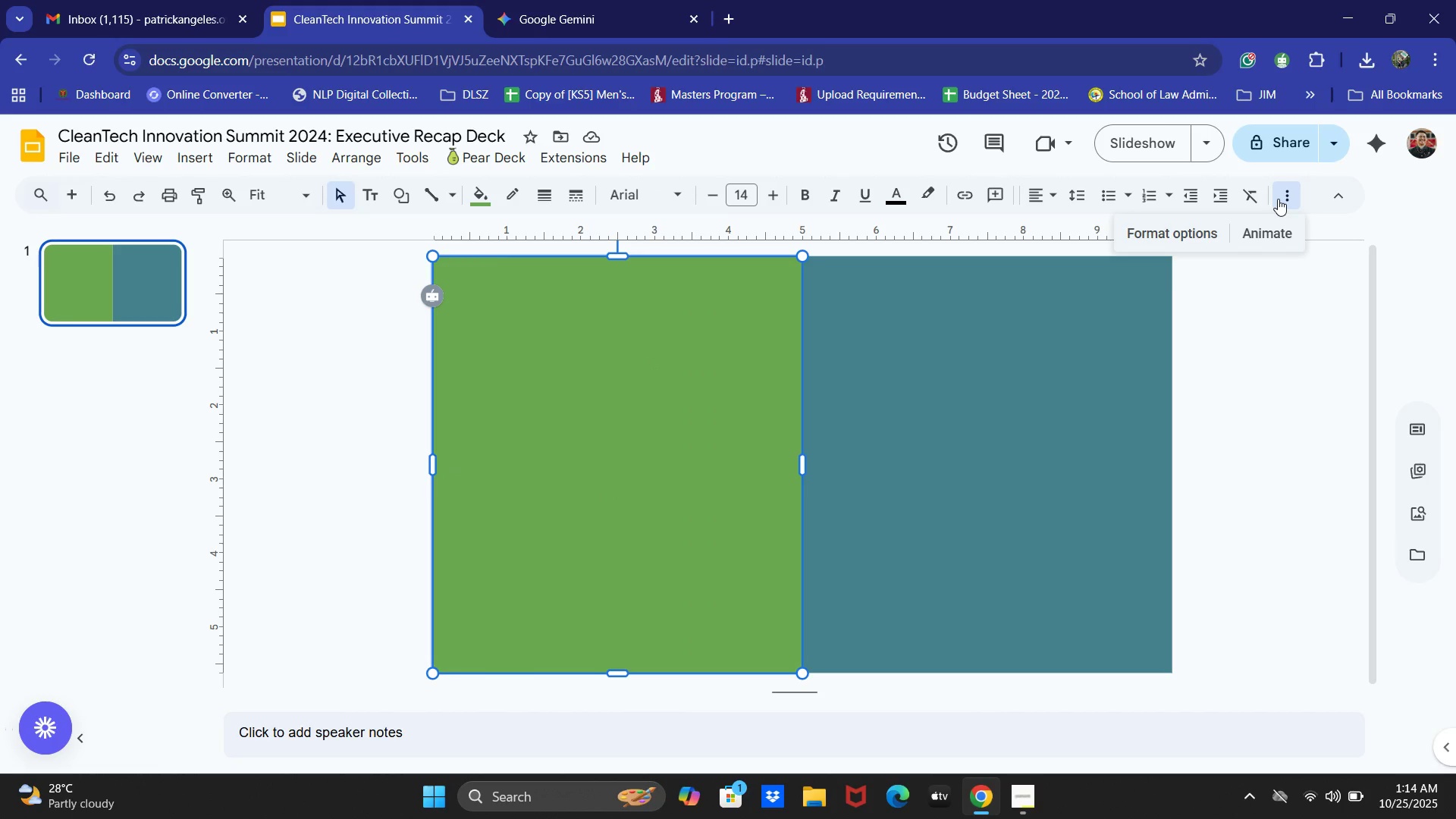 
left_click([1186, 227])
 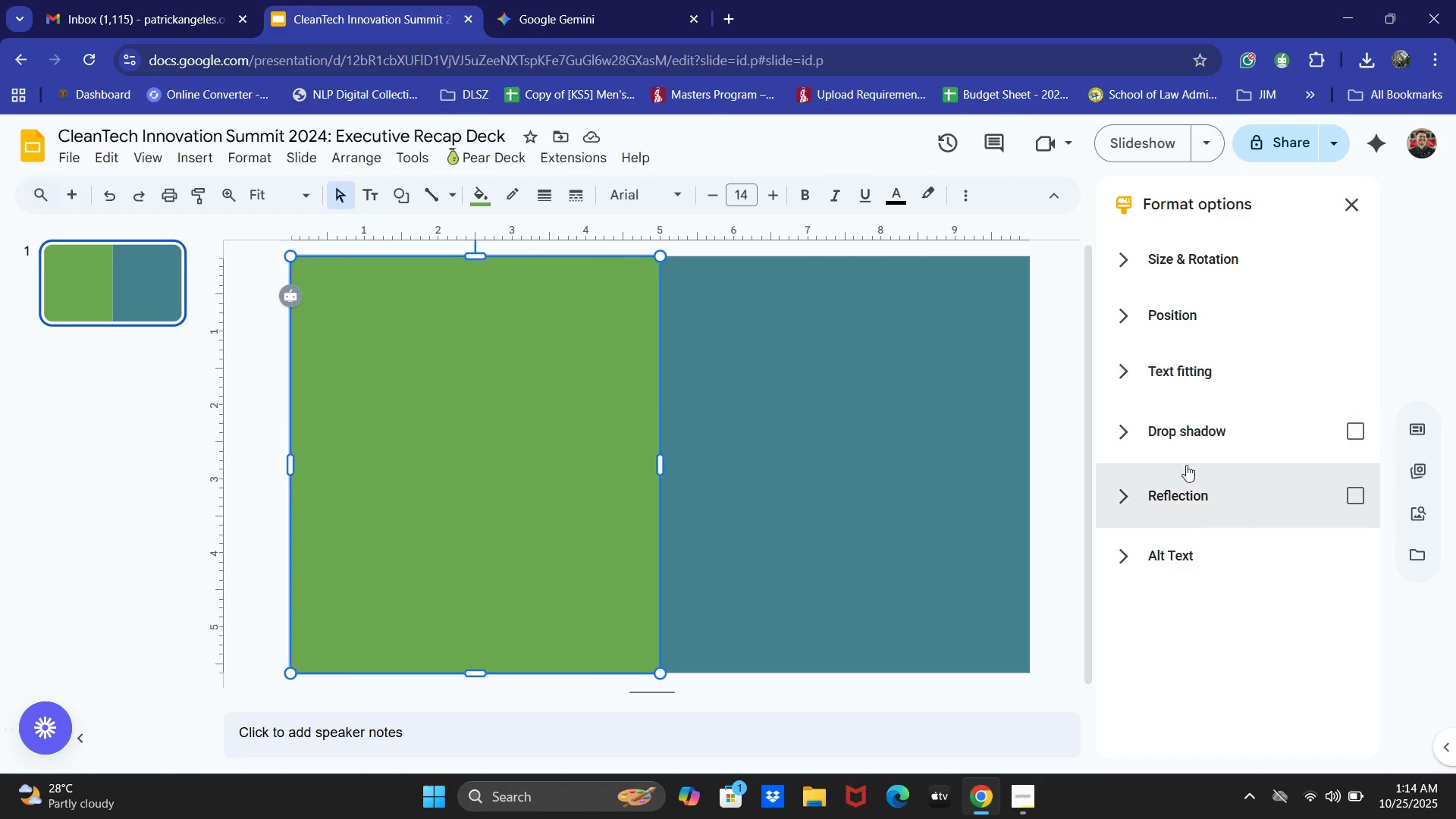 
left_click([1163, 366])
 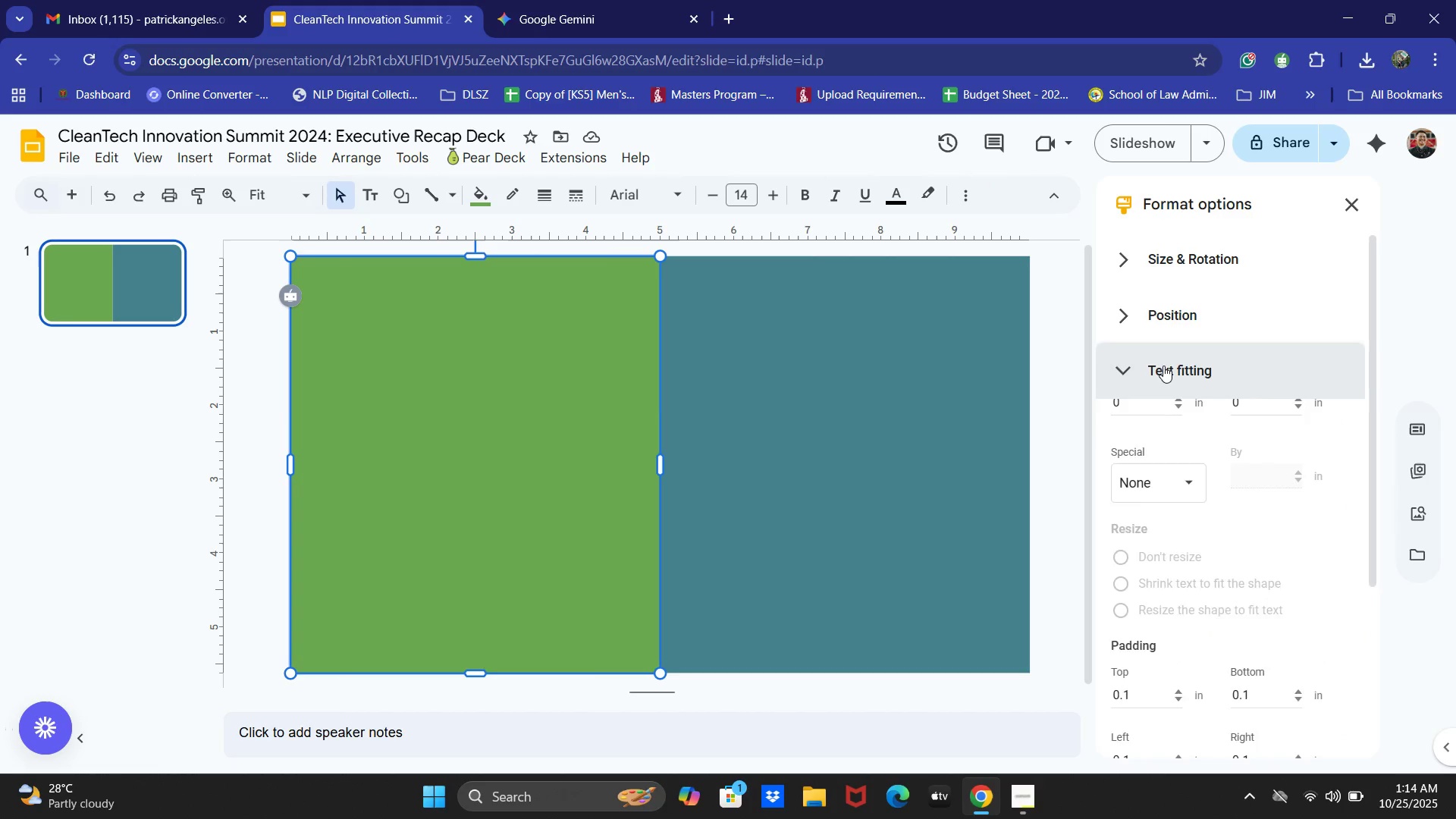 
left_click([1163, 366])
 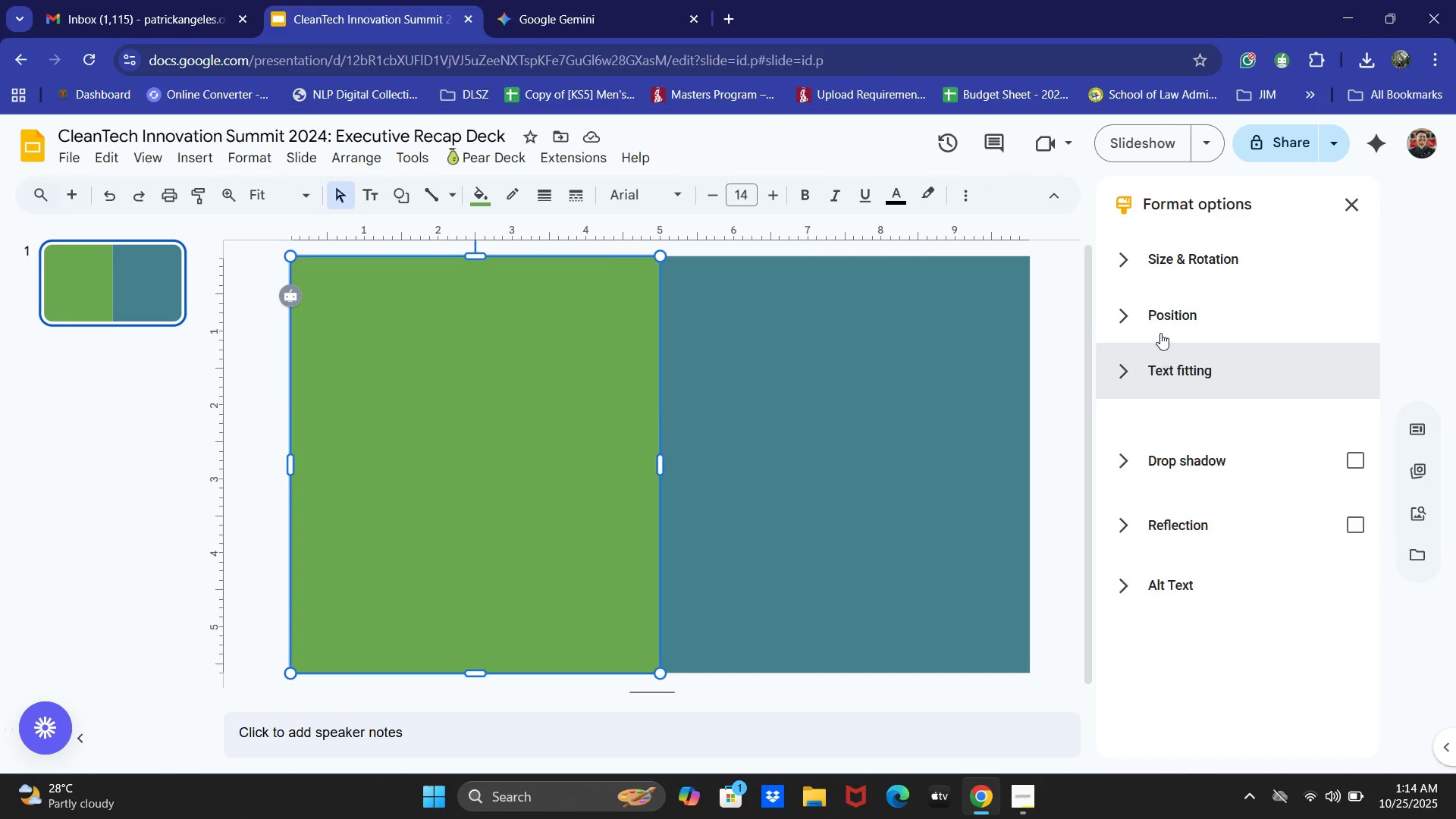 
left_click([1160, 333])
 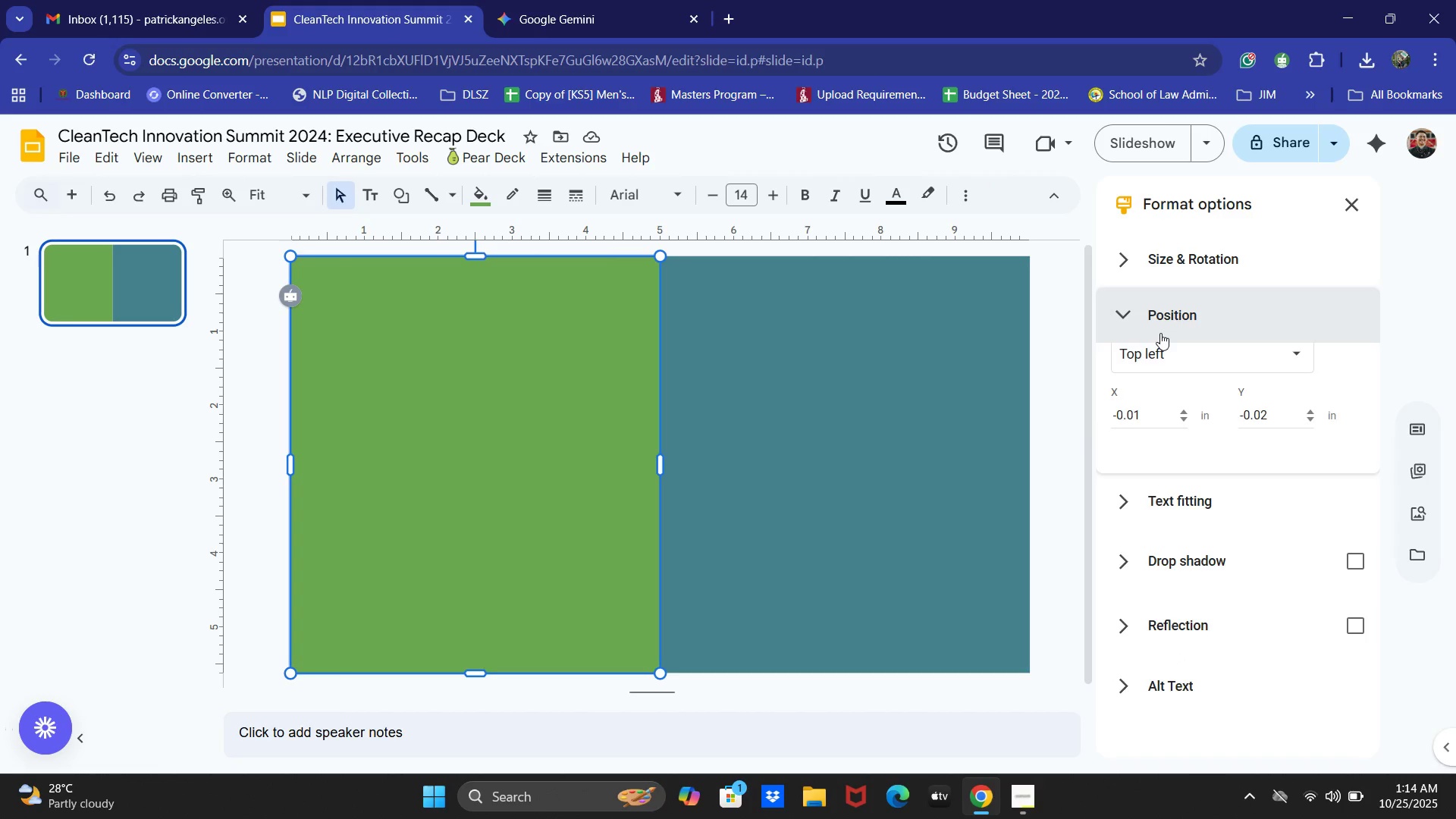 
left_click([1160, 333])
 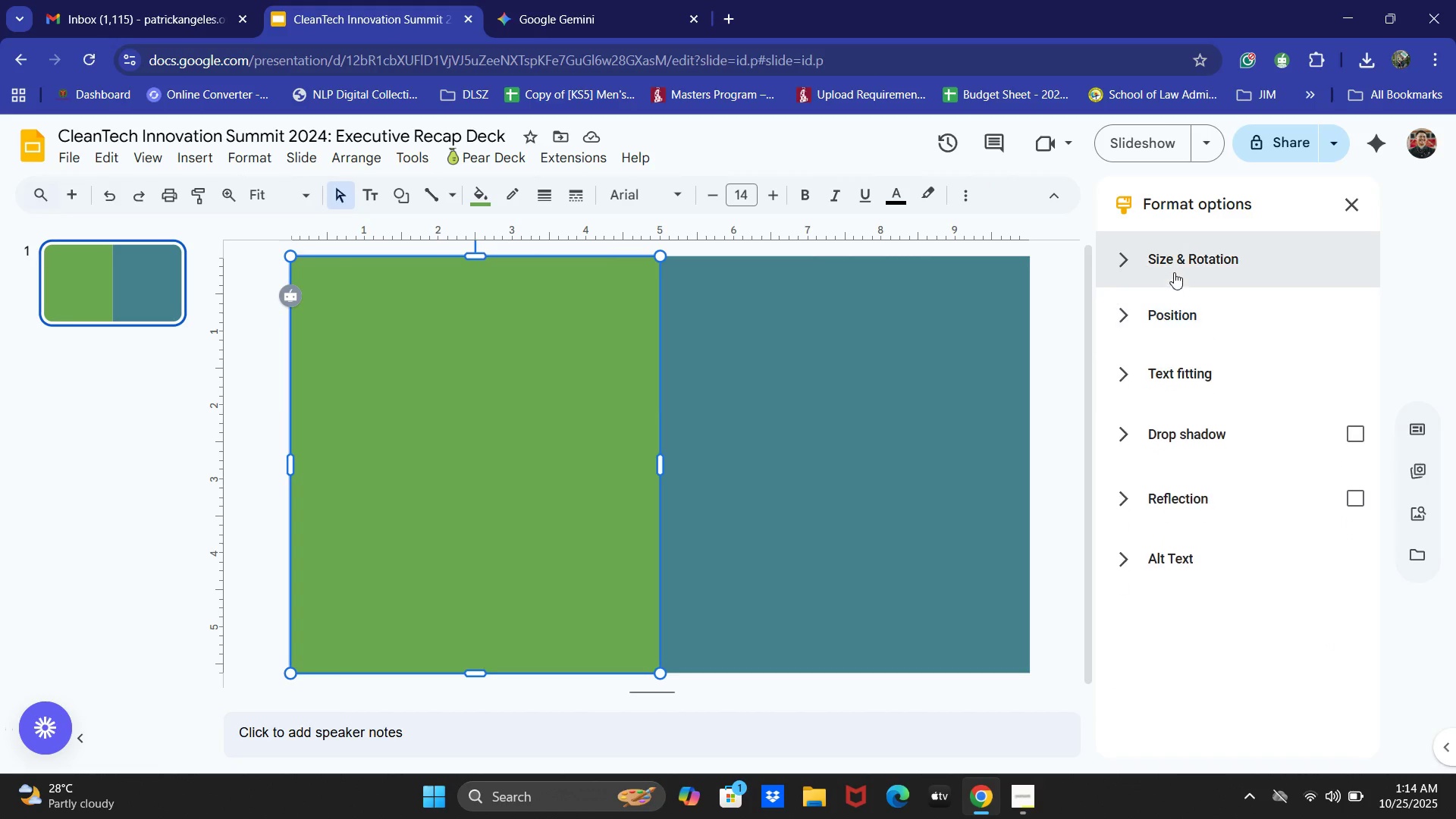 
left_click([1174, 269])
 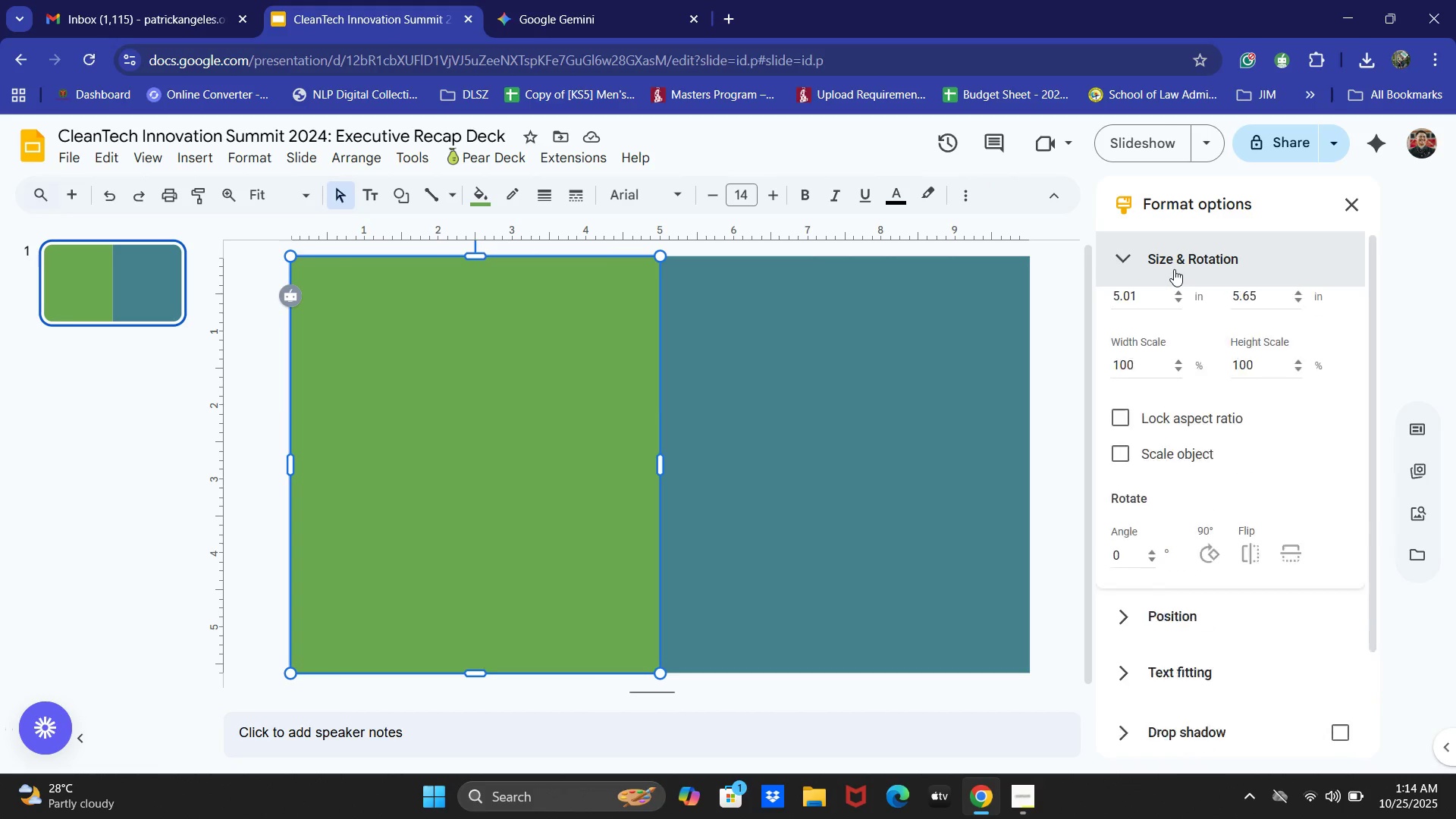 
left_click([1174, 269])
 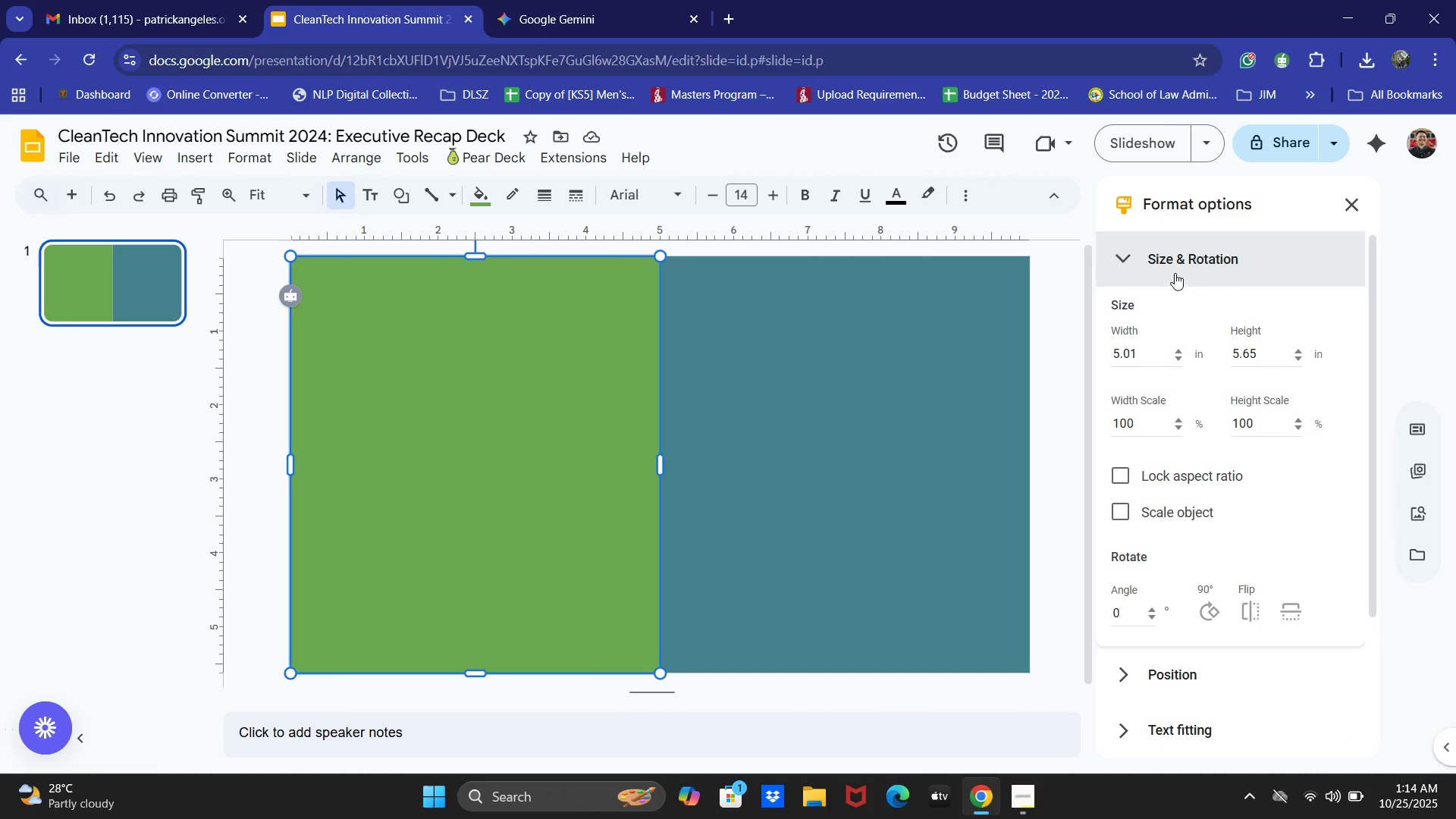 
left_click([1169, 265])
 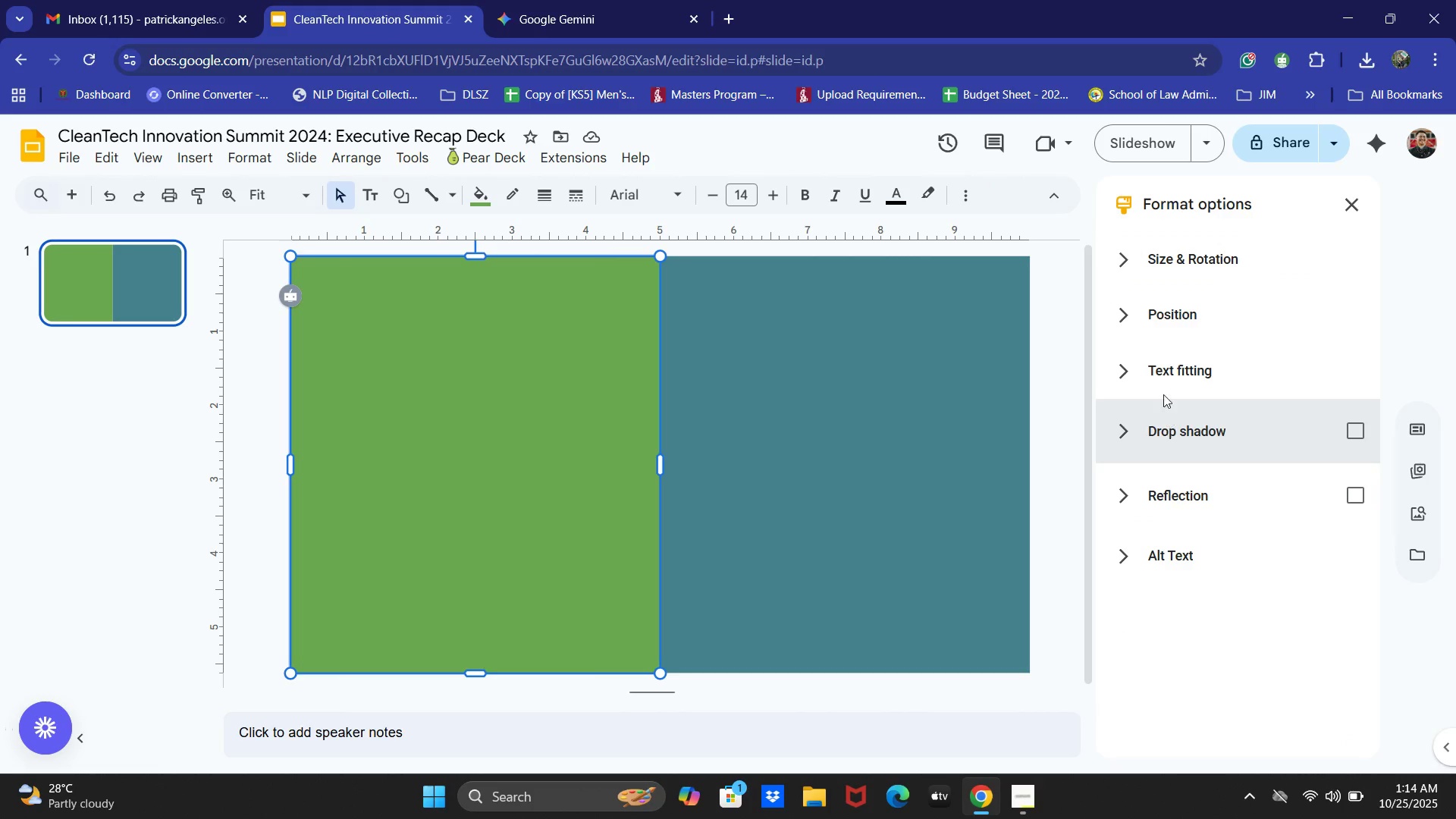 
scroll: coordinate [1172, 398], scroll_direction: down, amount: 2.0
 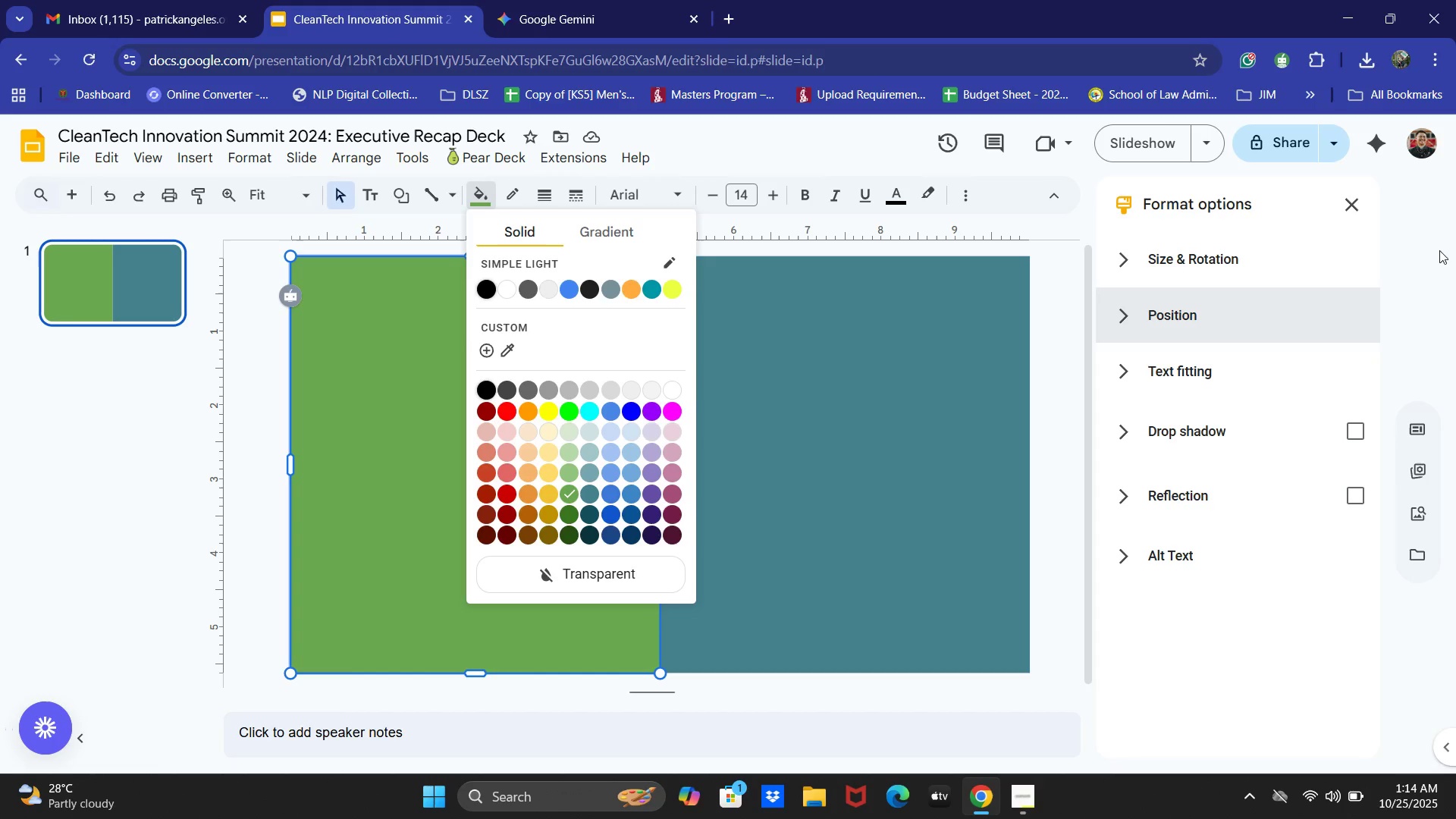 
left_click([1357, 209])
 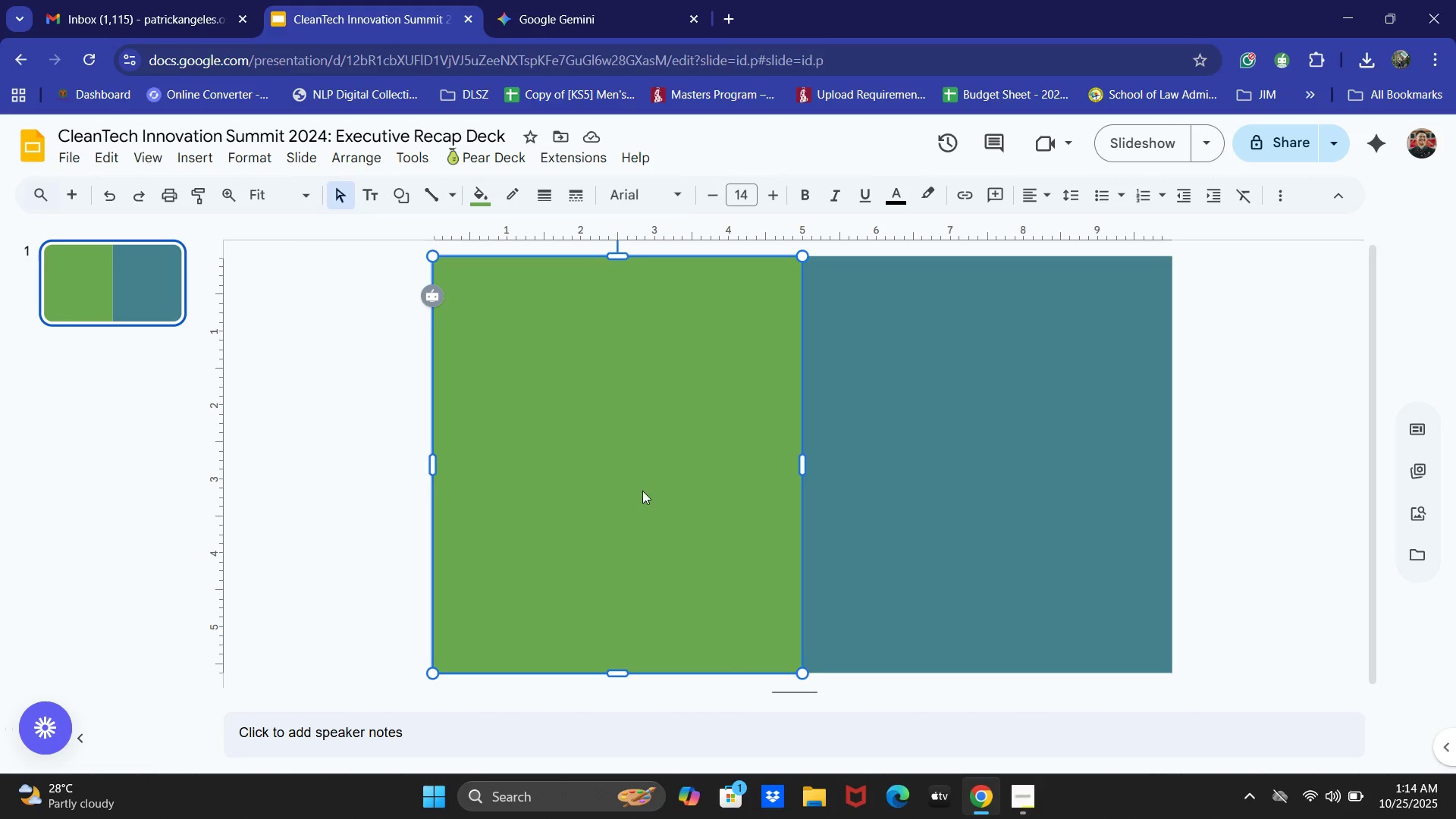 
key(Backspace)
 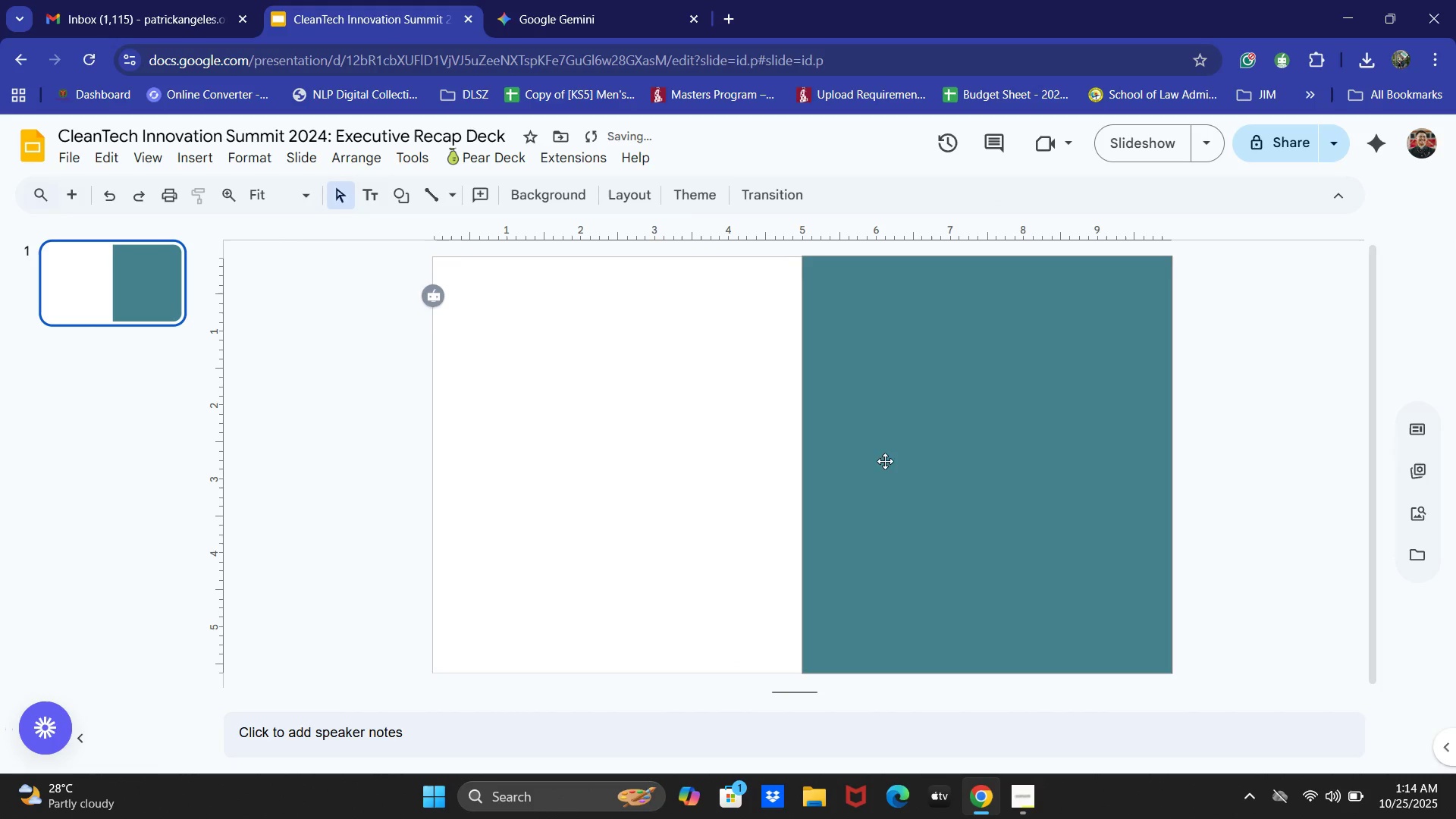 
left_click([962, 442])
 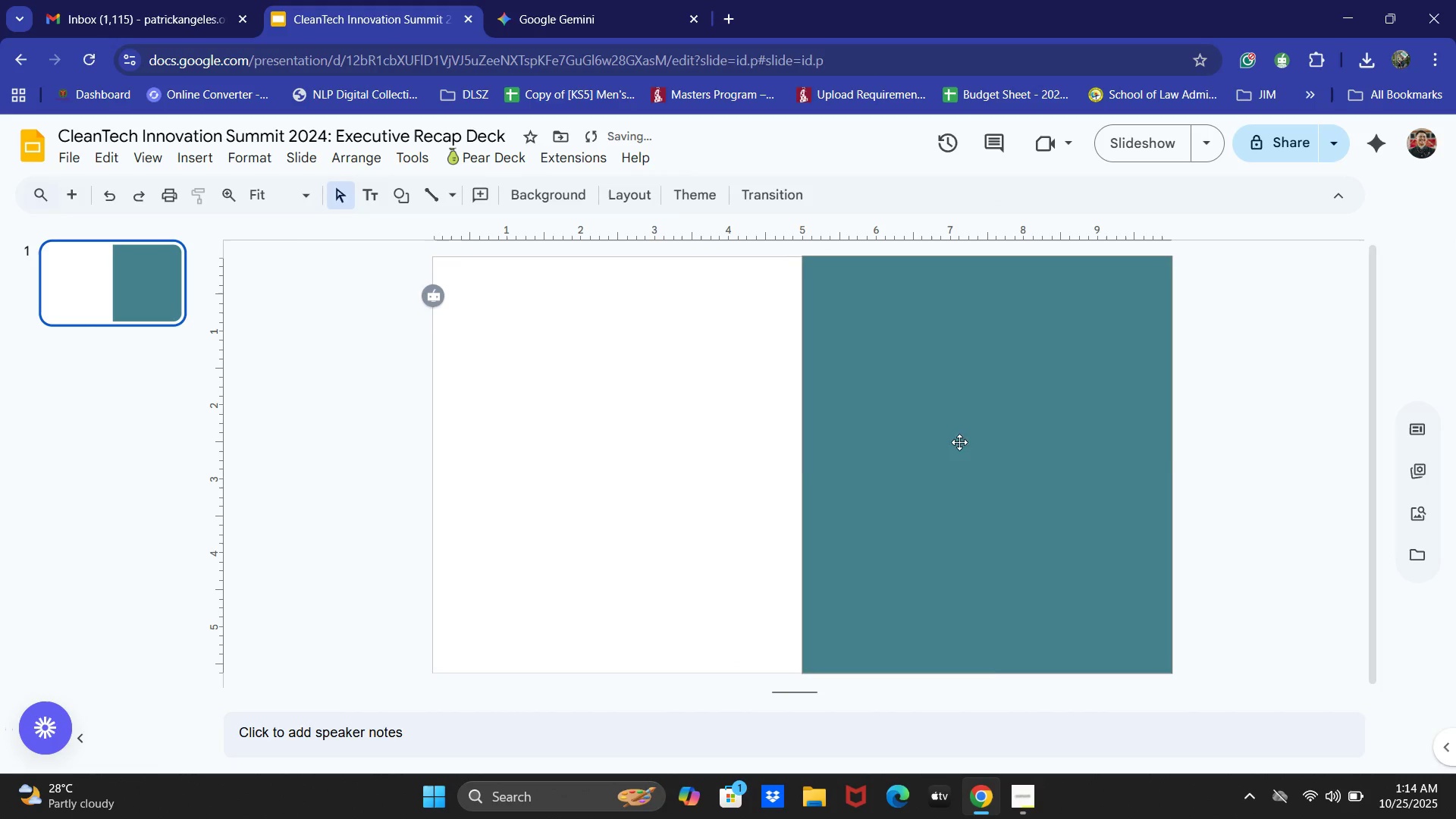 
key(Backspace)
 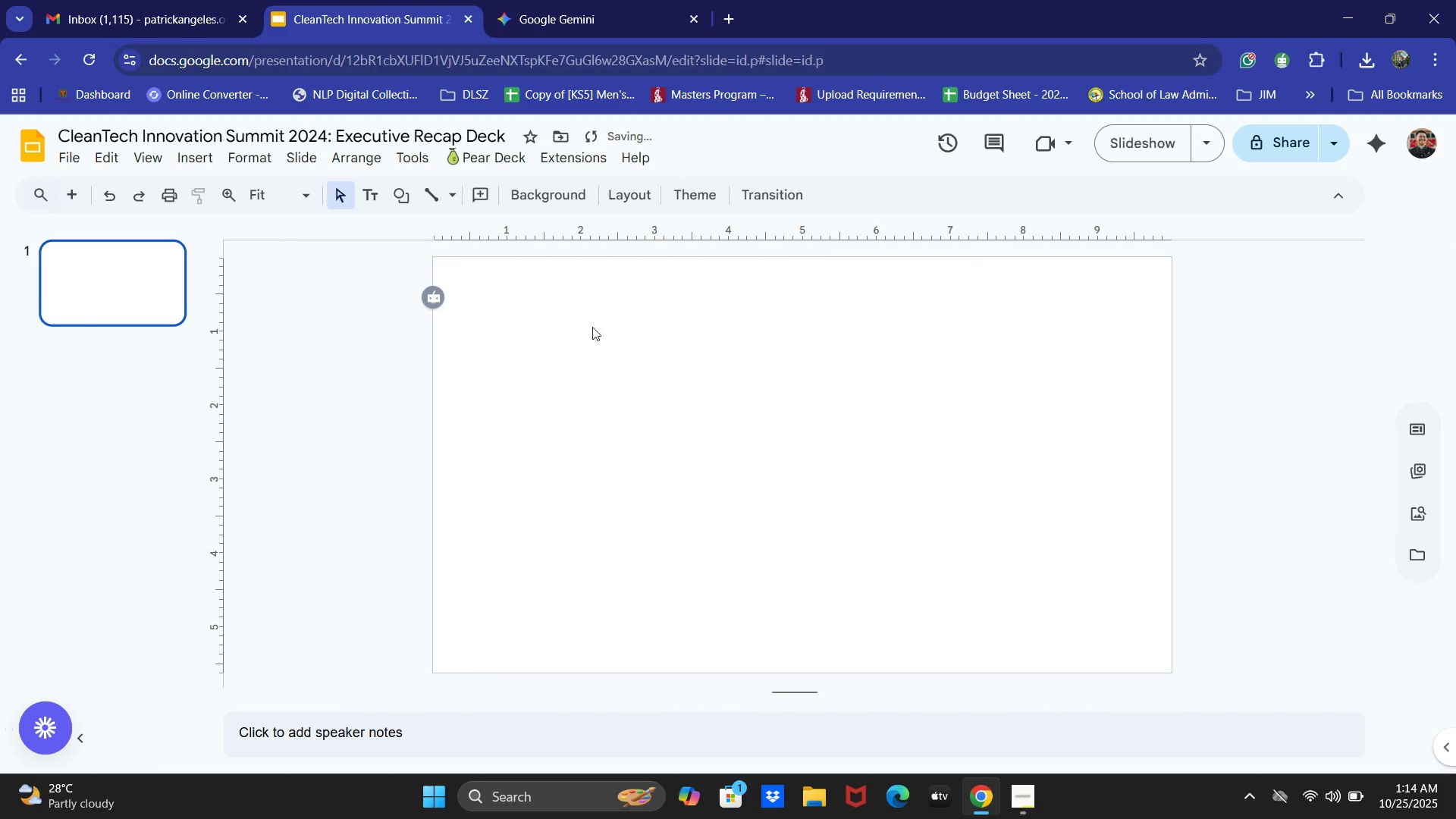 
left_click([600, 0])
 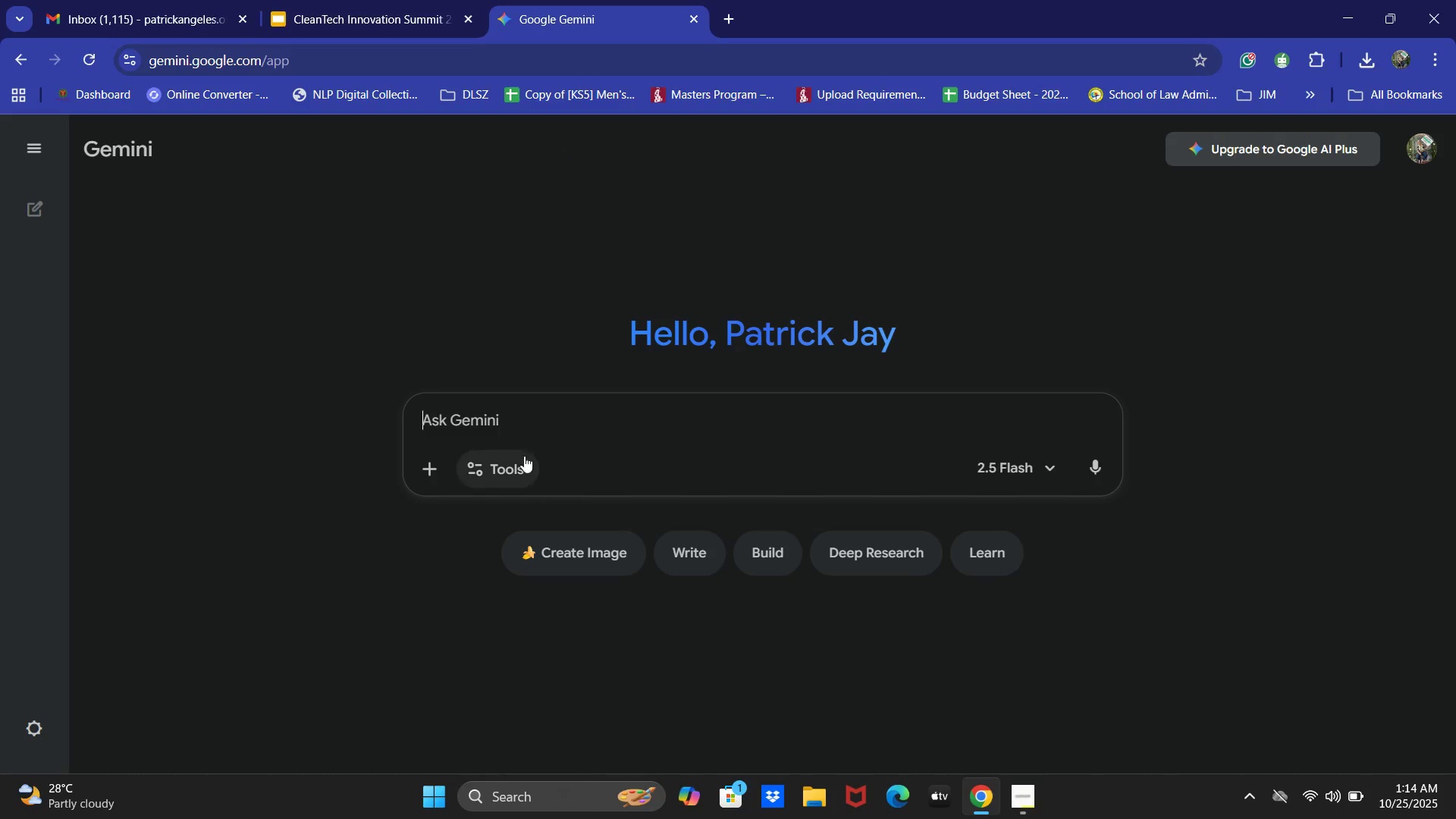 
left_click([526, 441])
 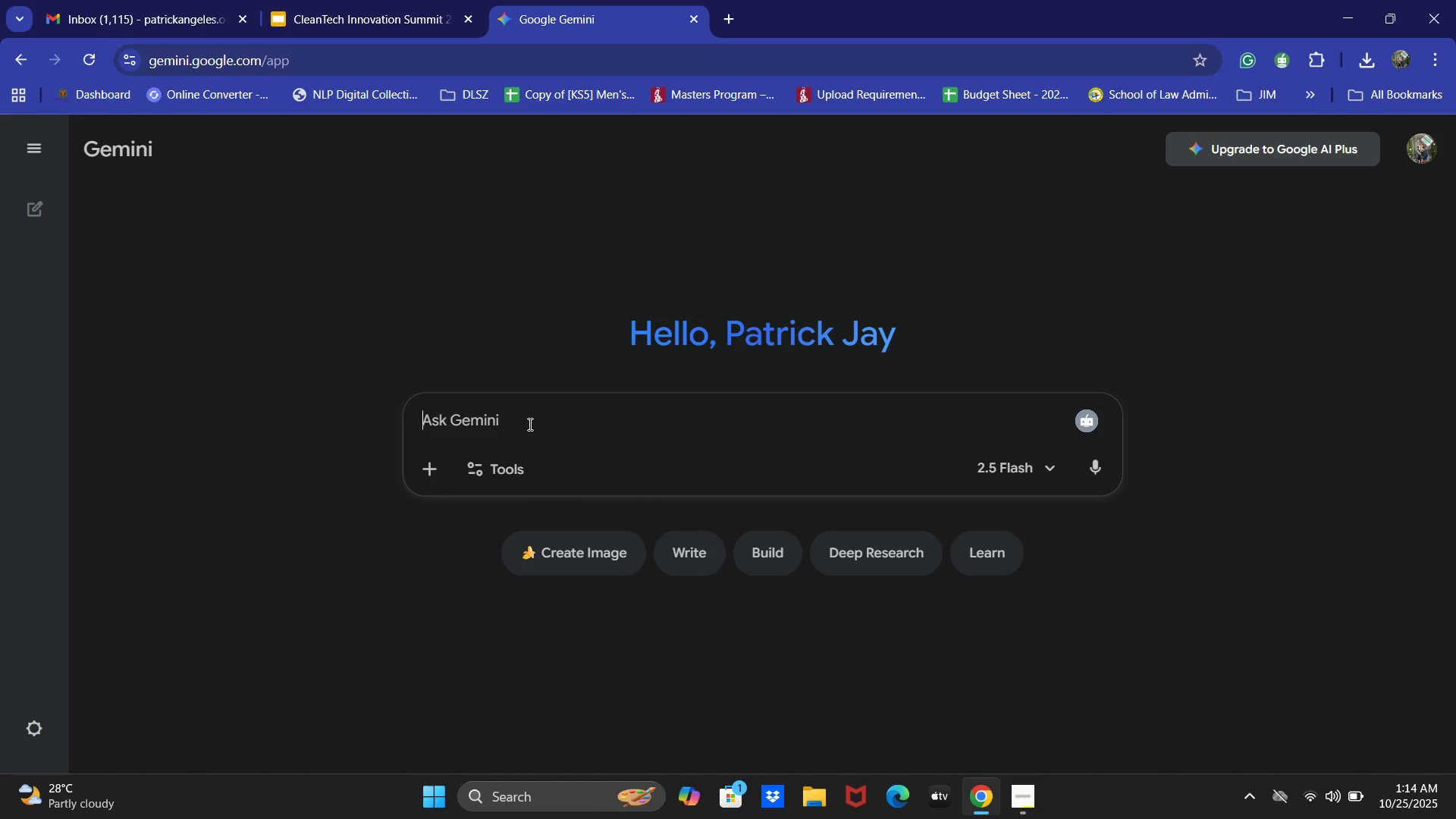 
type(Can you make )
key(Backspace)
key(Backspace)
key(Backspace)
 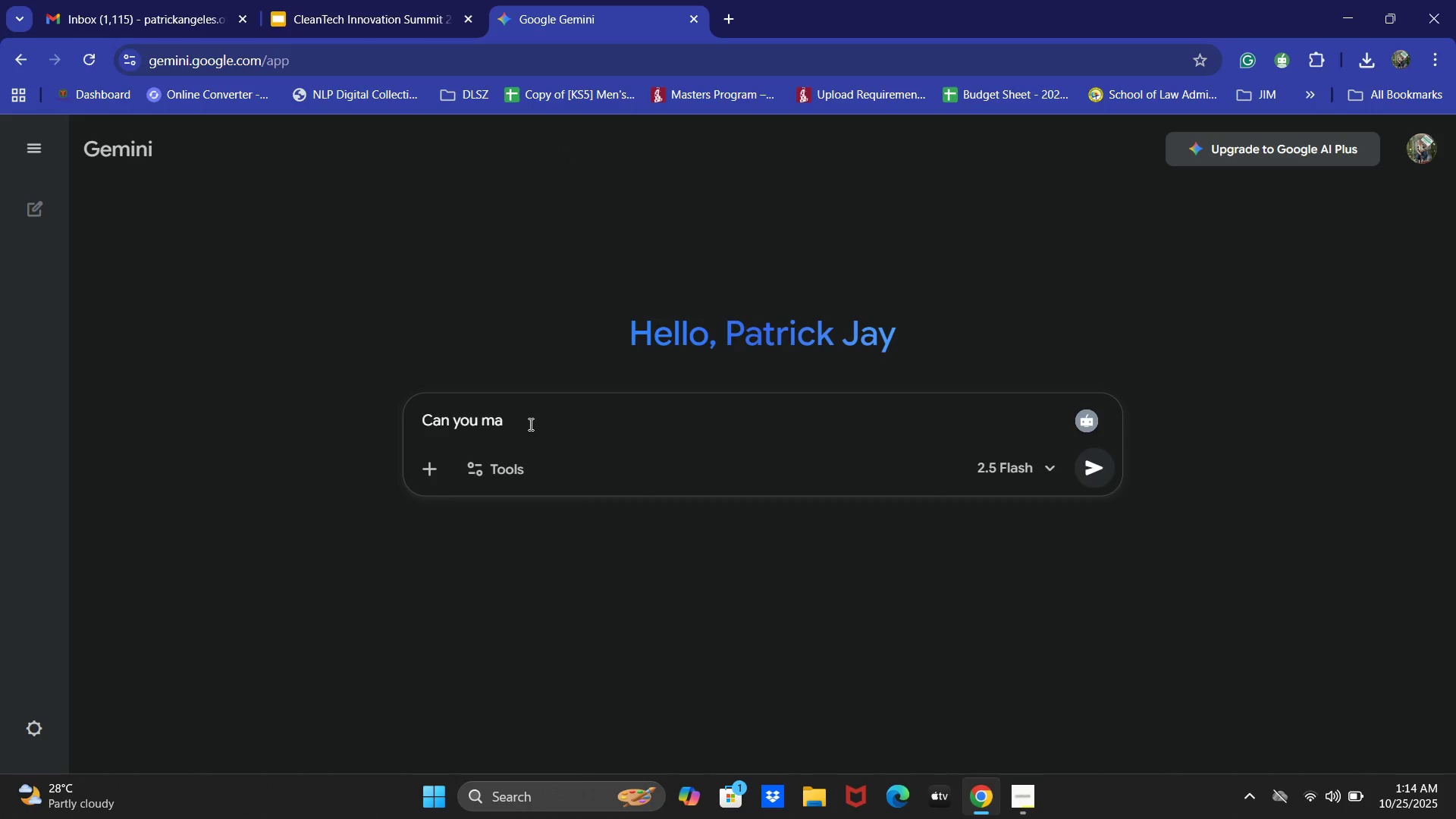 
key(Control+ControlLeft)
 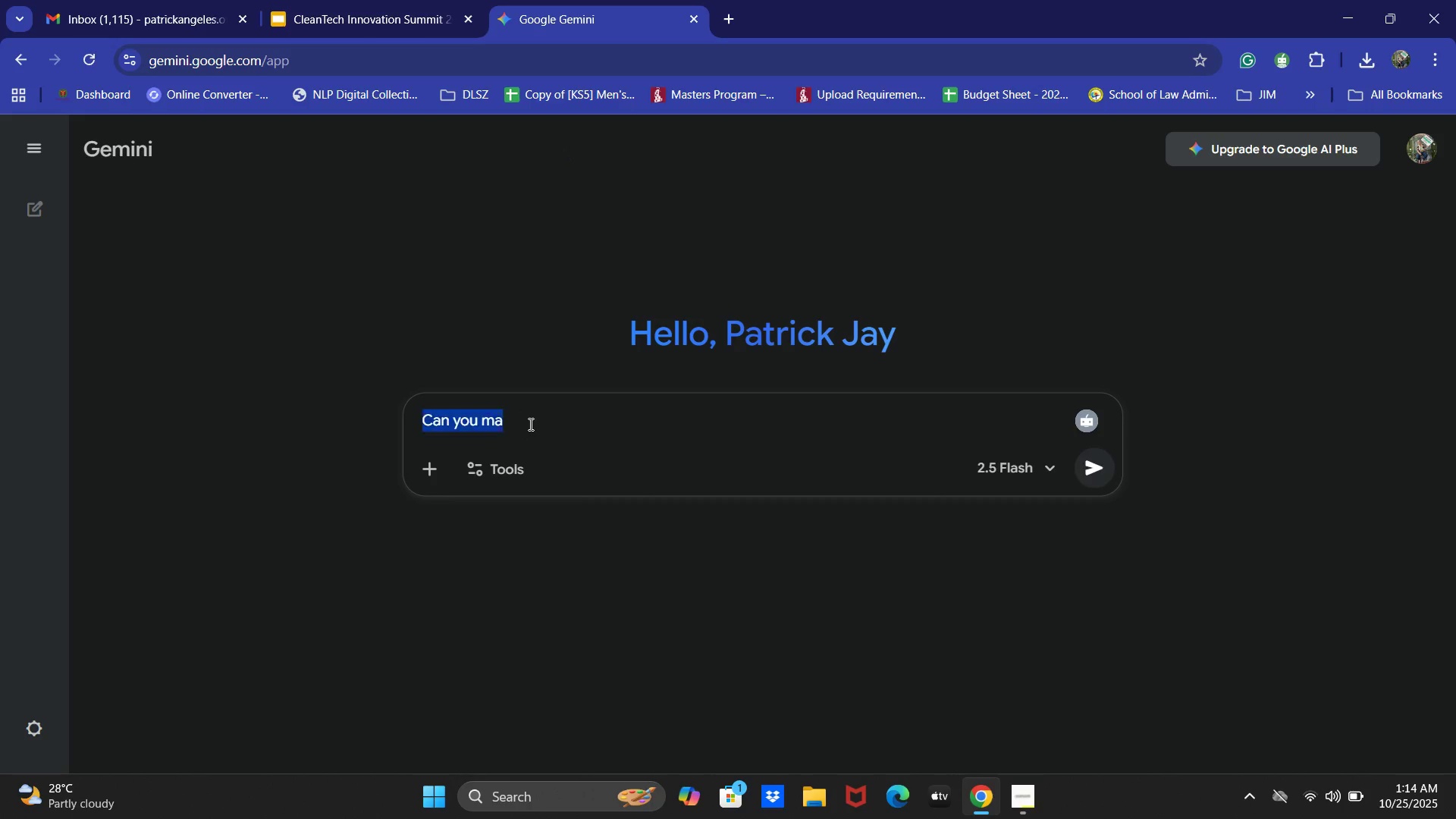 
key(Control+A)
 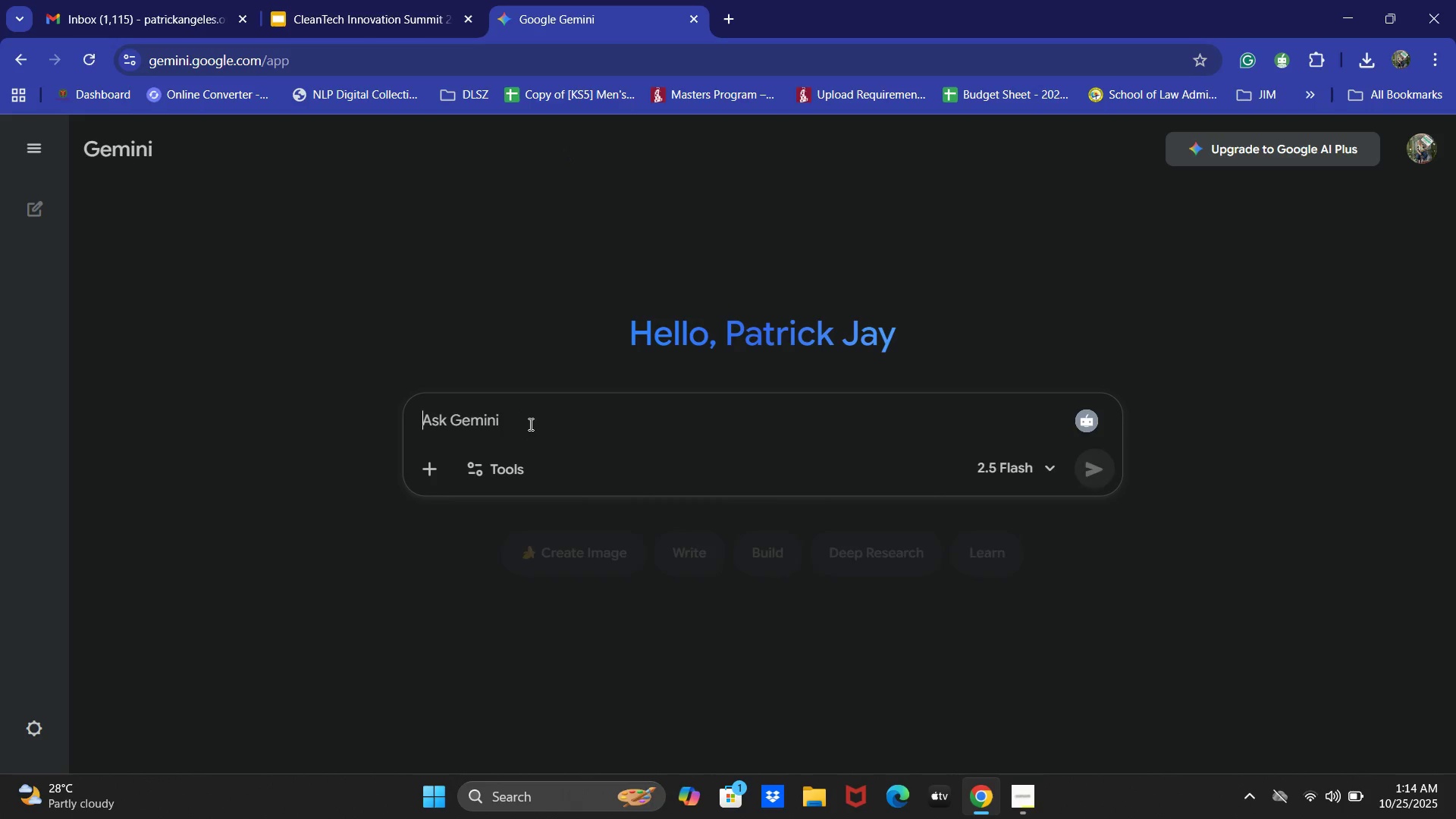 
key(Backspace)
type(PLease )
key(Backspace)
key(Backspace)
key(Backspace)
key(Backspace)
key(Backspace)
key(Backspace)
key(Backspace)
type(Gee)
key(Backspace)
type(m)
key(Backspace)
type(nerate an image with a mixture of Green adn)
key(Backspace)
key(Backspace)
type(nd blue t)
key(Backspace)
type(which to be used for GreenTech Backgroud)
key(Backspace)
type(nd slud)
key(Backspace)
key(Backspace)
 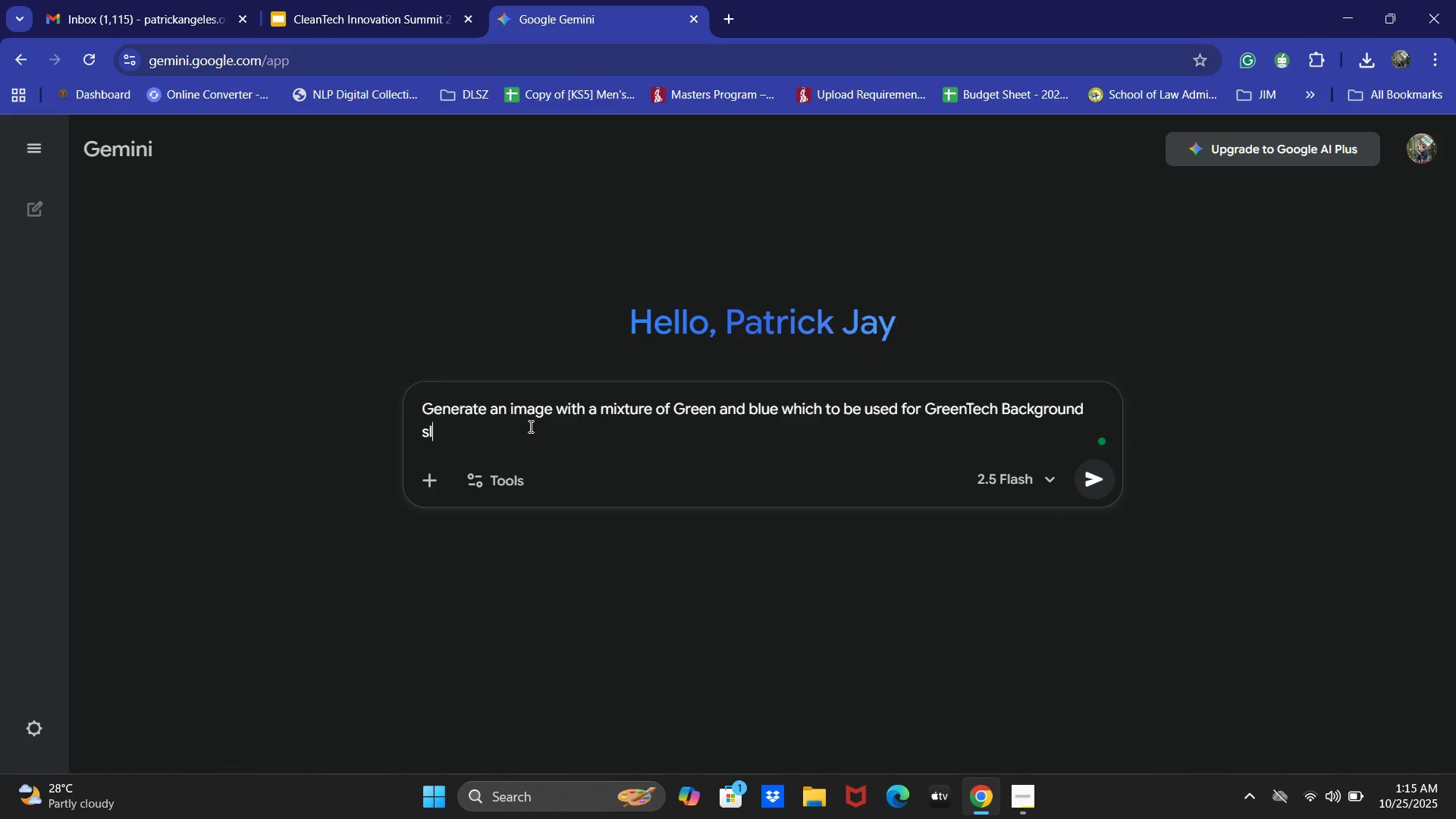 
wait(9.35)
 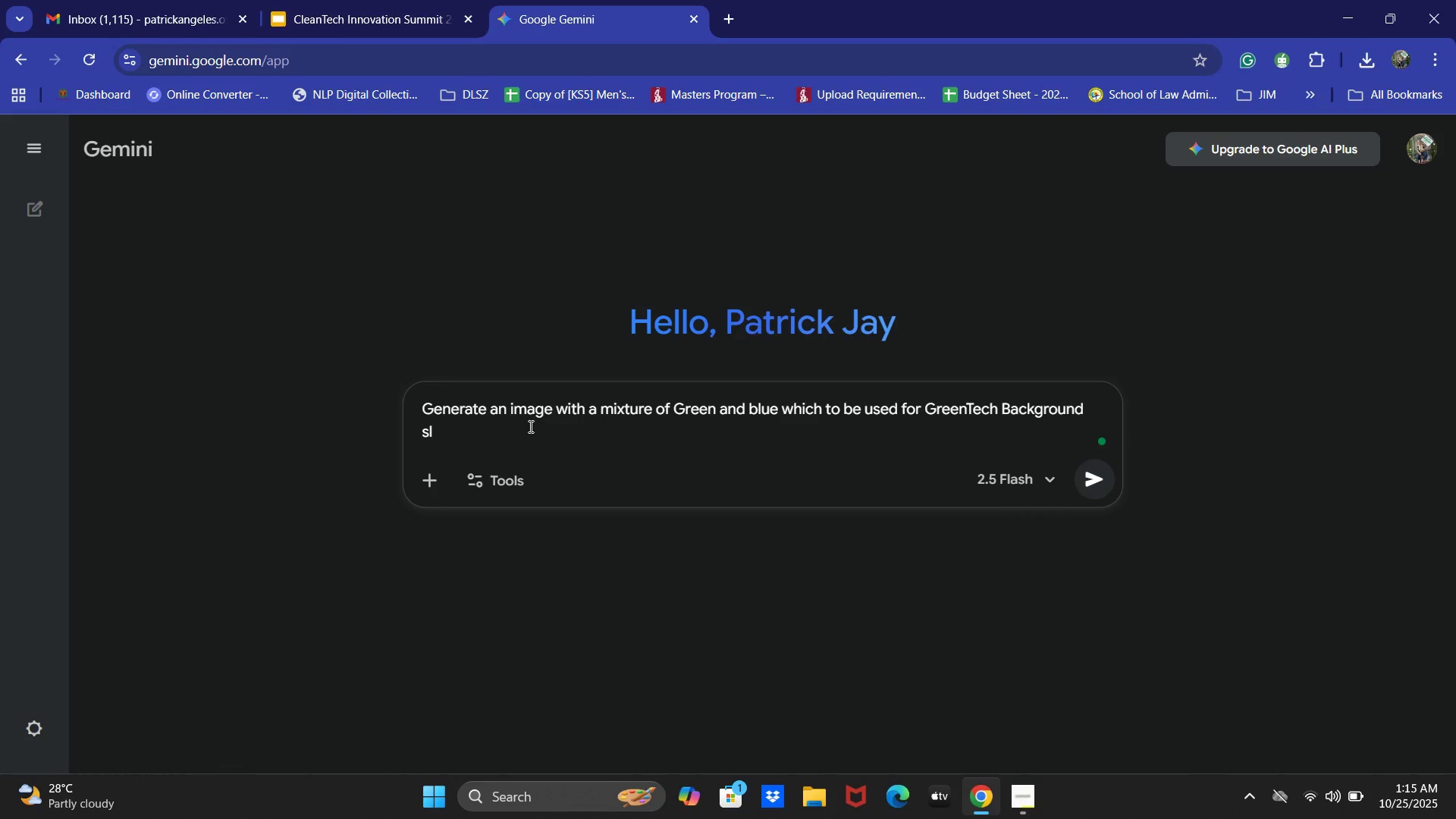 
type(ai)
key(Backspace)
key(Backspace)
type(ides)
 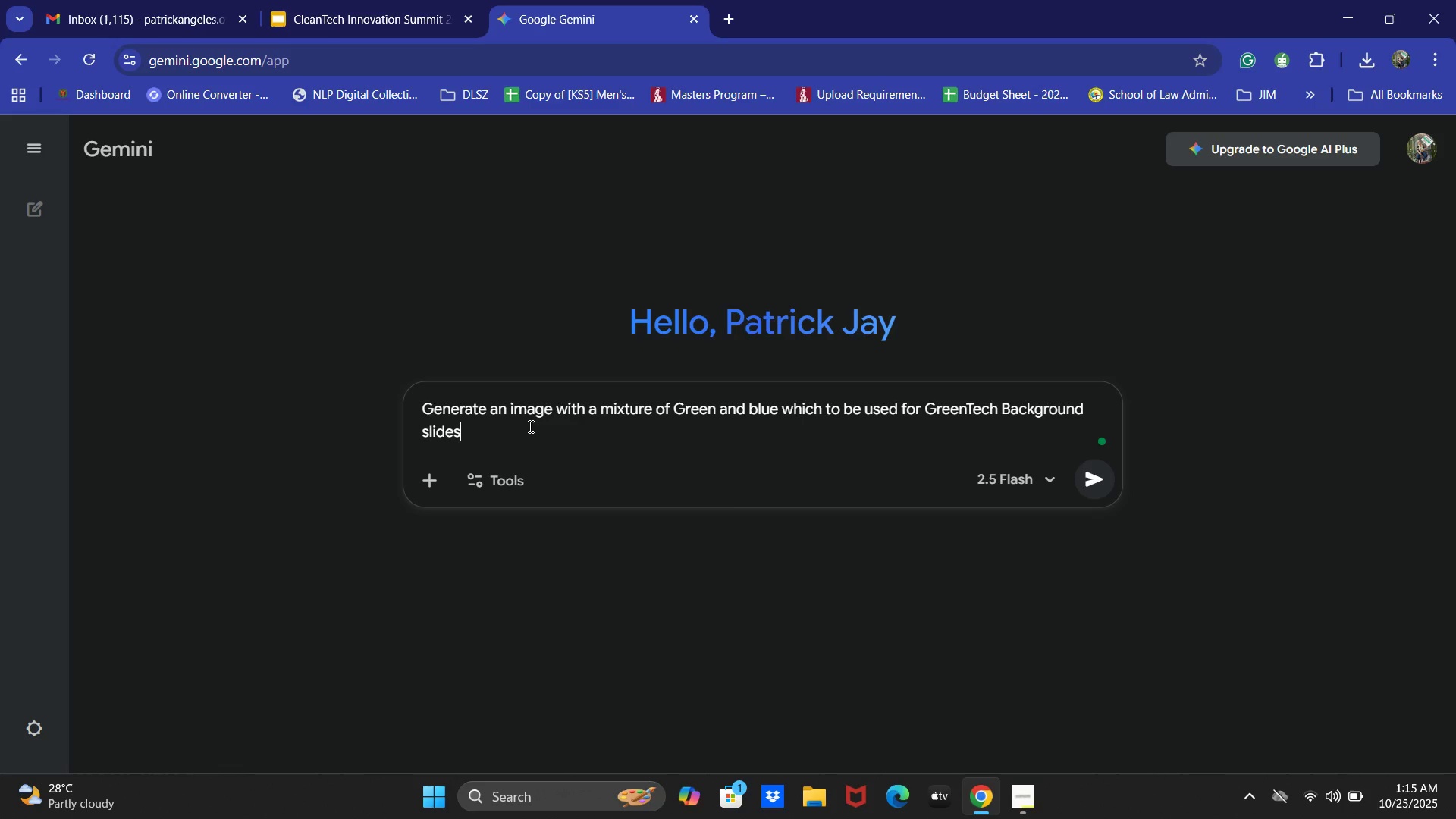 
key(Enter)
 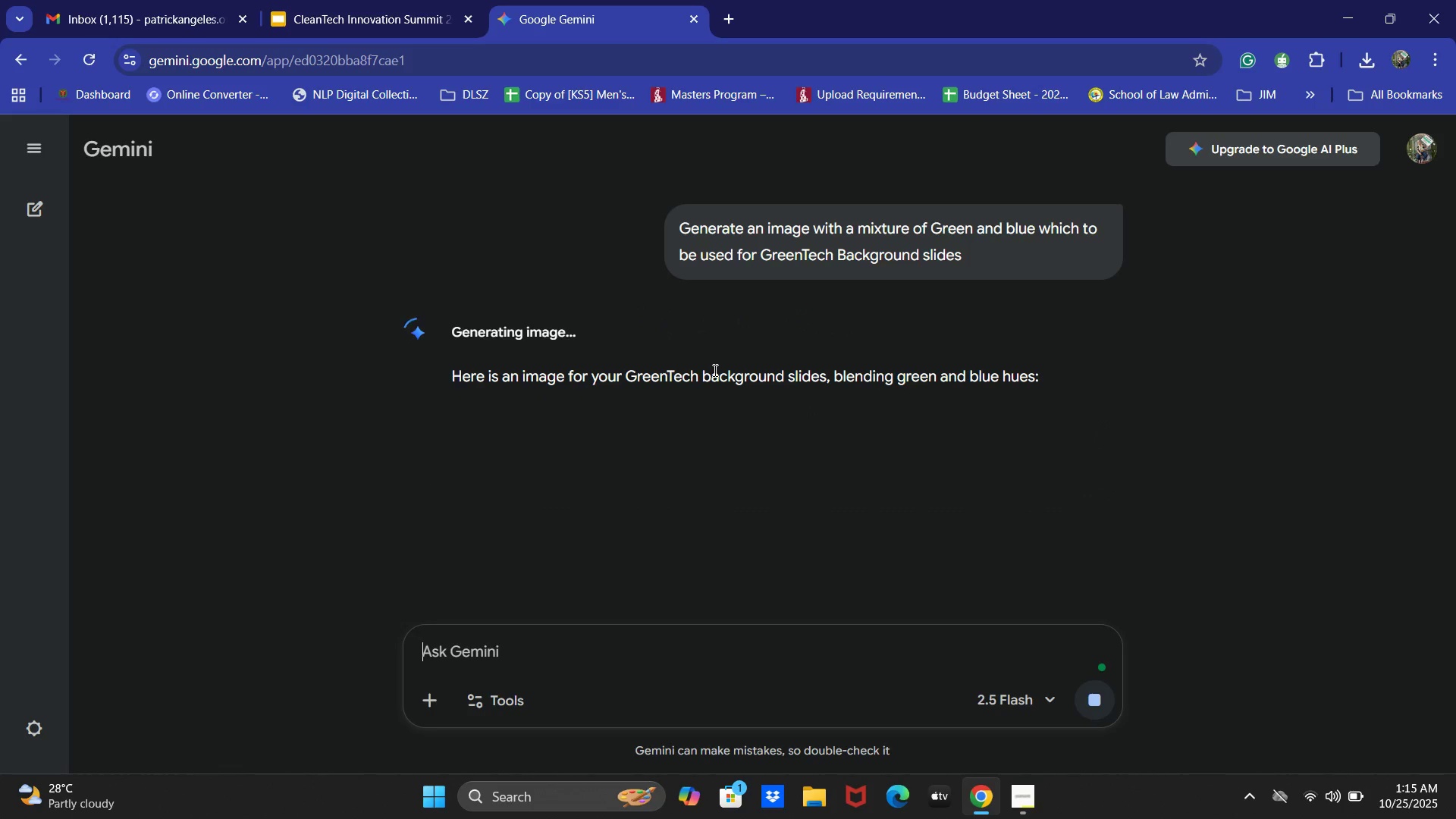 
wait(8.48)
 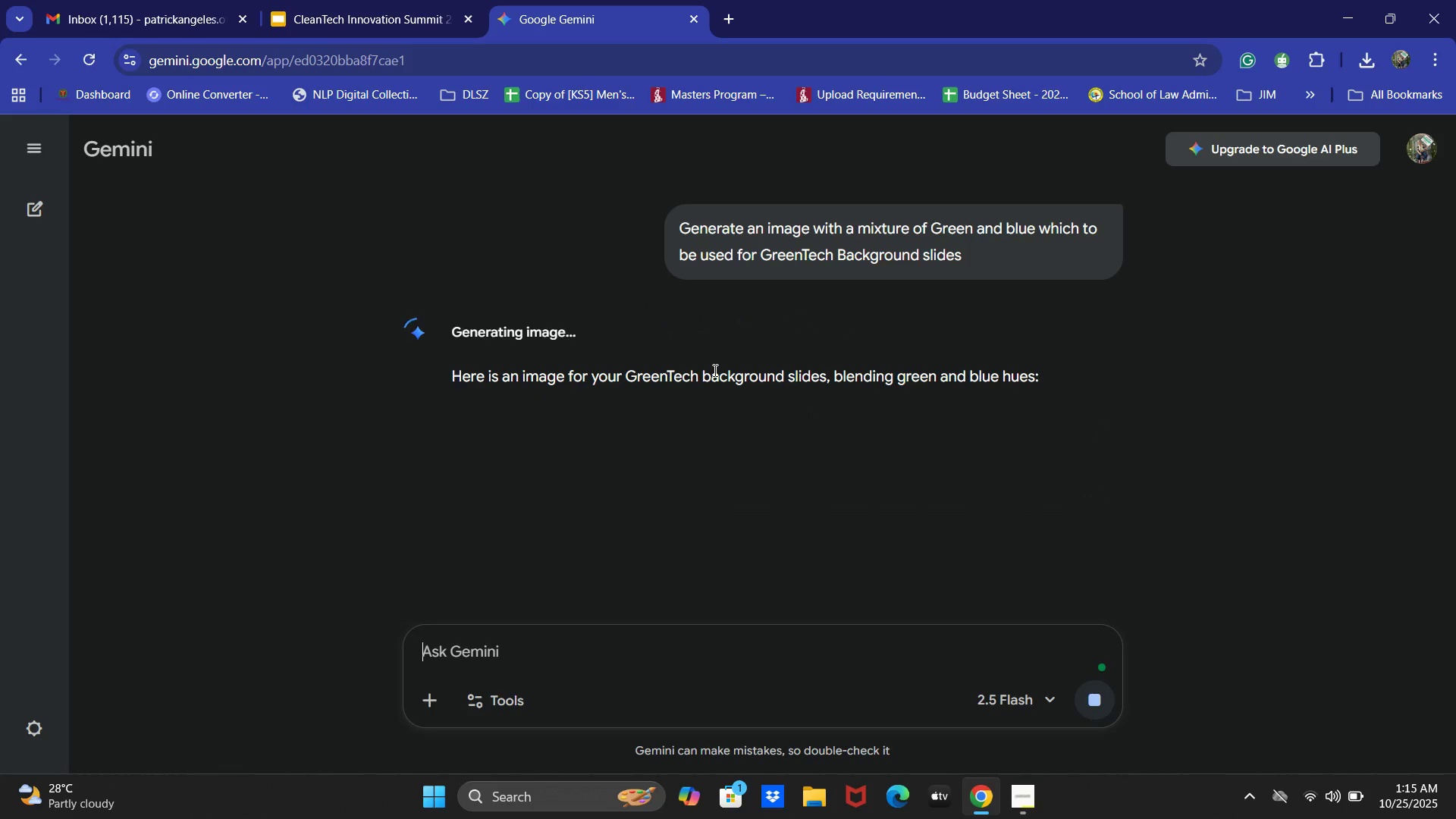 
mouse_move([731, 378])
 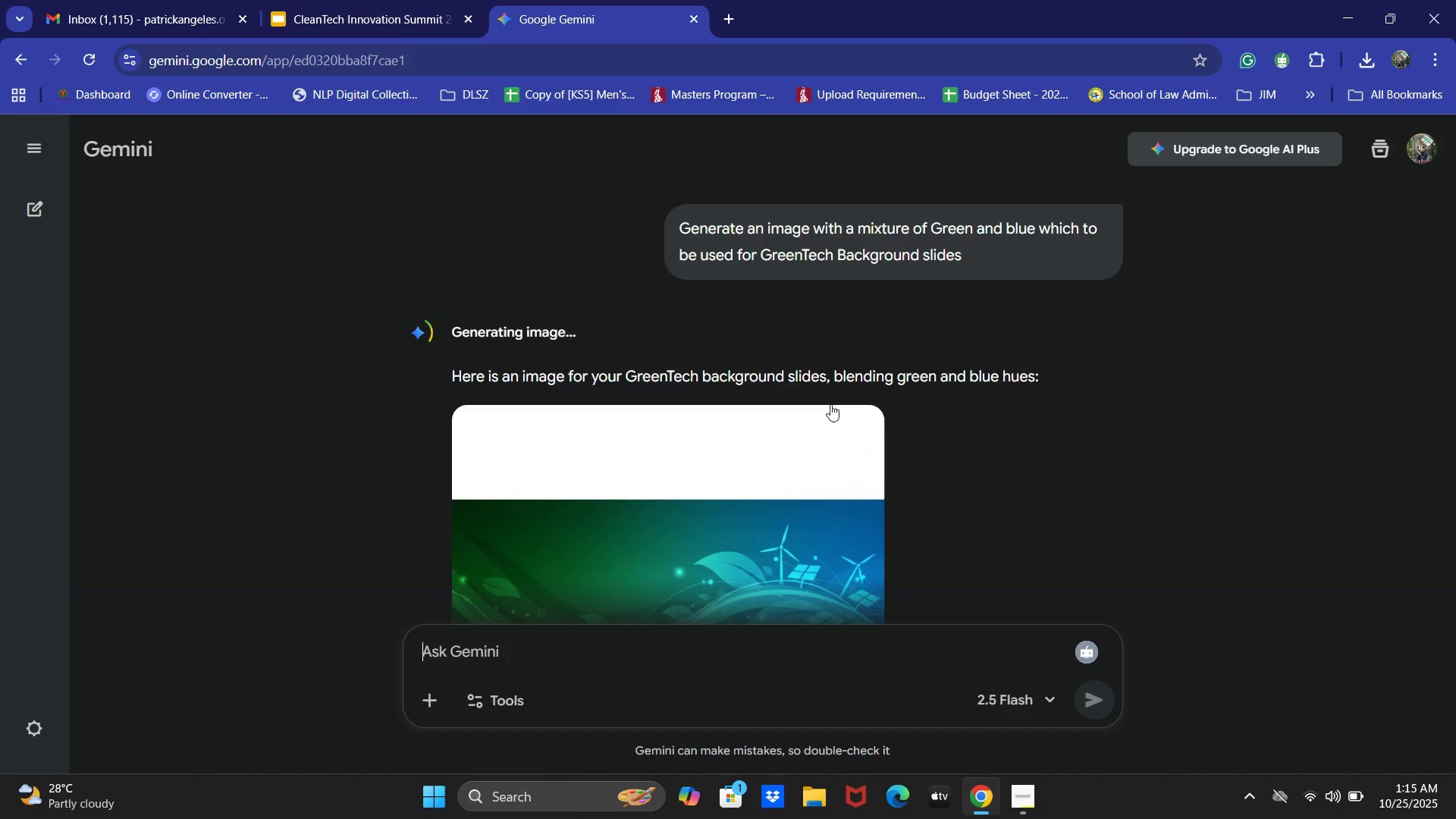 
scroll: coordinate [959, 432], scroll_direction: down, amount: 4.0
 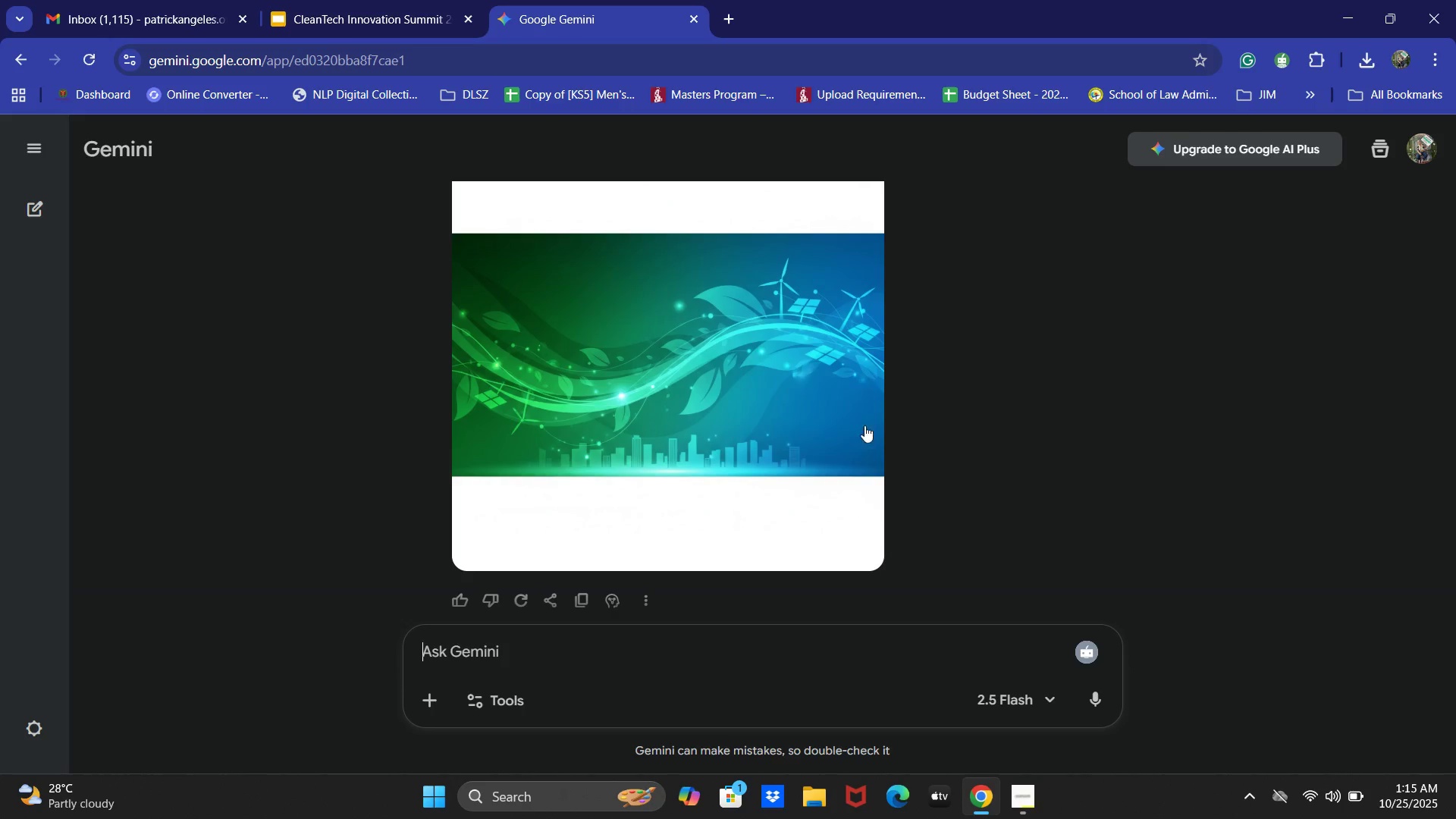 
left_click([705, 378])
 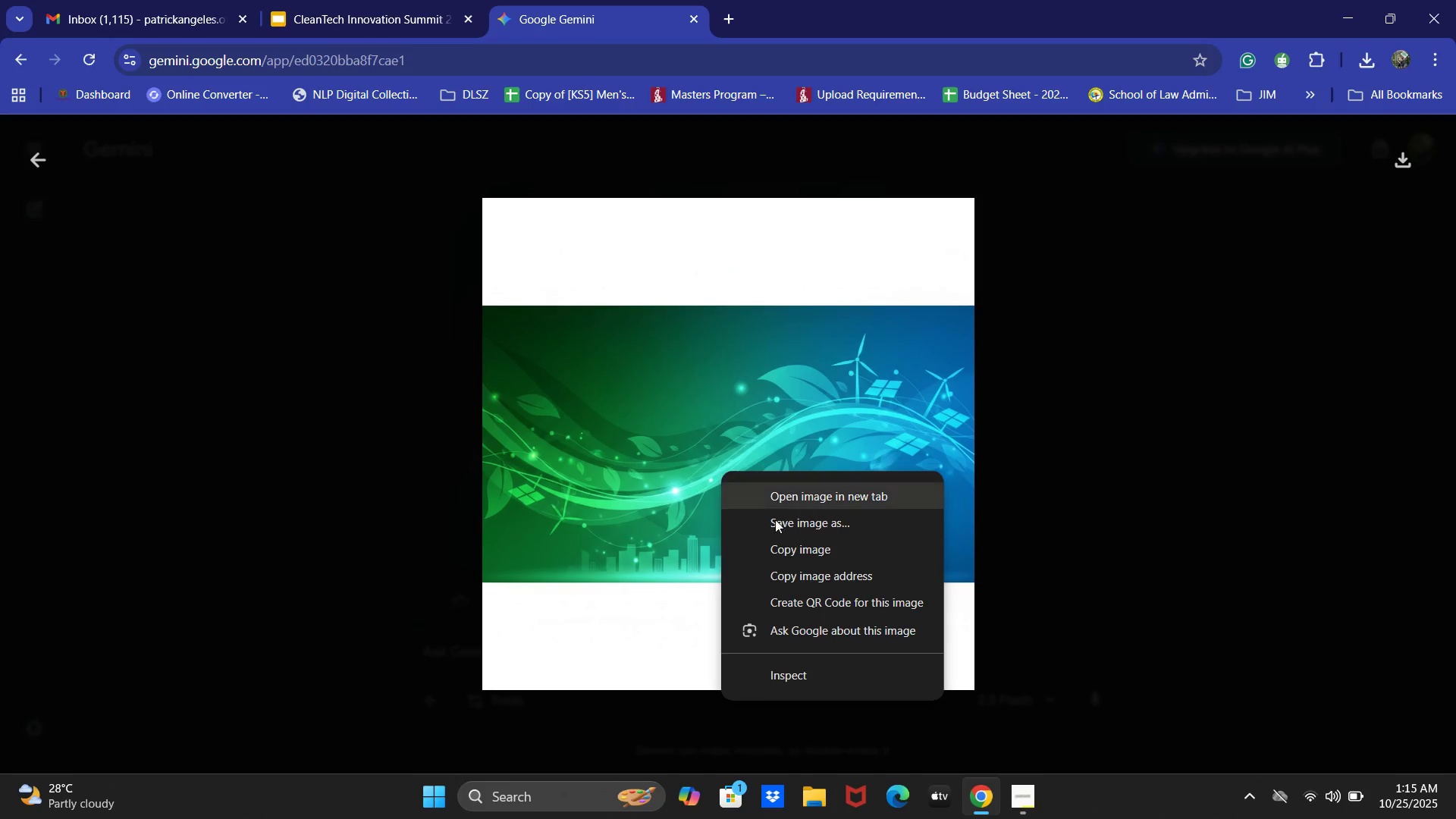 
left_click([824, 544])
 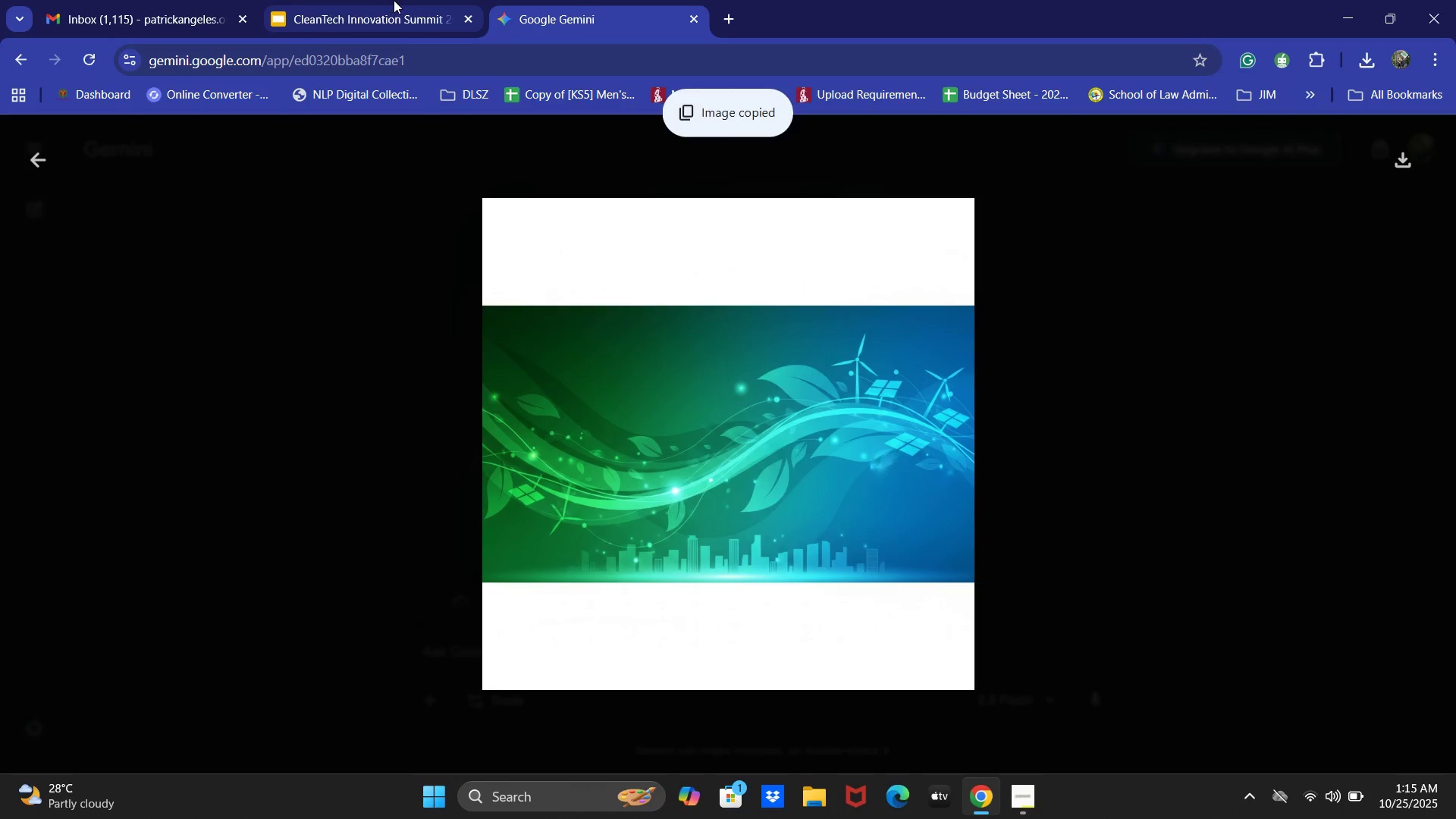 
left_click([394, 0])
 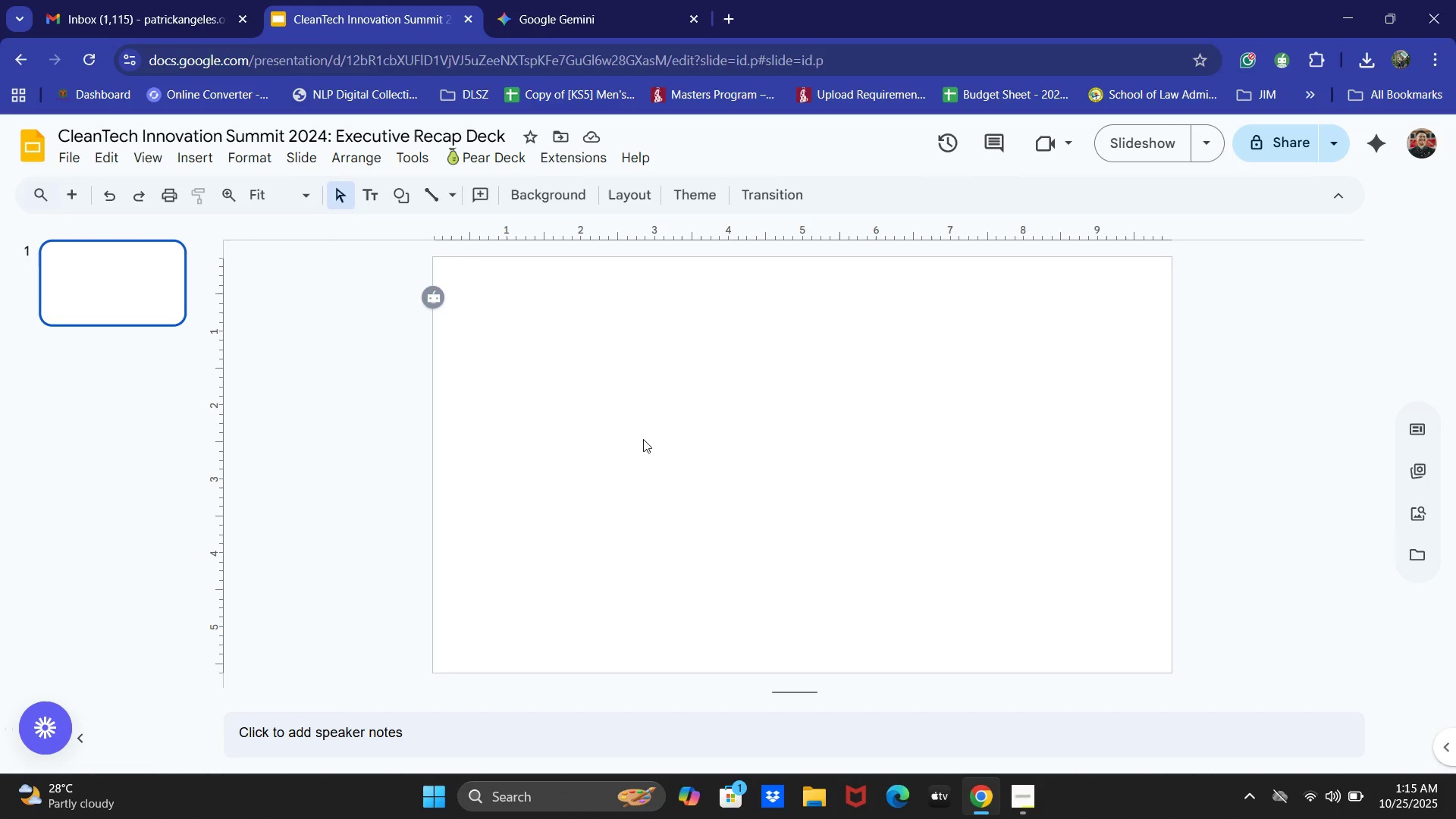 
key(Control+V)
 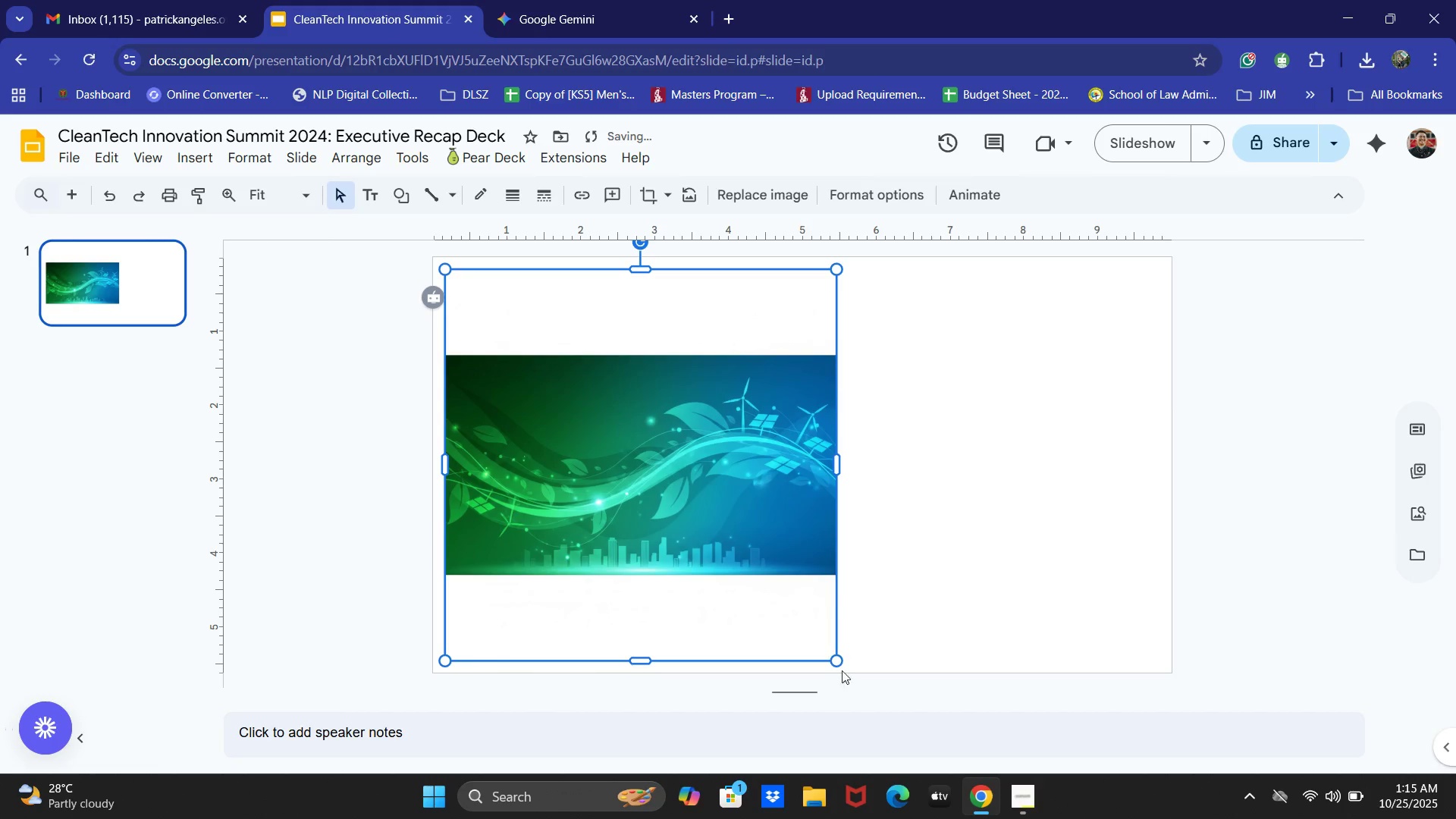 
left_click_drag(start_coordinate=[836, 659], to_coordinate=[1160, 786])
 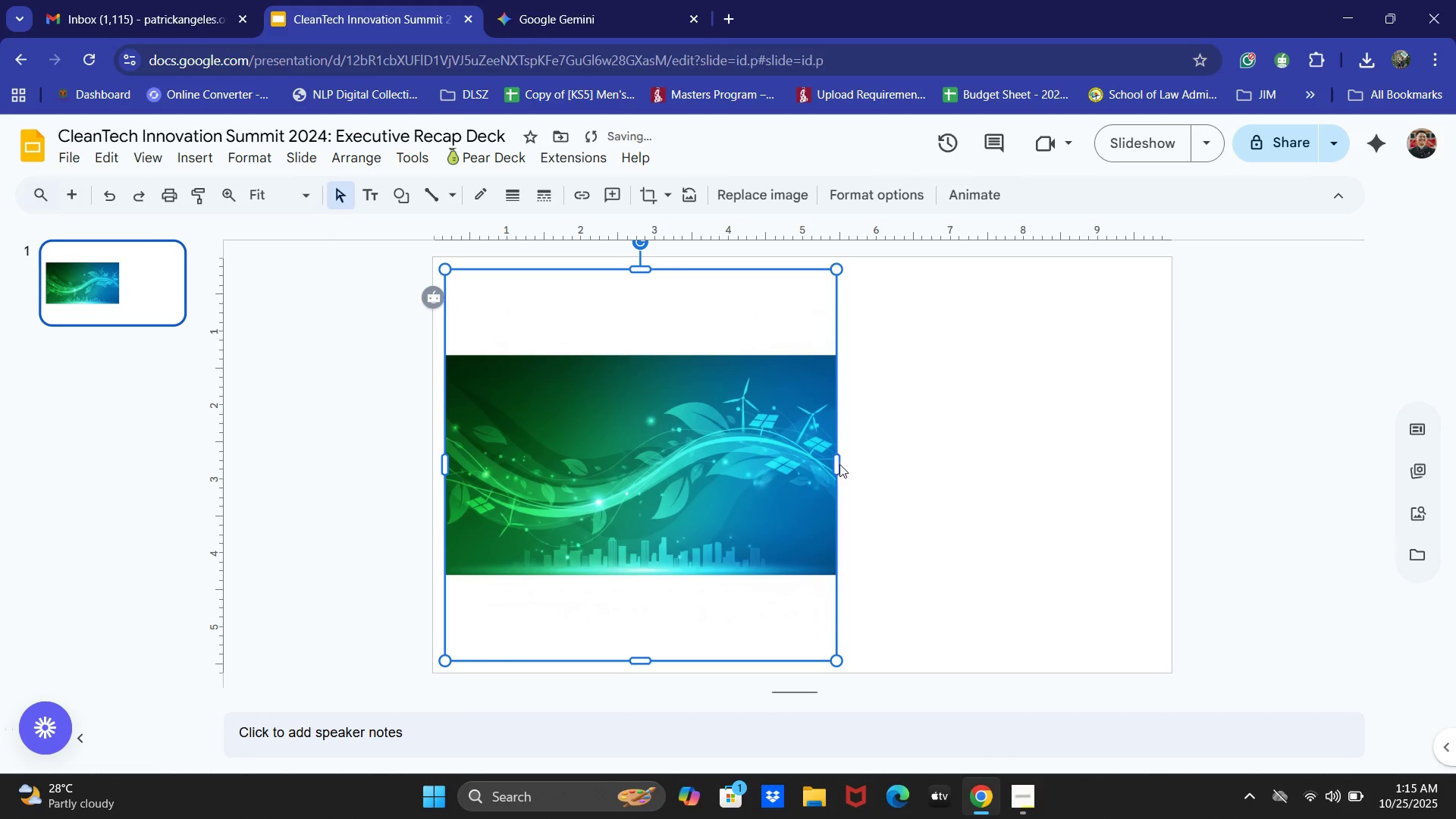 
left_click_drag(start_coordinate=[838, 464], to_coordinate=[1170, 471])
 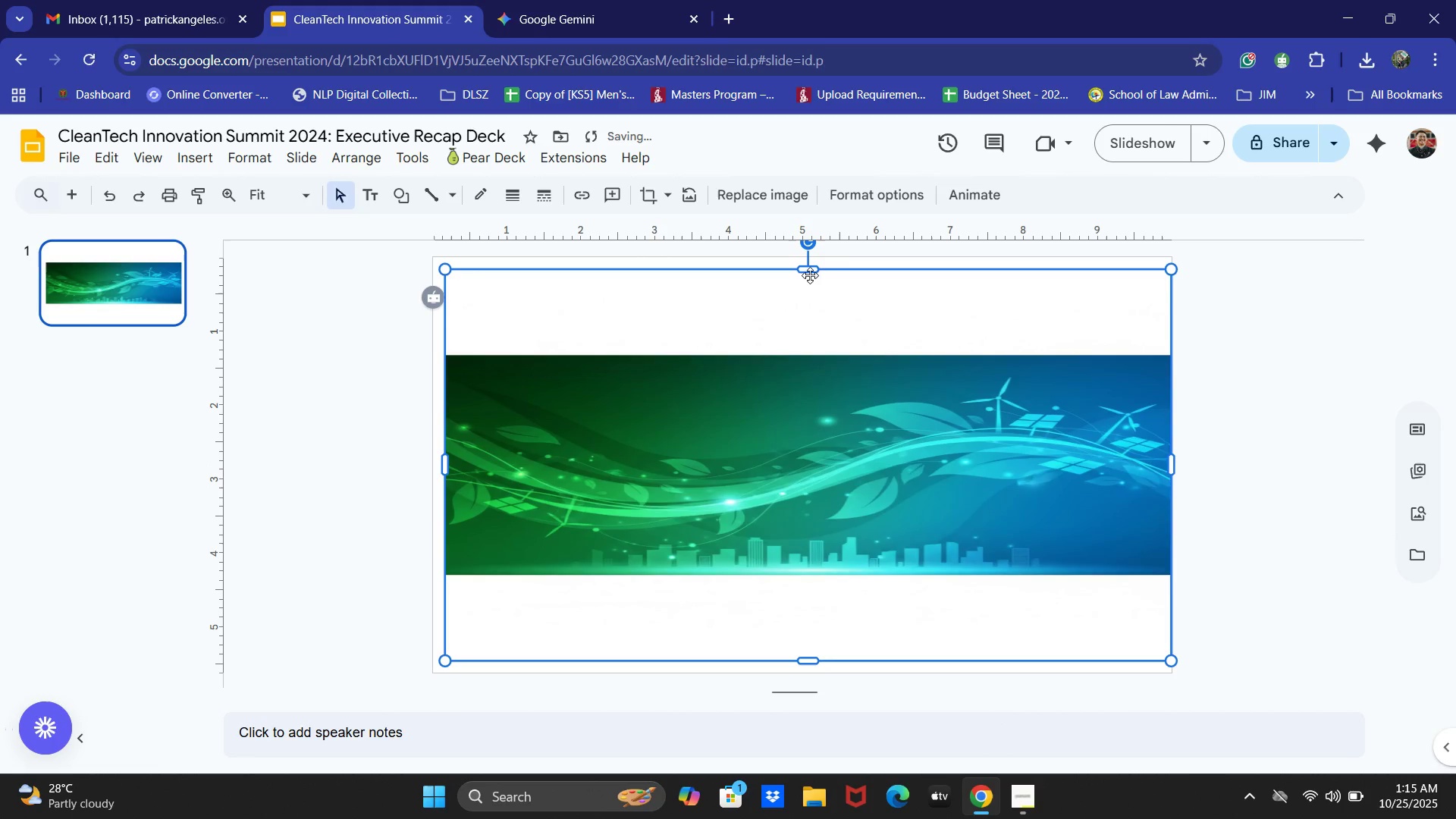 
left_click_drag(start_coordinate=[808, 272], to_coordinate=[801, 190])
 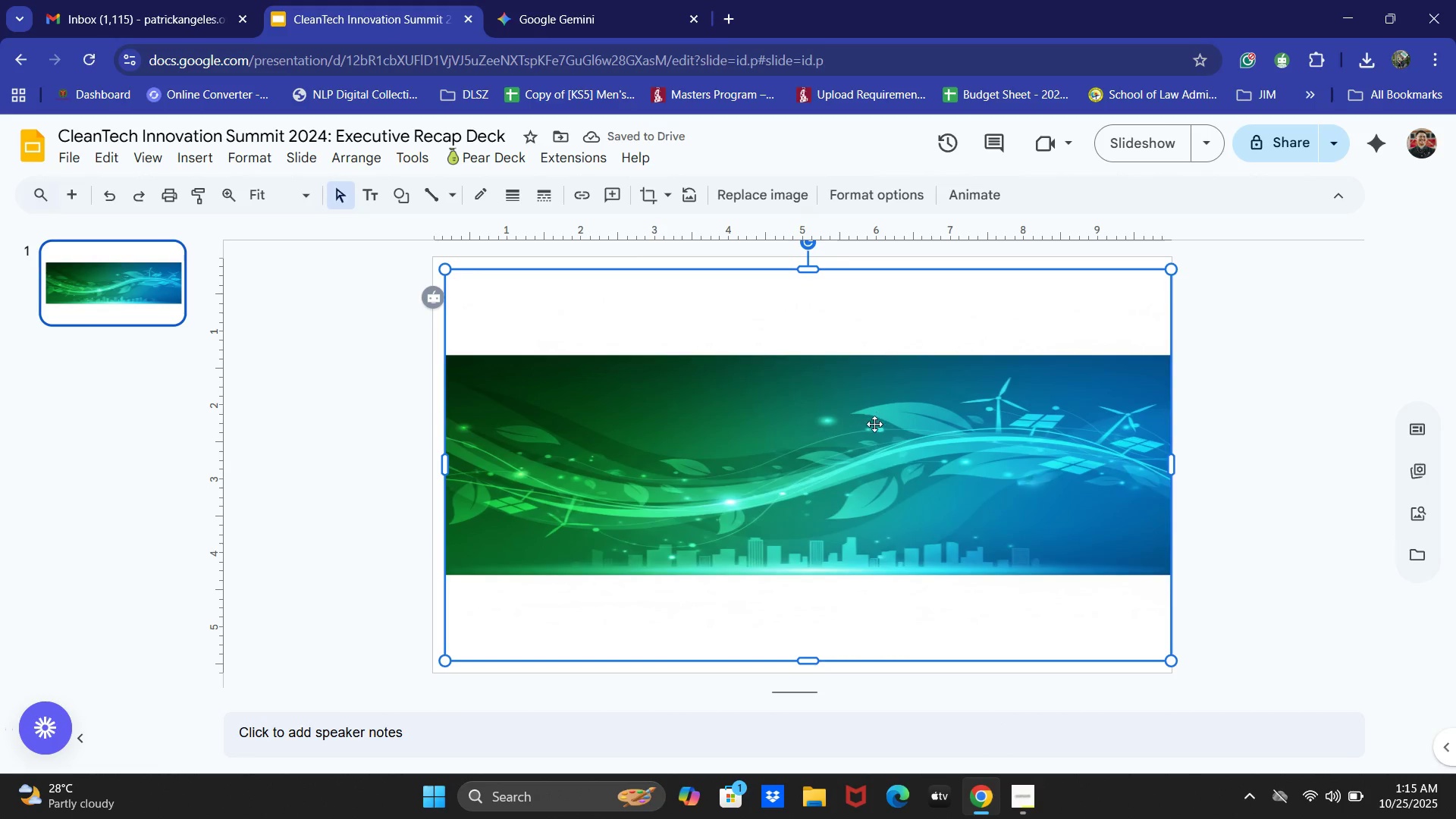 
scroll: coordinate [877, 472], scroll_direction: up, amount: 2.0
 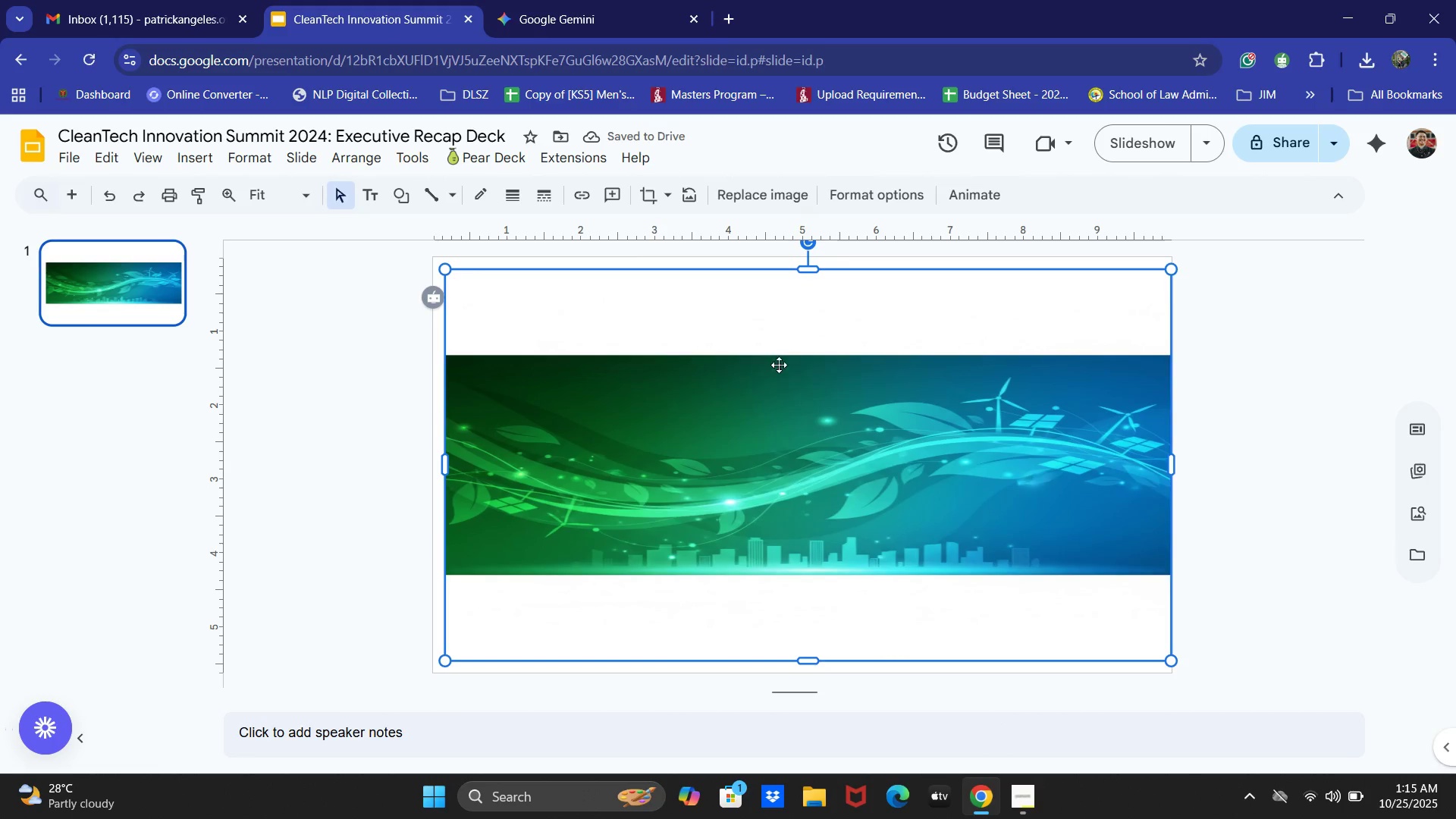 
left_click_drag(start_coordinate=[779, 391], to_coordinate=[798, 463])
 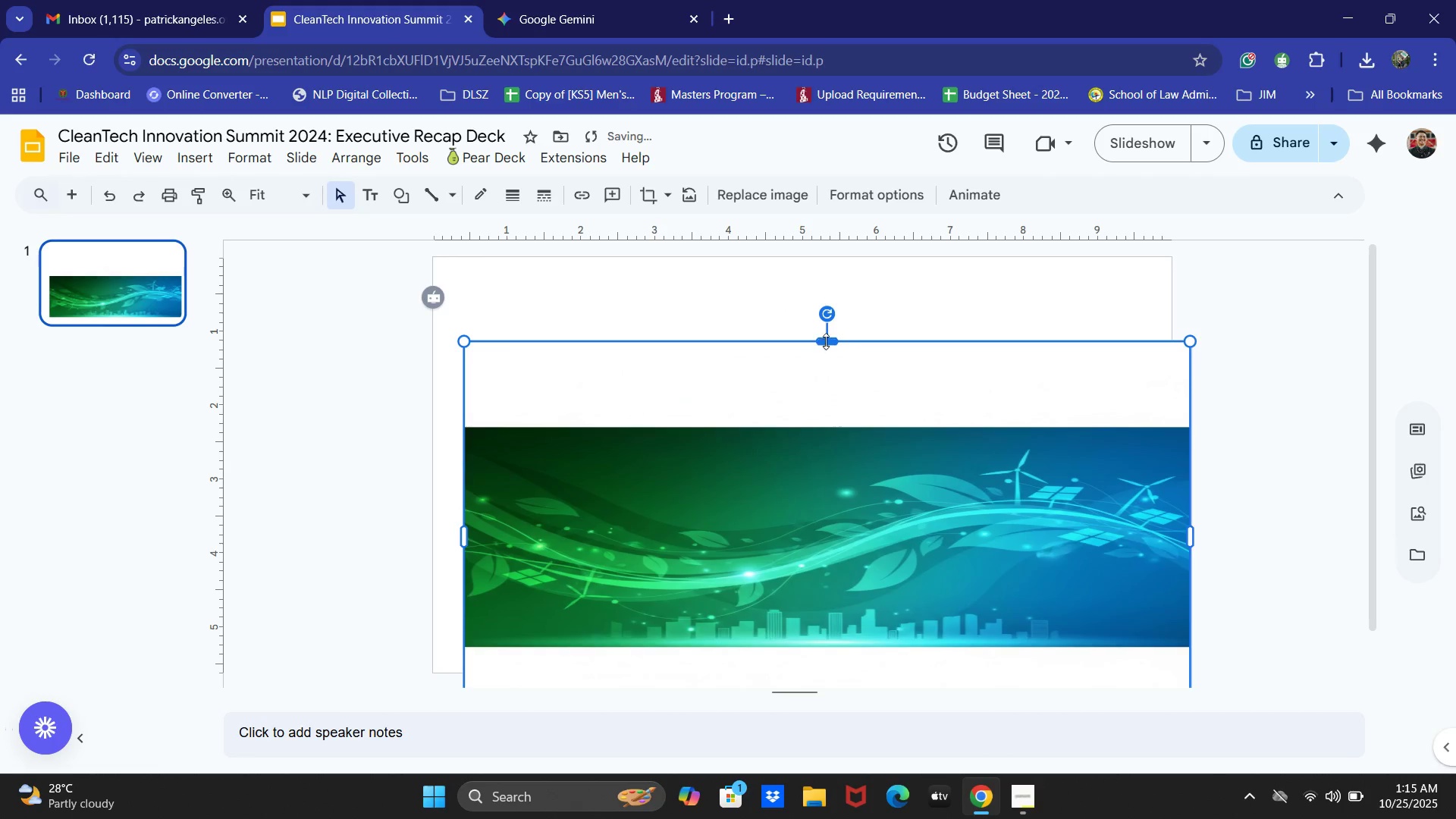 
left_click_drag(start_coordinate=[825, 343], to_coordinate=[817, 286])
 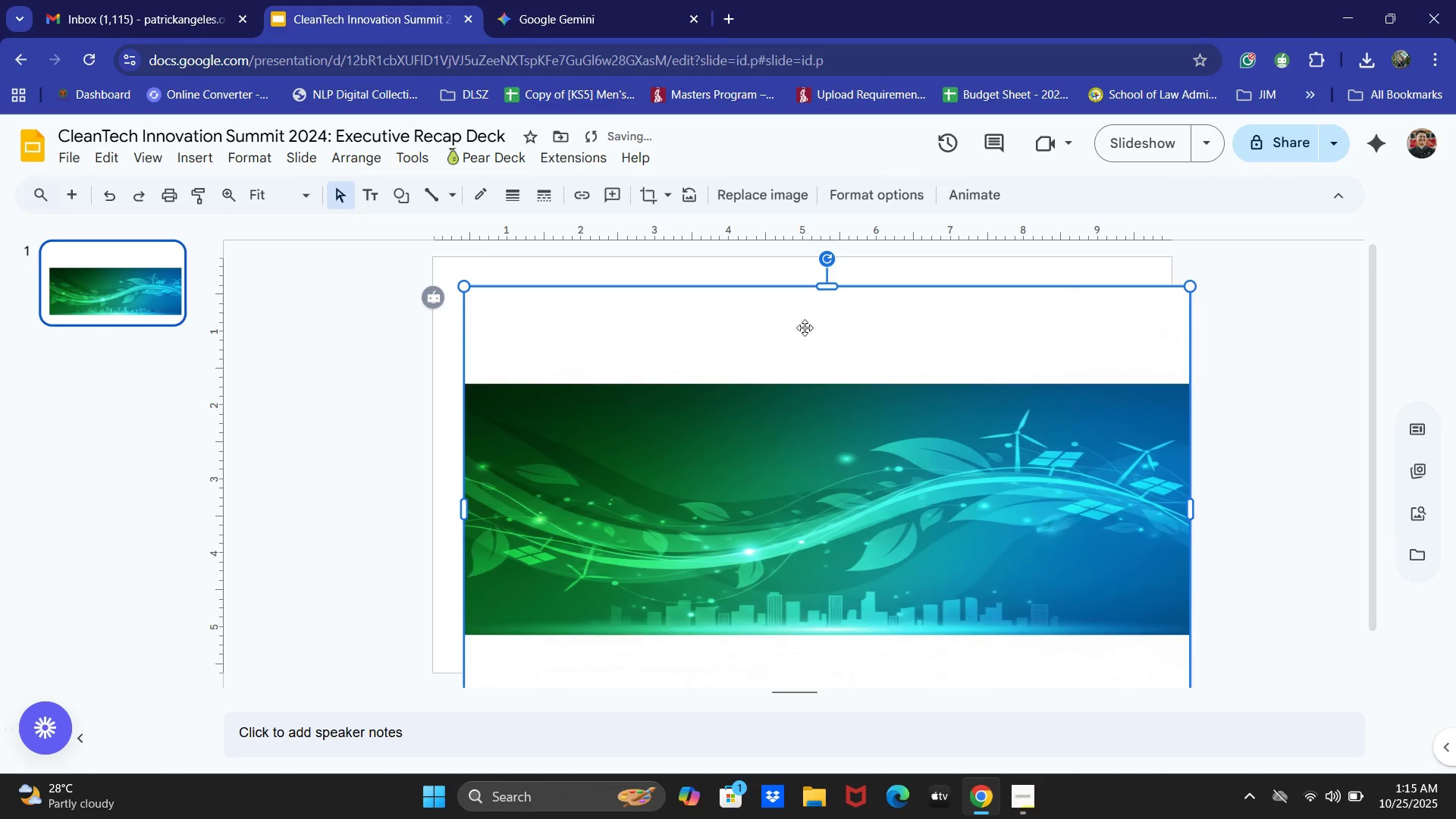 
key(Control+Z)
 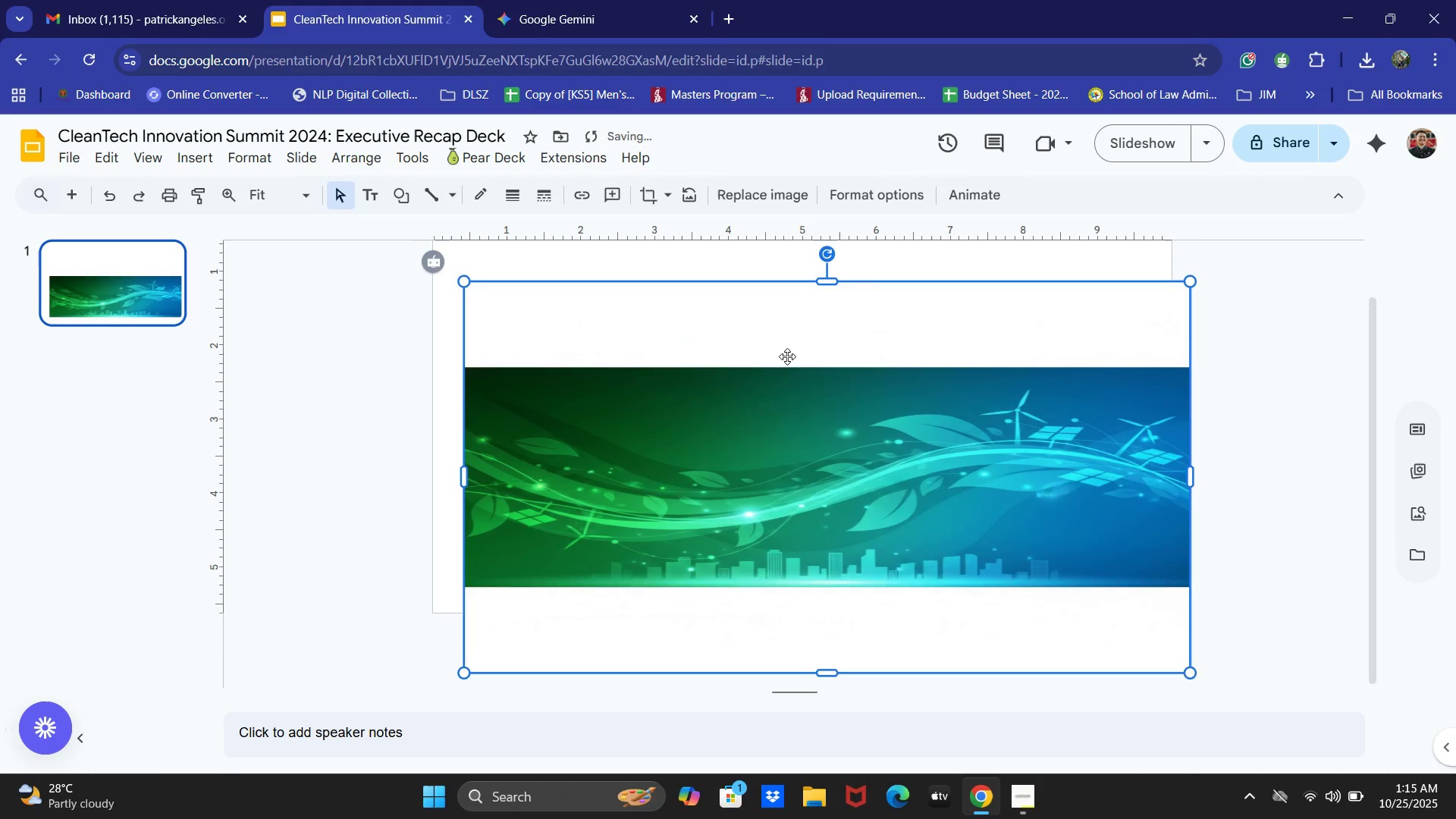 
key(Control+Z)
 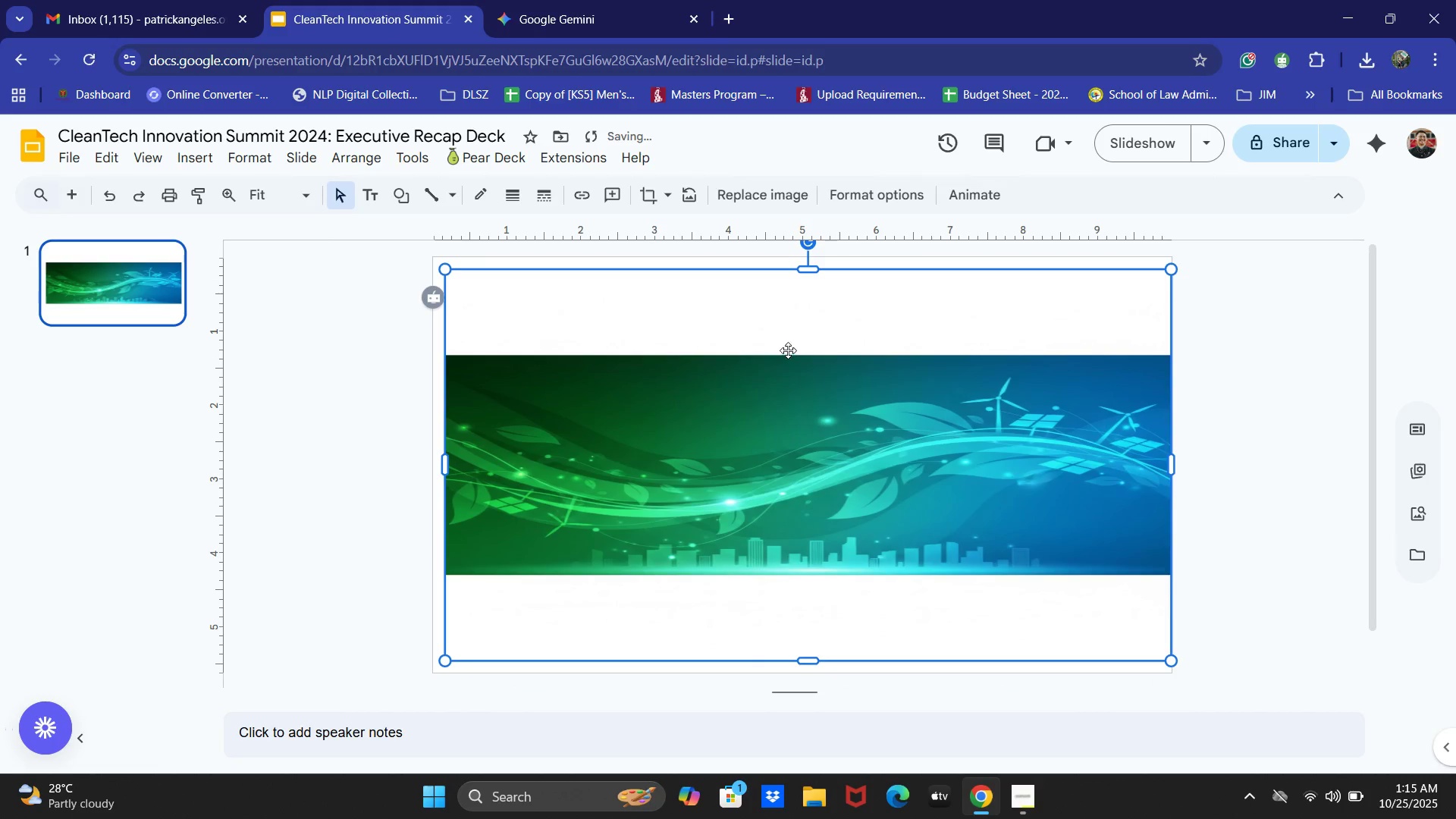 
key(Control+Z)
 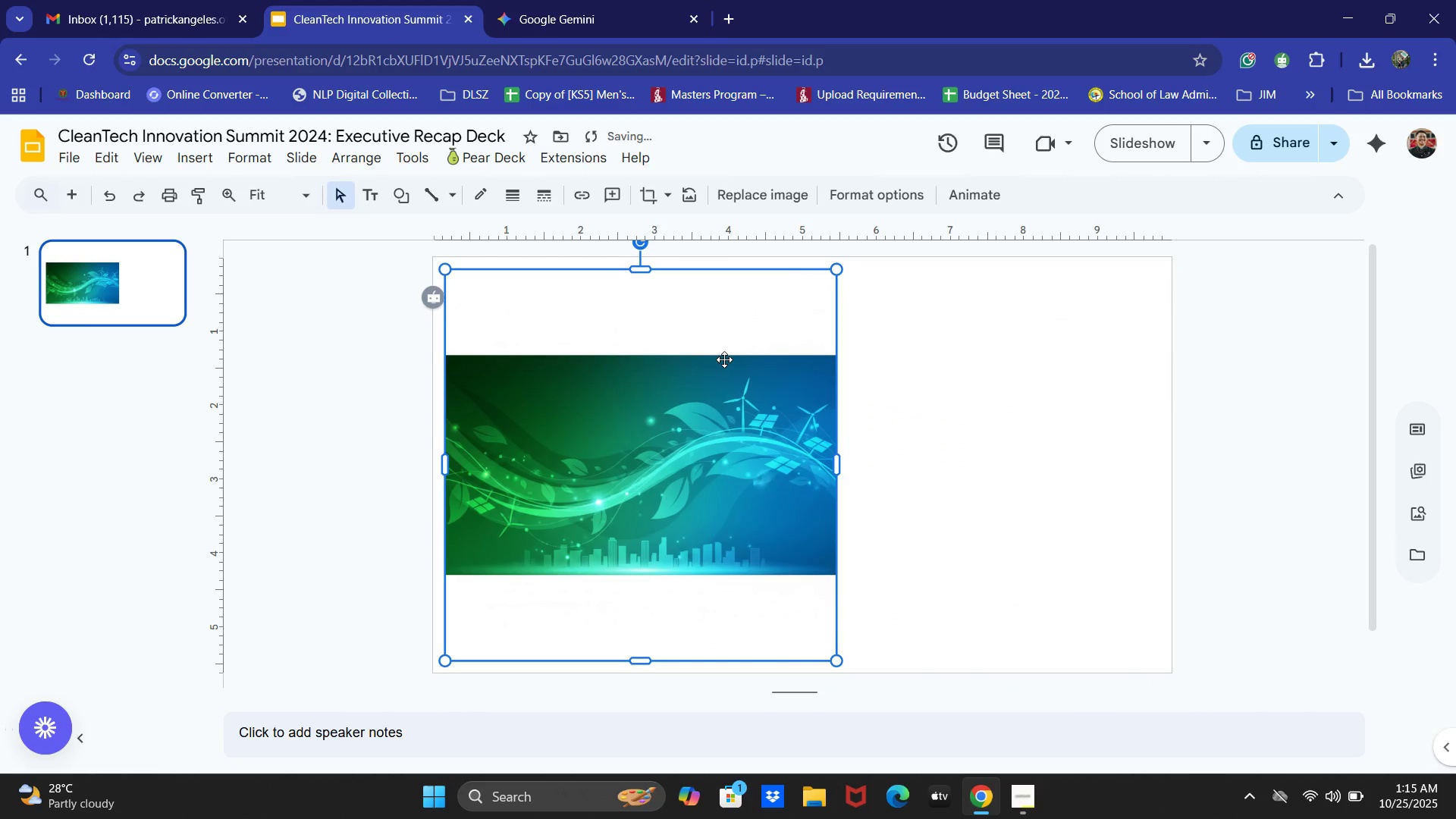 
double_click([724, 359])
 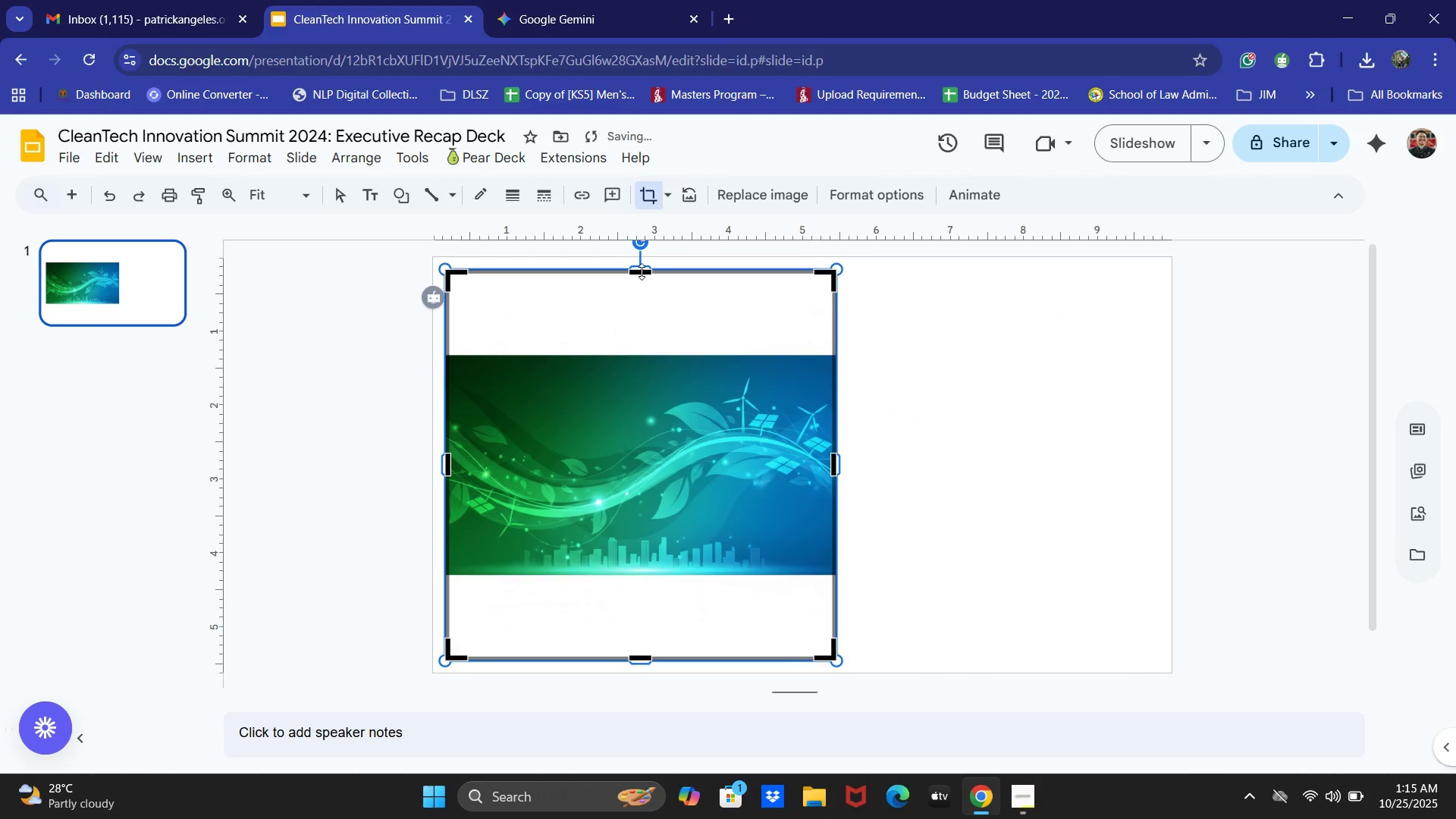 
left_click_drag(start_coordinate=[642, 269], to_coordinate=[648, 353])
 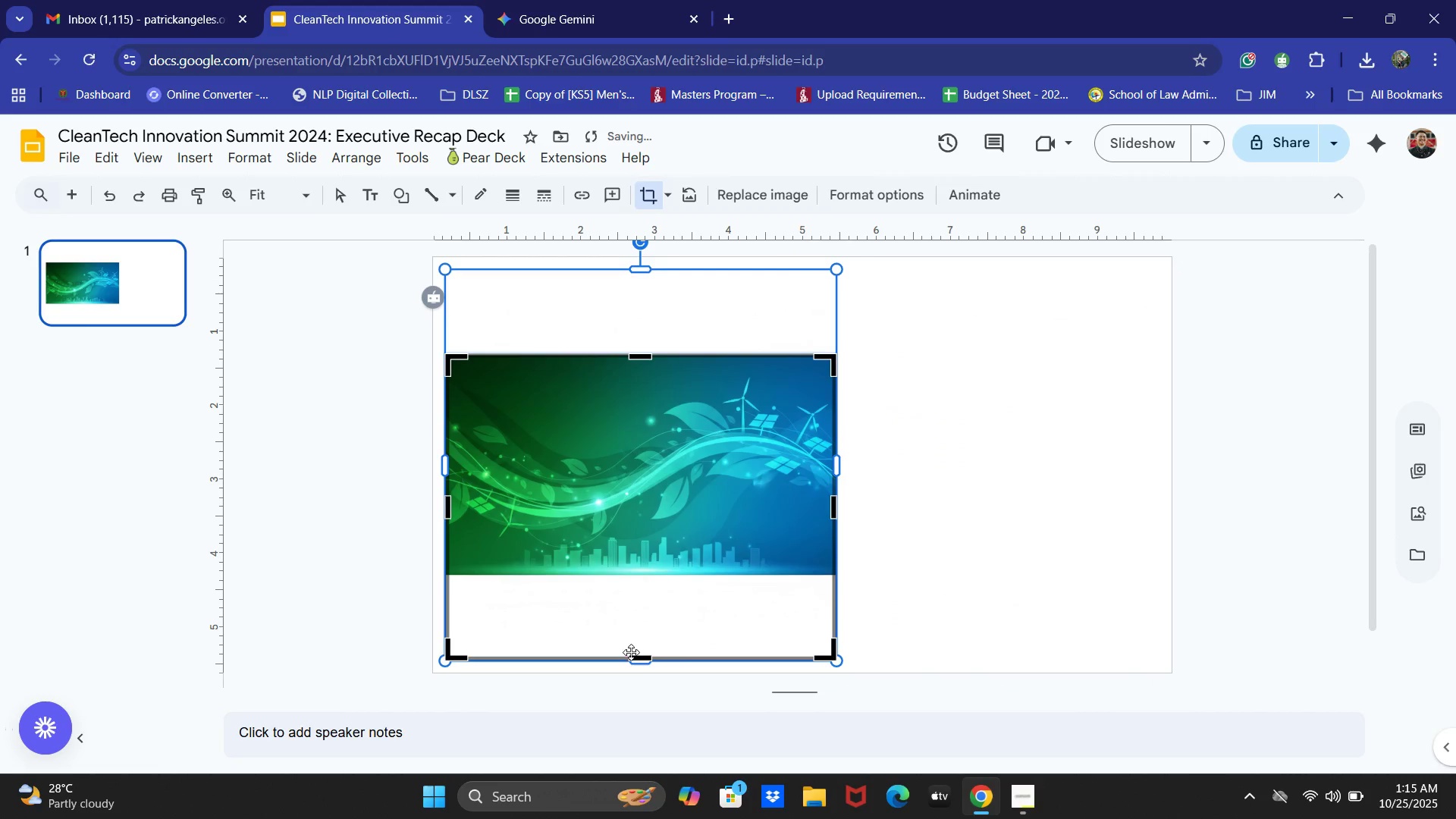 
left_click_drag(start_coordinate=[633, 655], to_coordinate=[627, 575])
 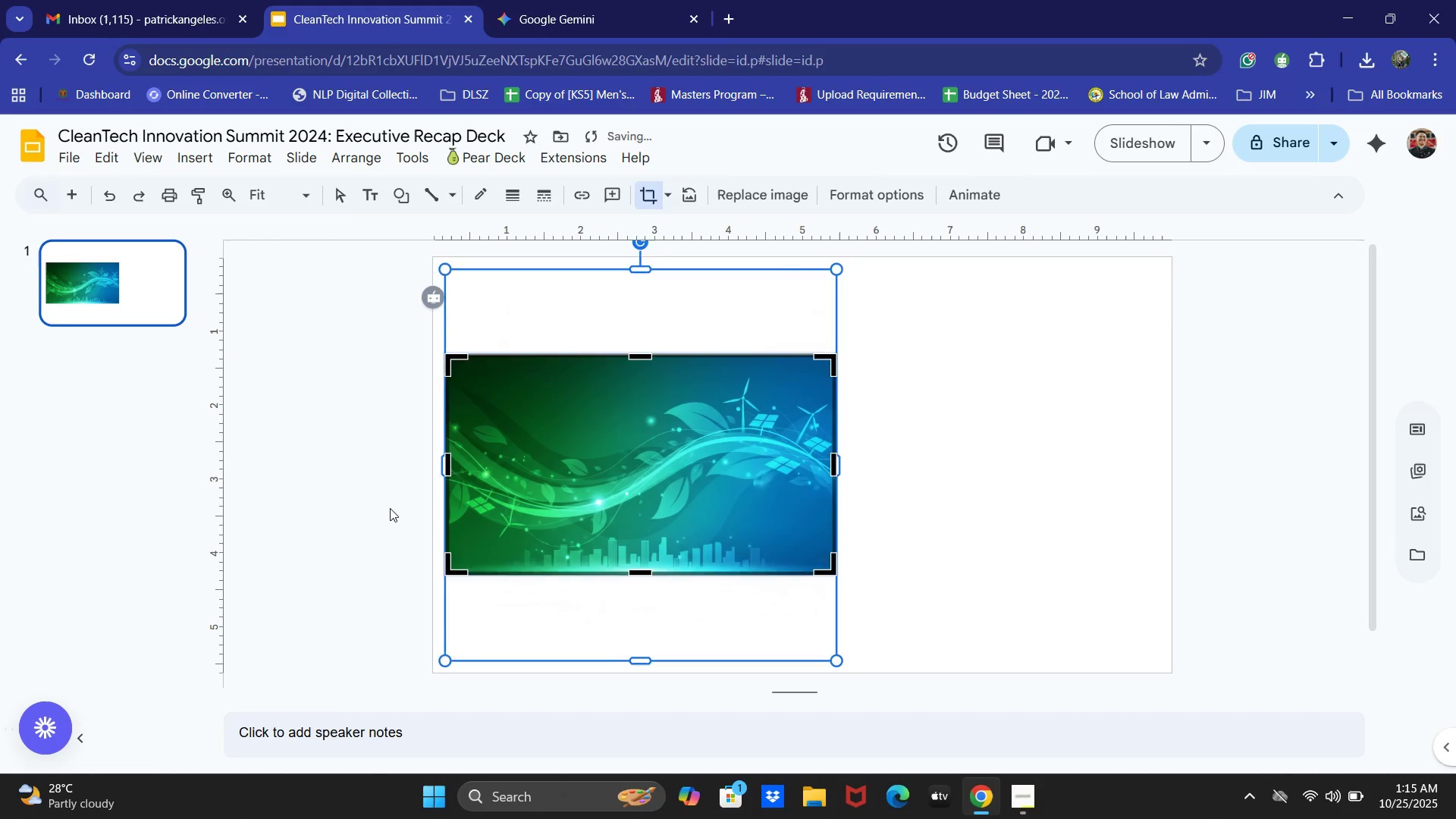 
left_click([390, 508])
 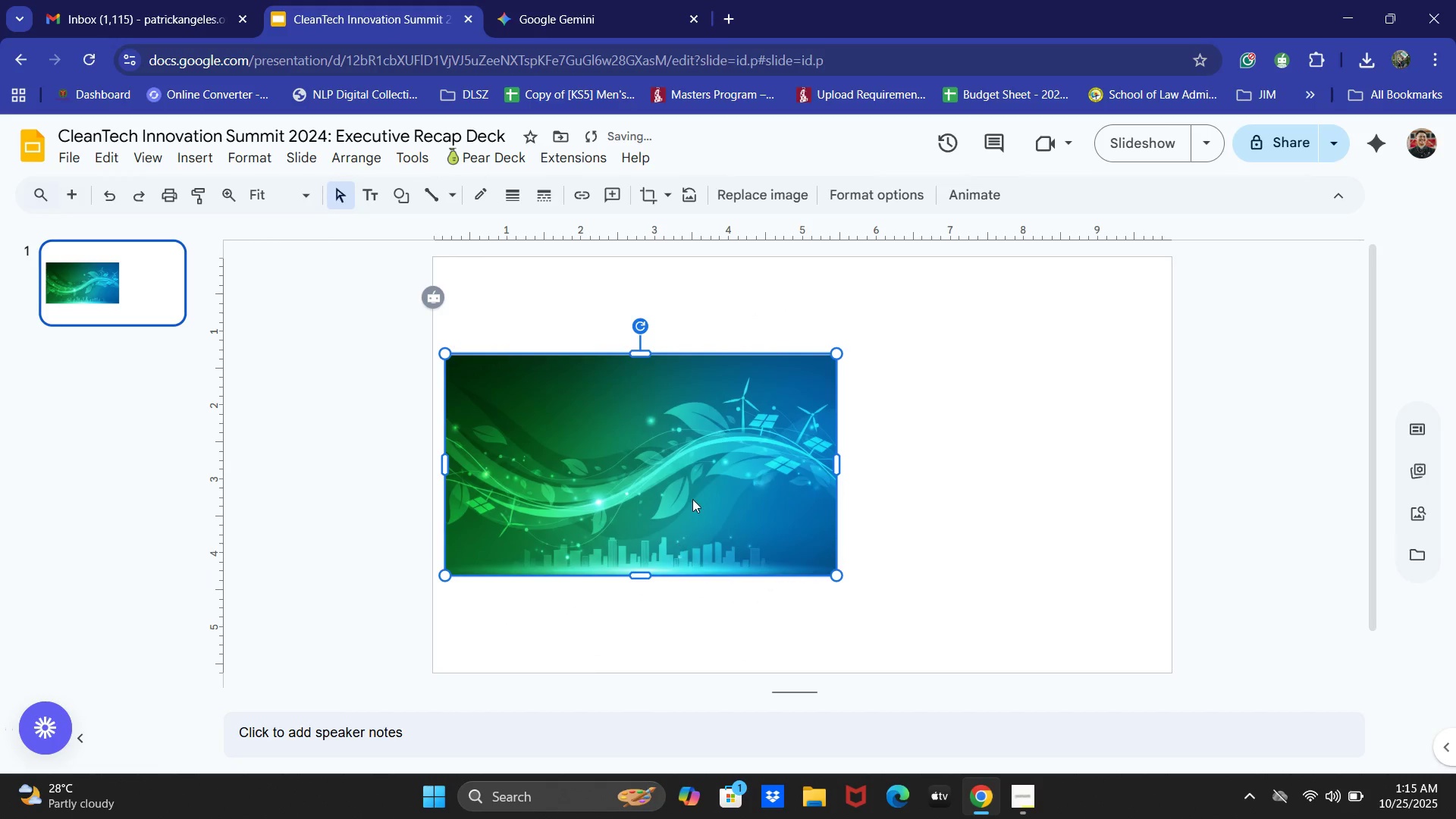 
left_click_drag(start_coordinate=[692, 498], to_coordinate=[681, 404])
 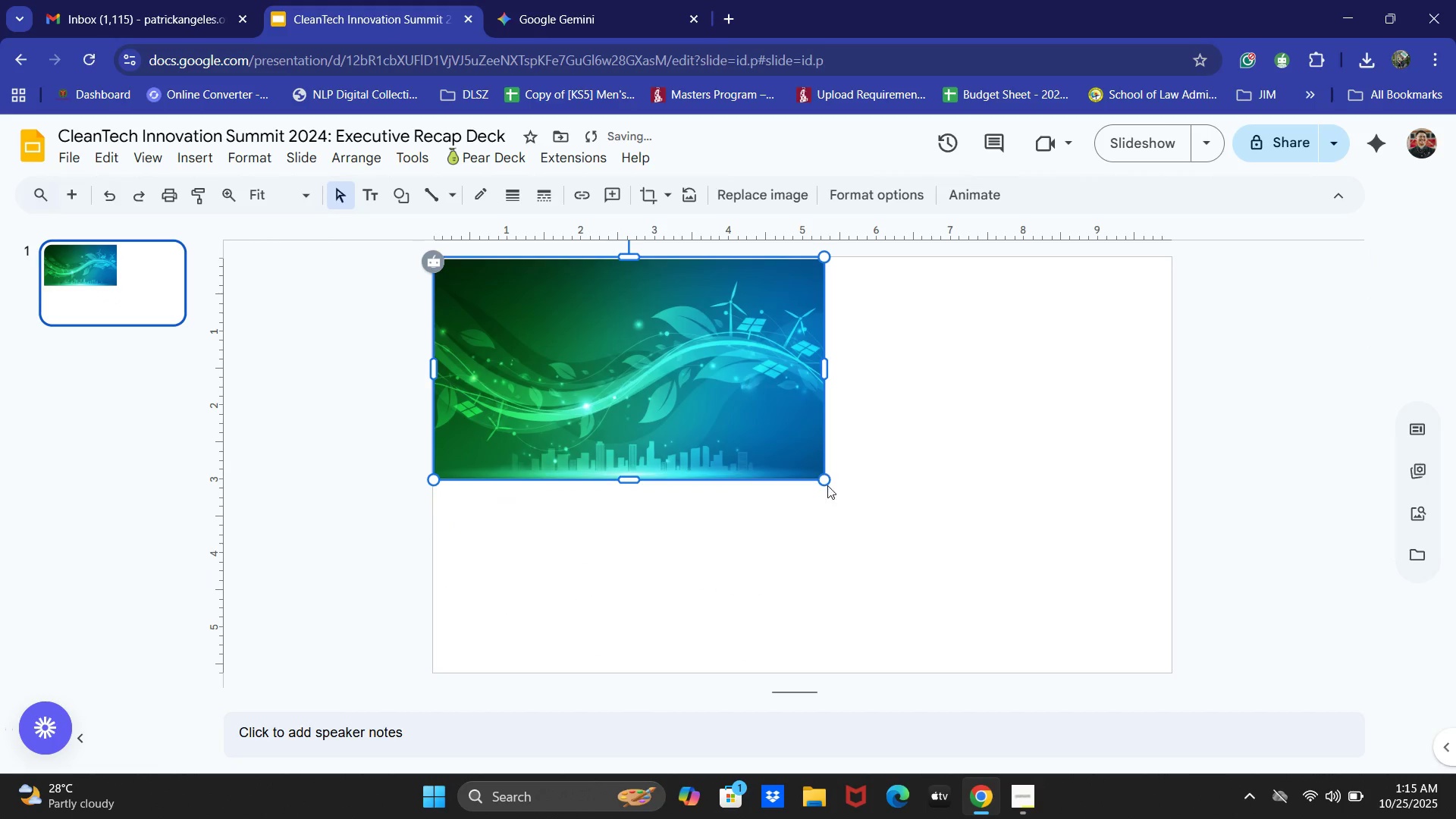 
left_click_drag(start_coordinate=[827, 484], to_coordinate=[1169, 666])
 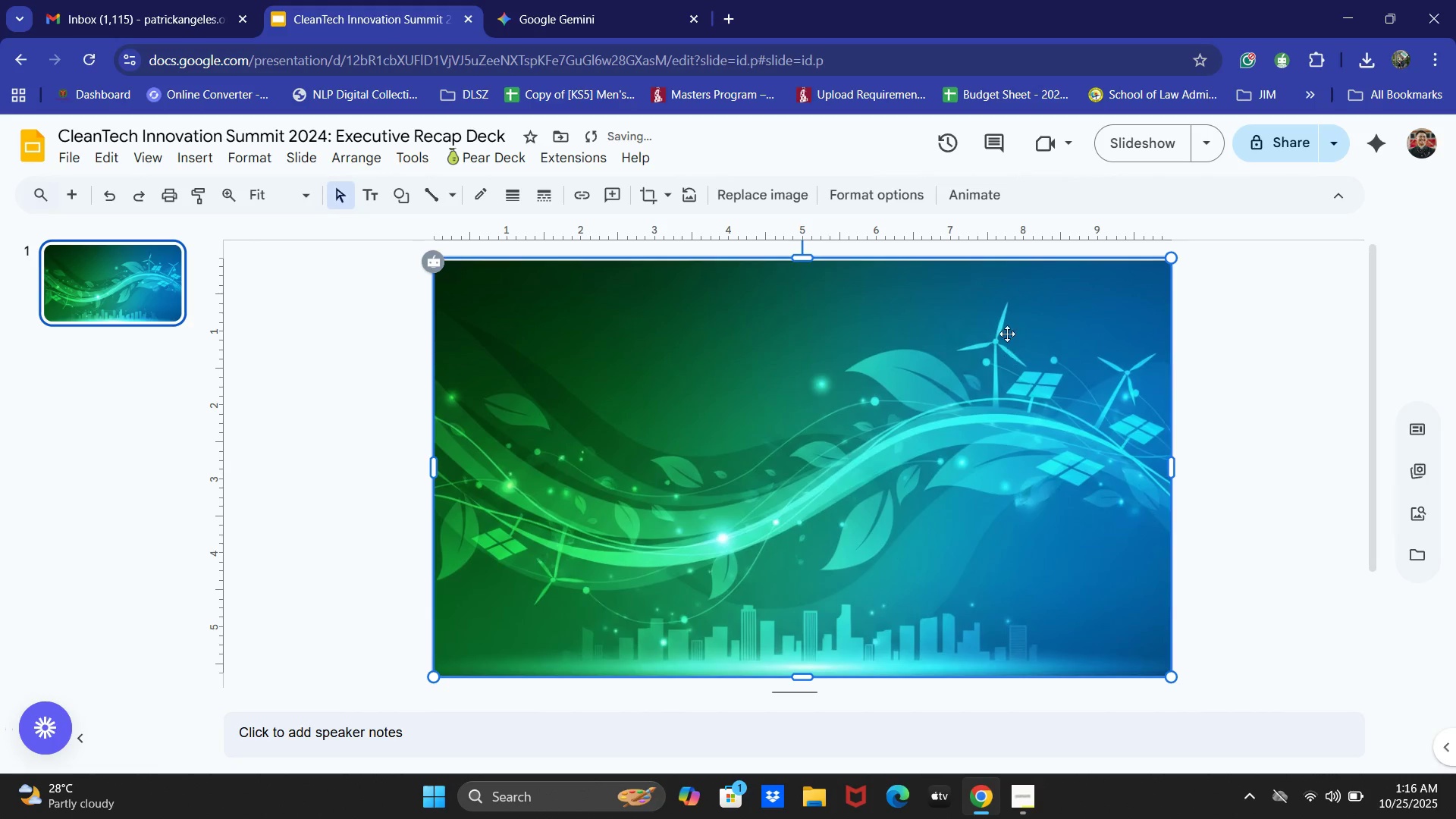 
left_click([895, 194])
 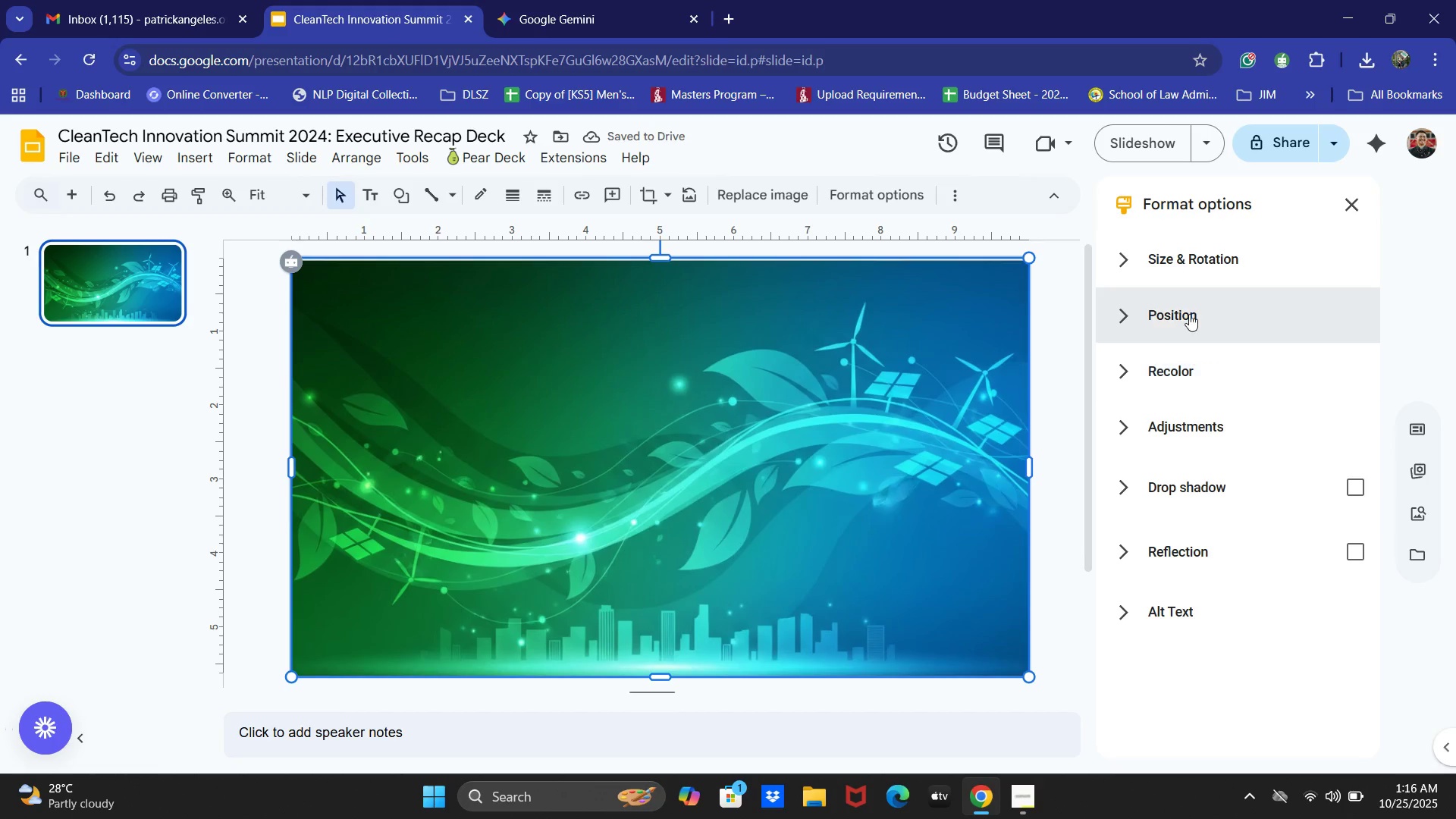 
left_click([1182, 365])
 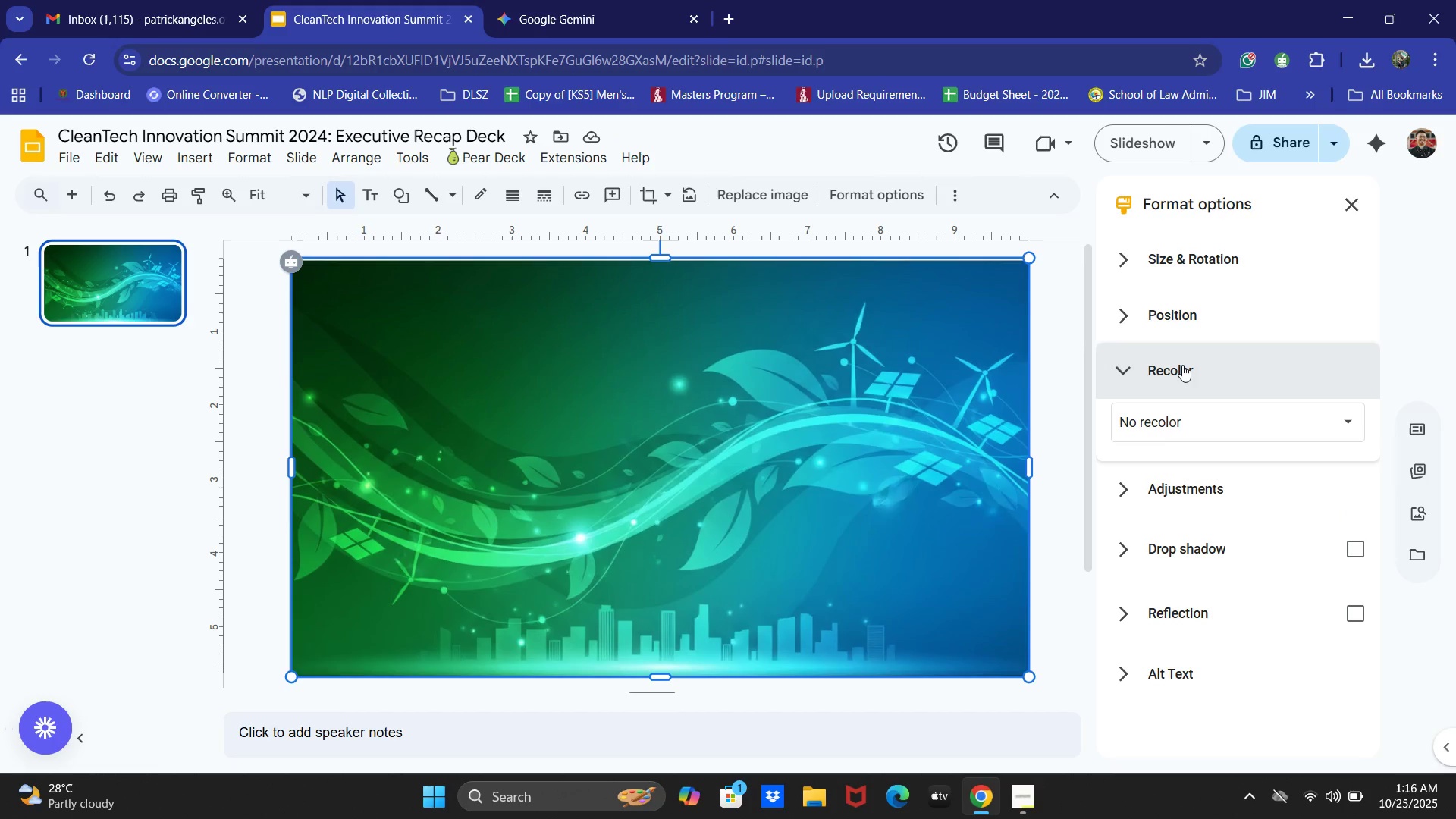 
left_click([1182, 365])
 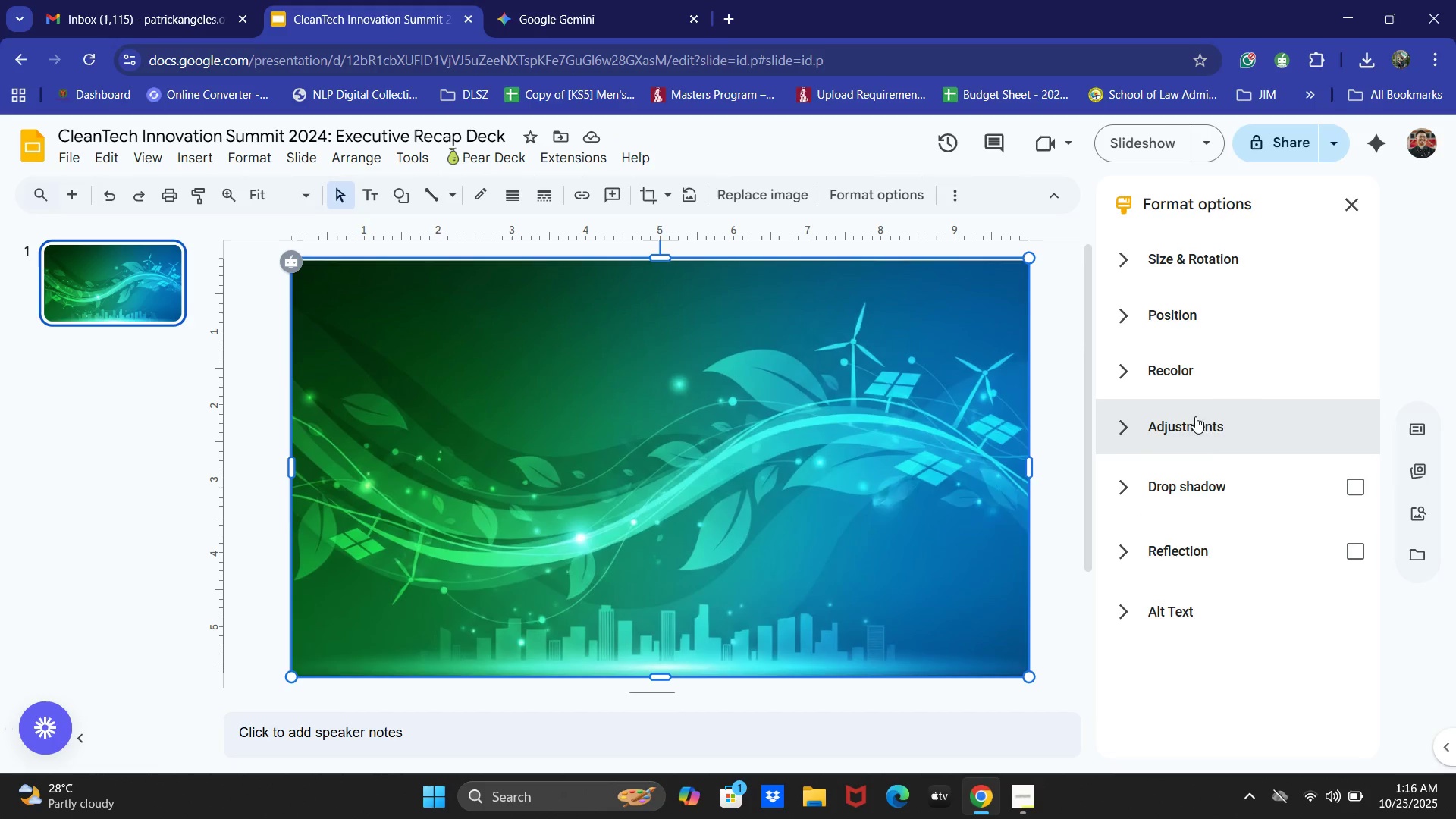 
scroll: coordinate [1212, 452], scroll_direction: down, amount: 1.0
 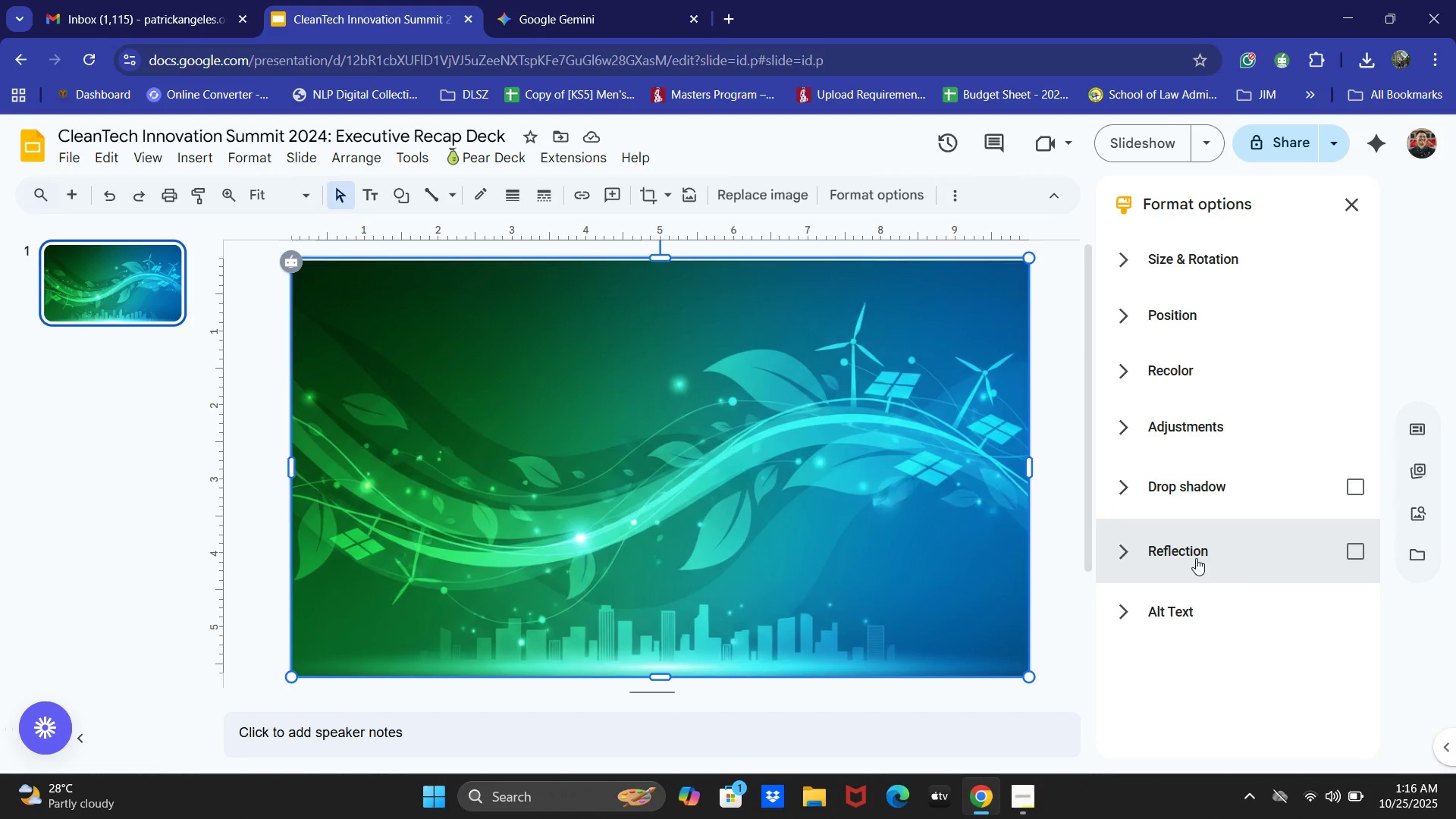 
left_click([1196, 558])
 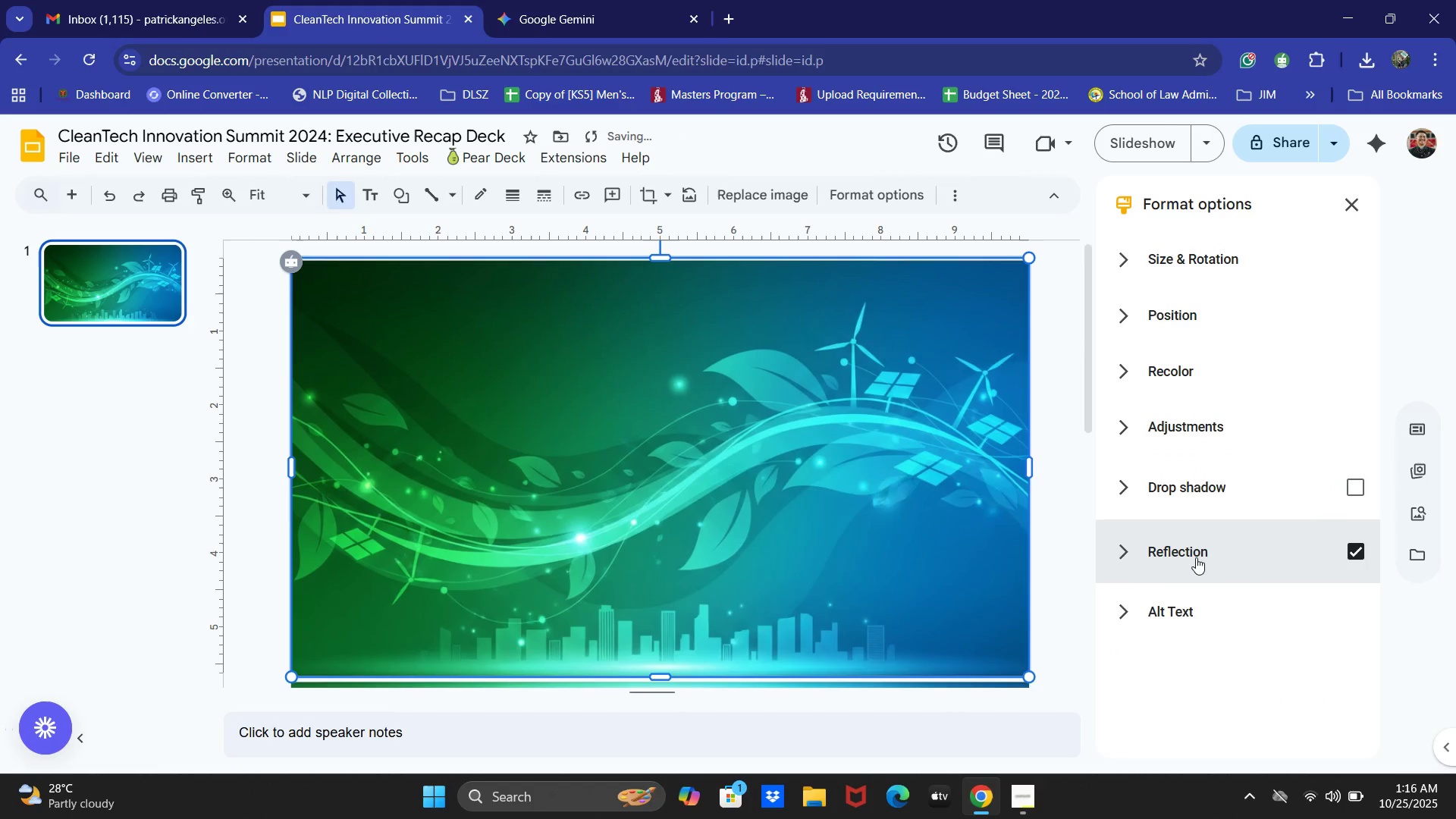 
left_click([1196, 557])
 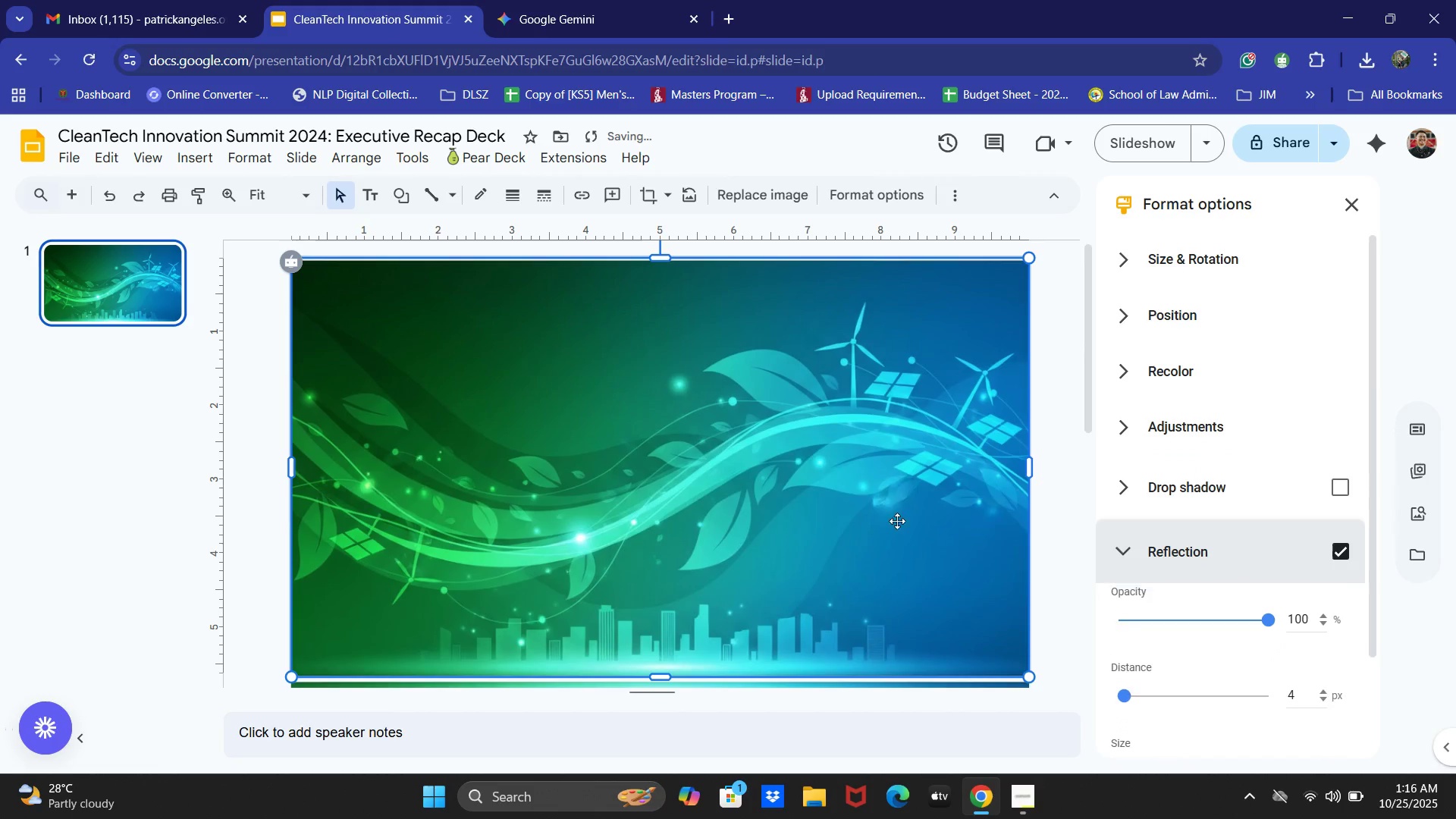 
scroll: coordinate [930, 516], scroll_direction: down, amount: 2.0
 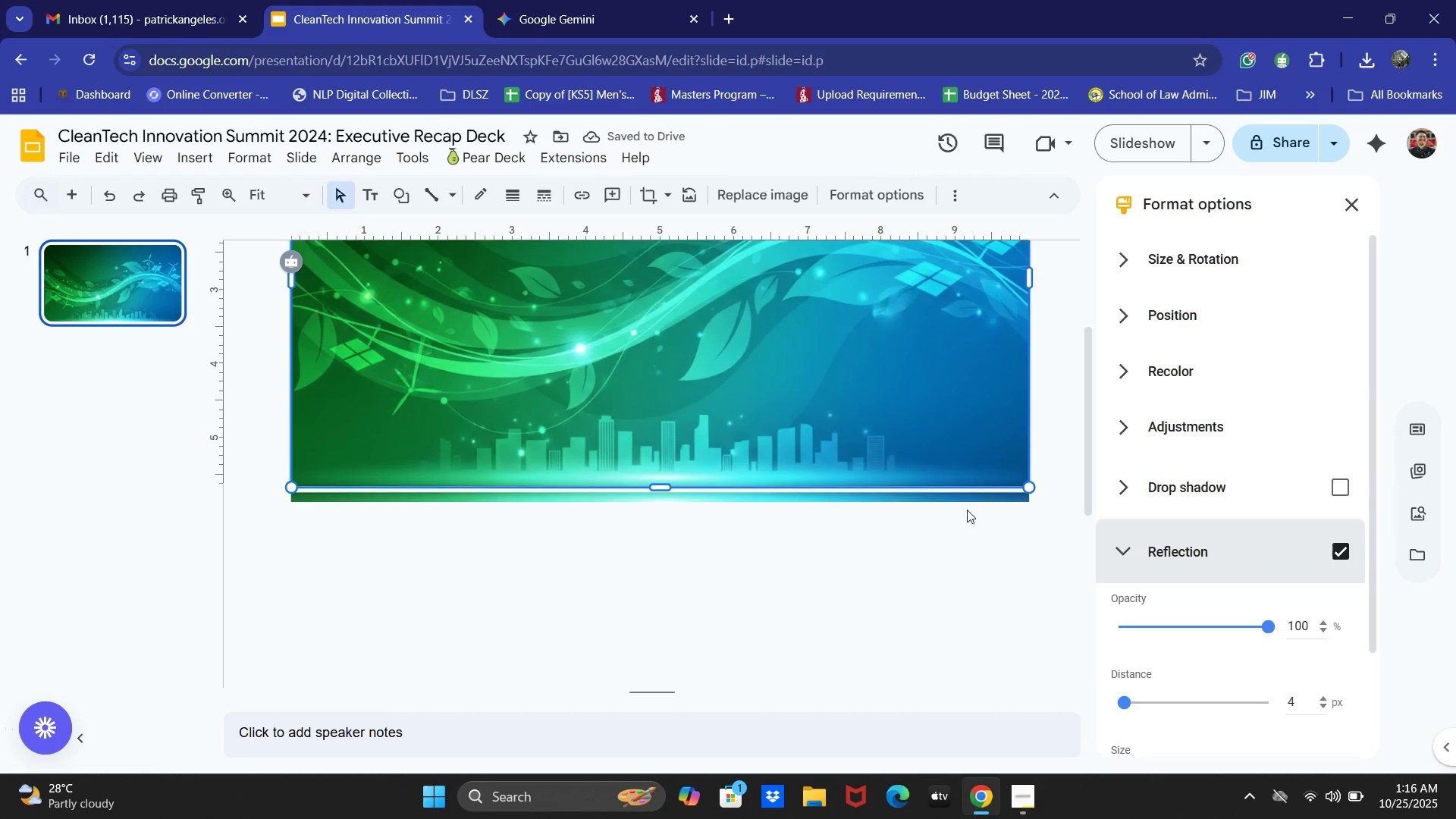 
scroll: coordinate [967, 510], scroll_direction: up, amount: 1.0
 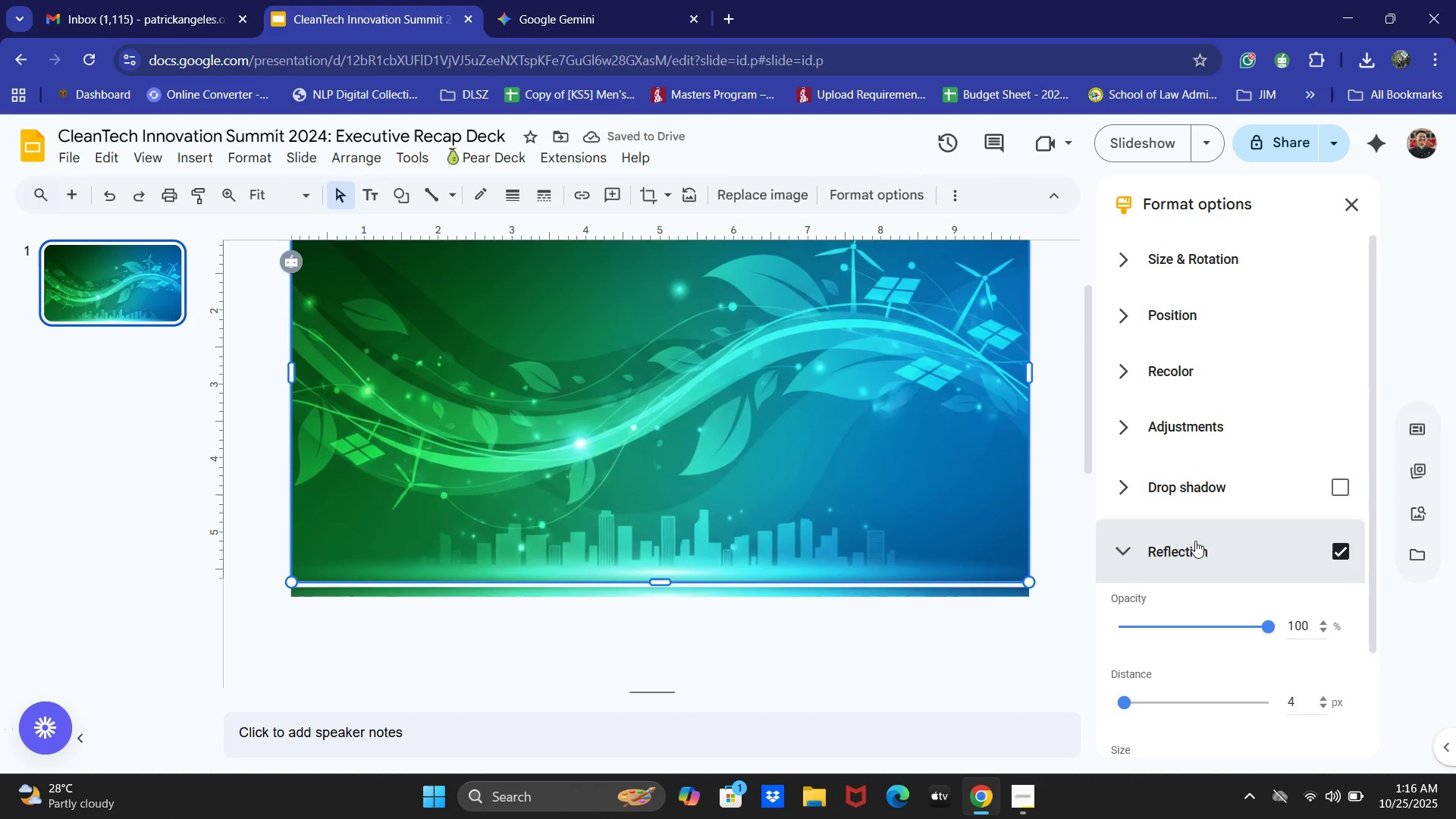 
left_click([1196, 541])
 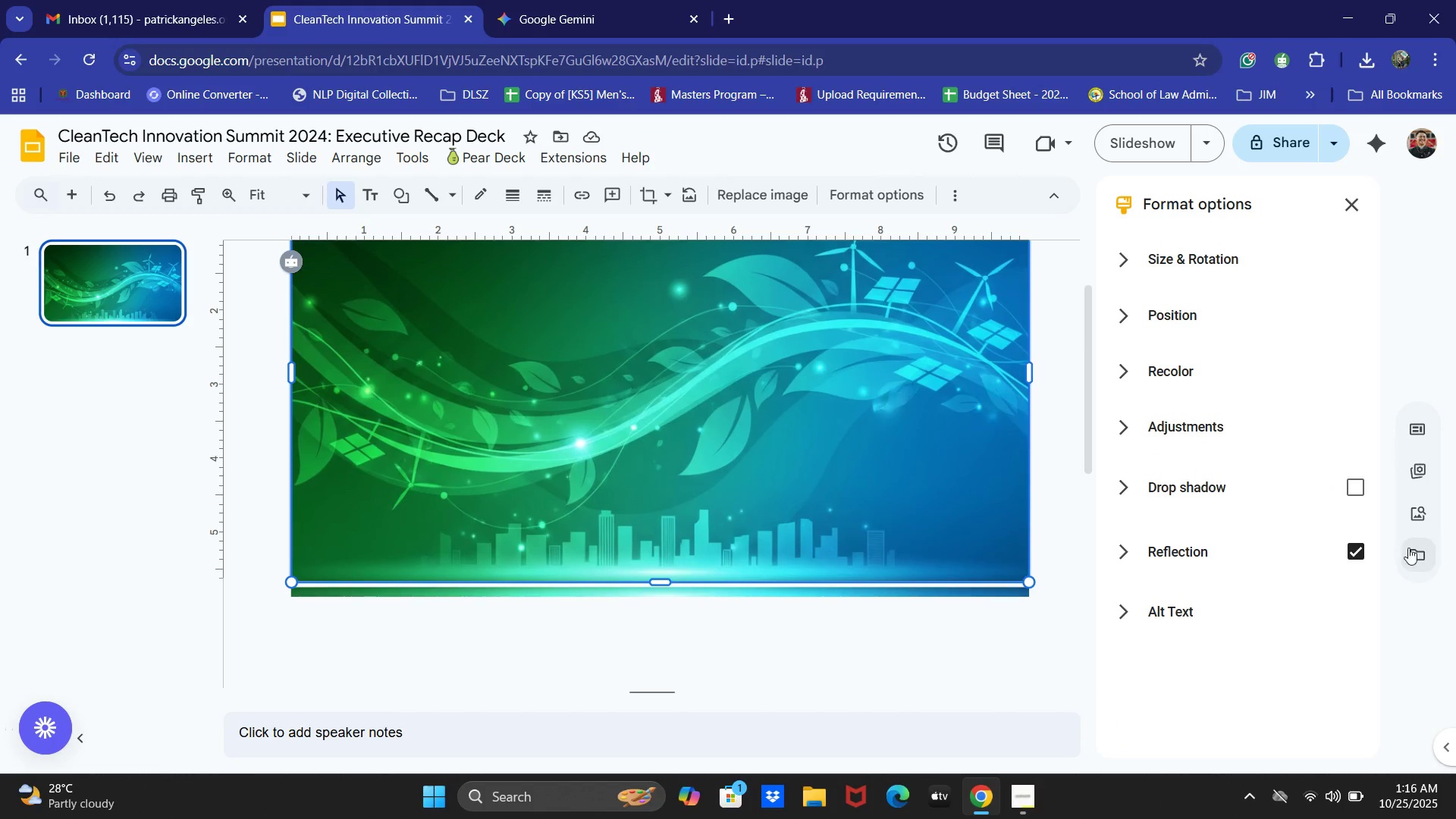 
left_click([1352, 556])
 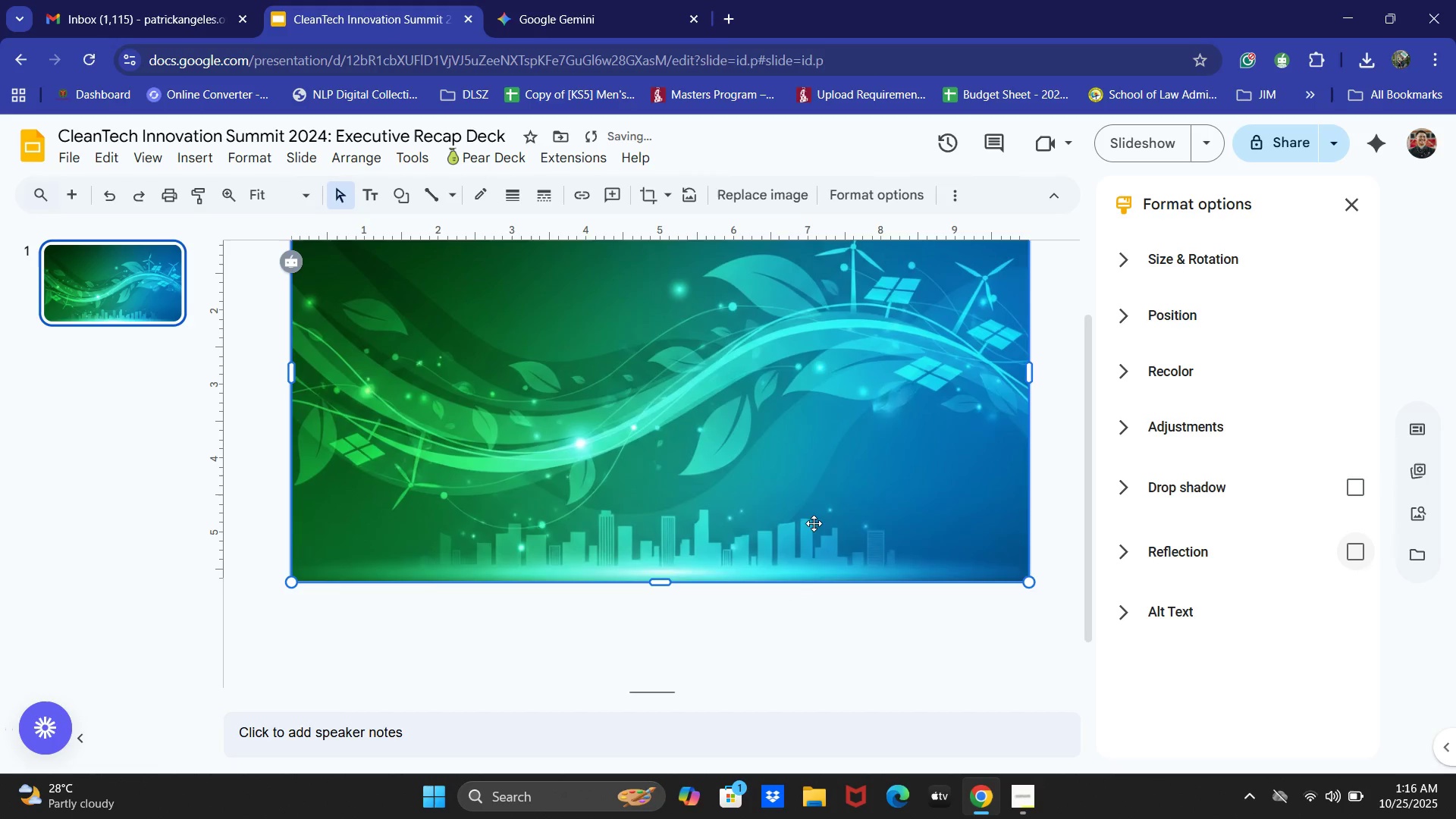 
scroll: coordinate [811, 523], scroll_direction: up, amount: 3.0
 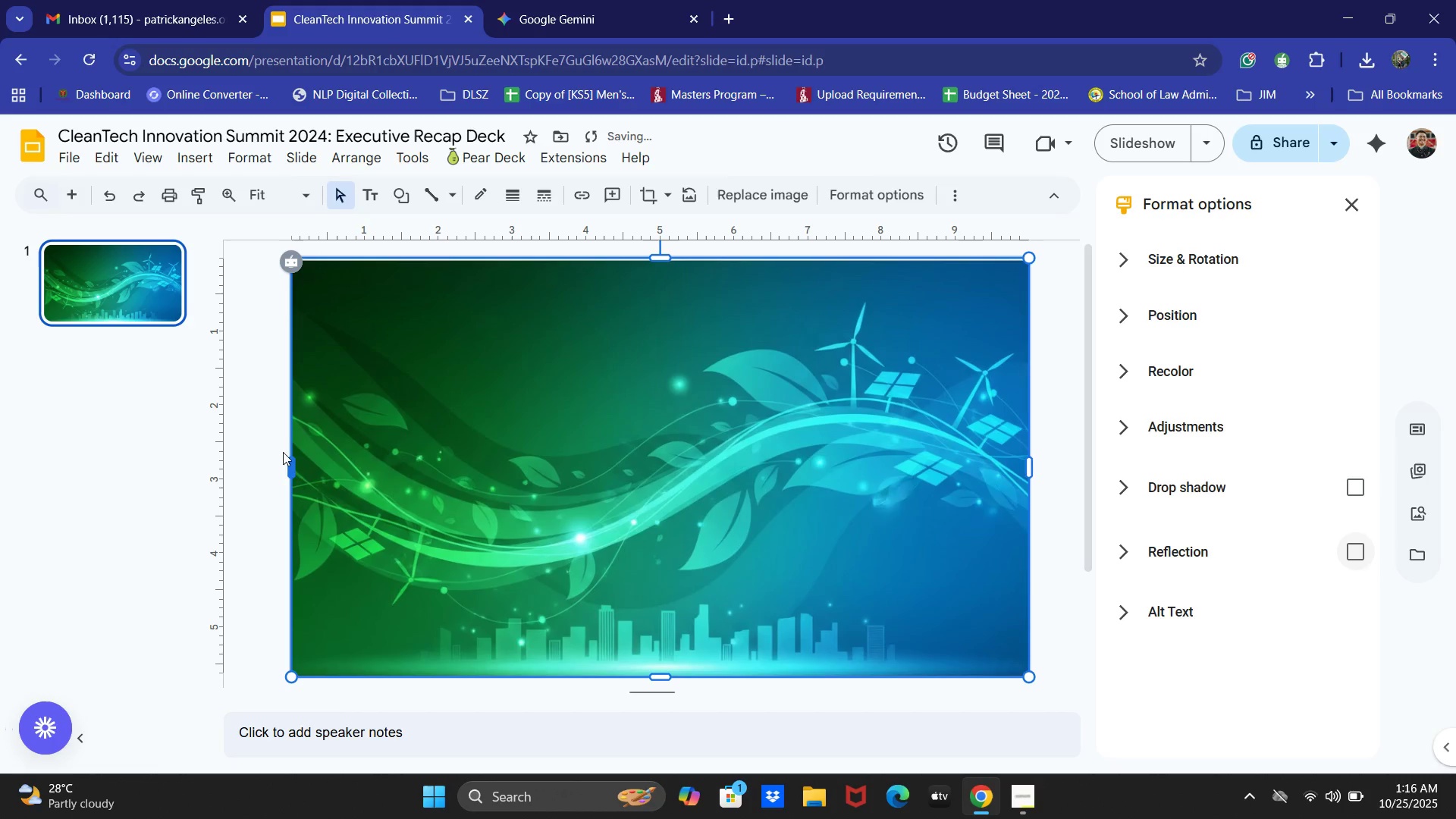 
left_click([278, 448])
 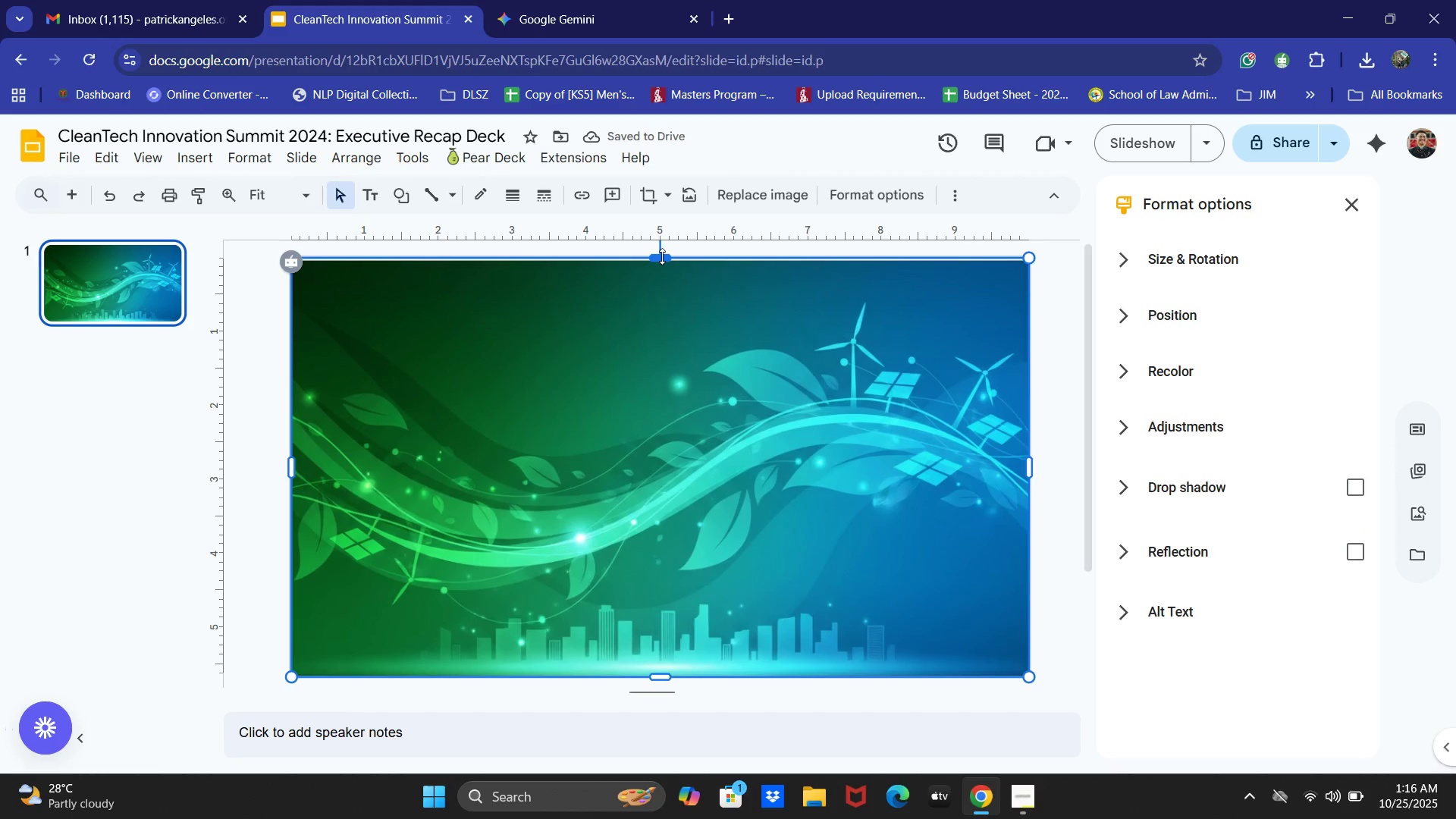 
left_click_drag(start_coordinate=[1028, 262], to_coordinate=[1031, 252])
 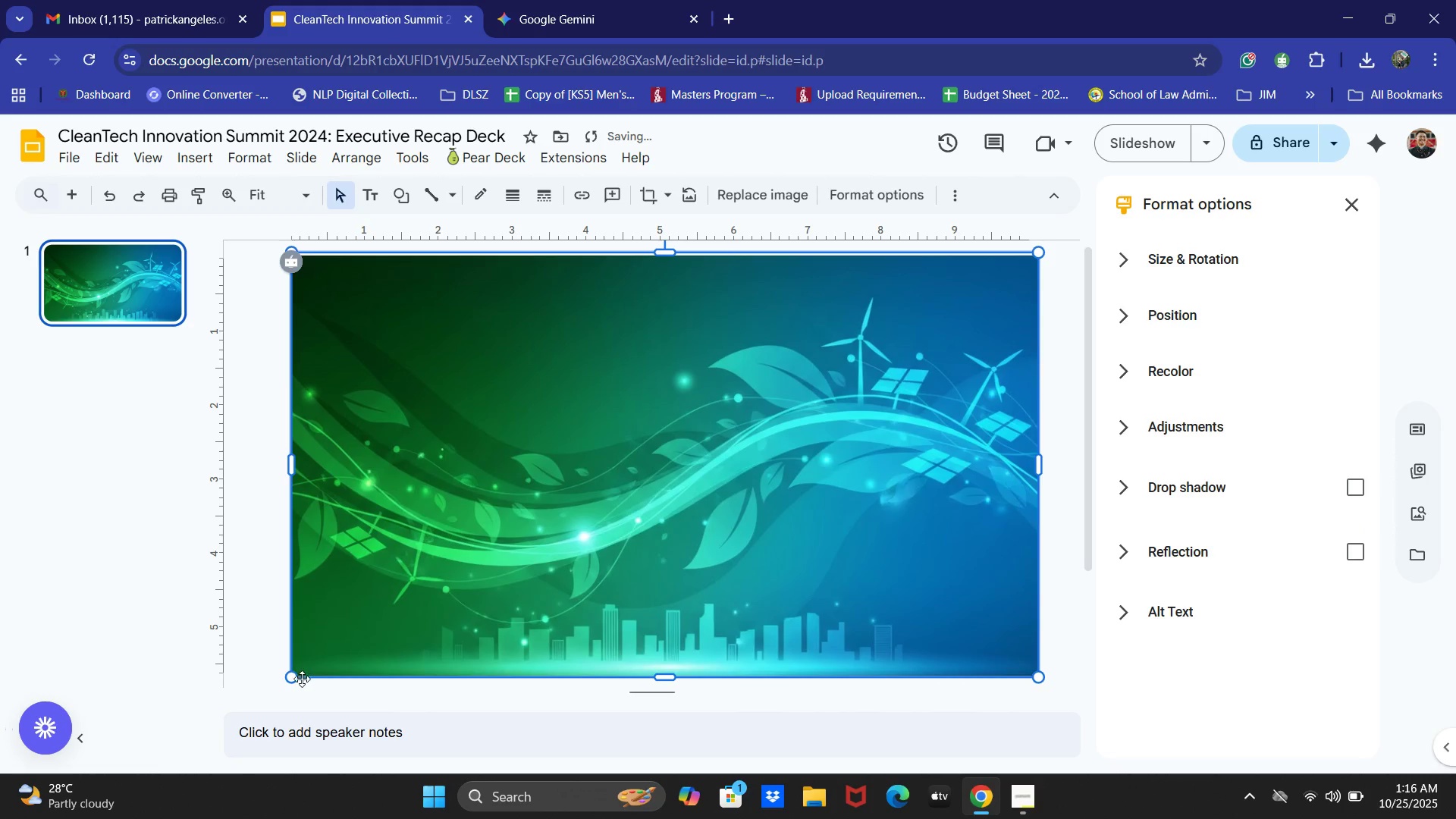 
left_click_drag(start_coordinate=[293, 680], to_coordinate=[287, 685])
 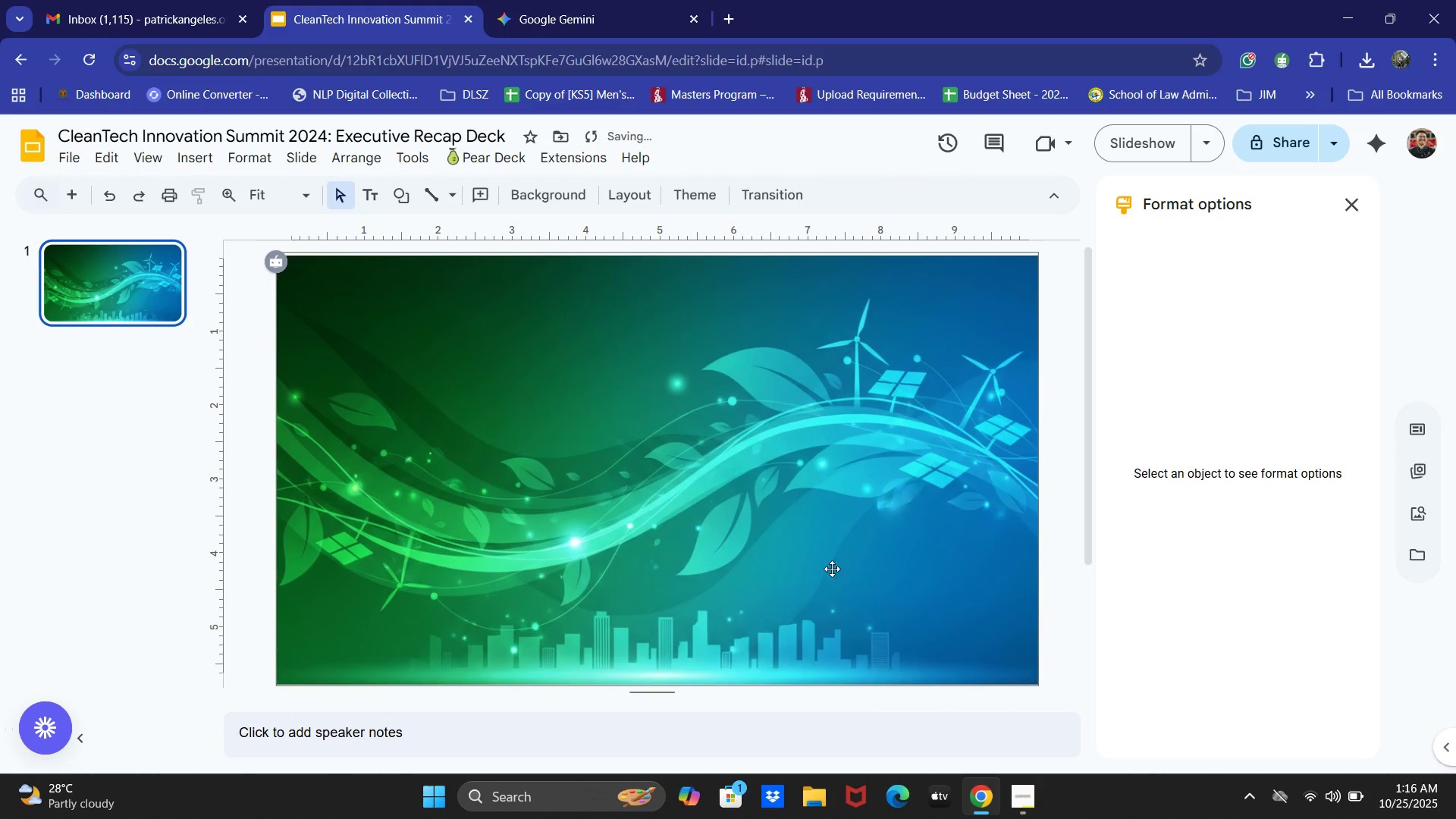 
scroll: coordinate [821, 534], scroll_direction: up, amount: 1.0
 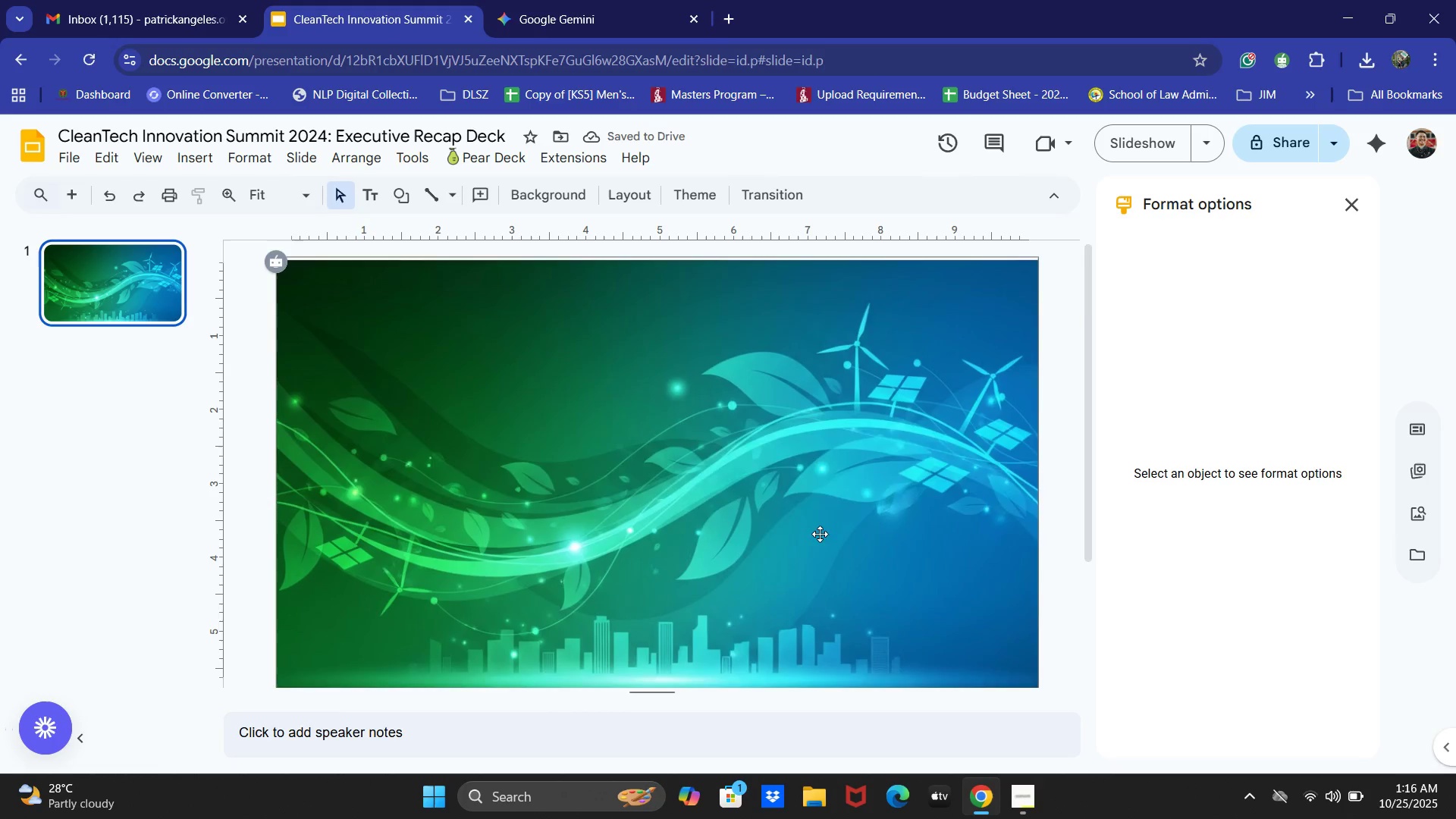 
scroll: coordinate [817, 533], scroll_direction: none, amount: 0.0
 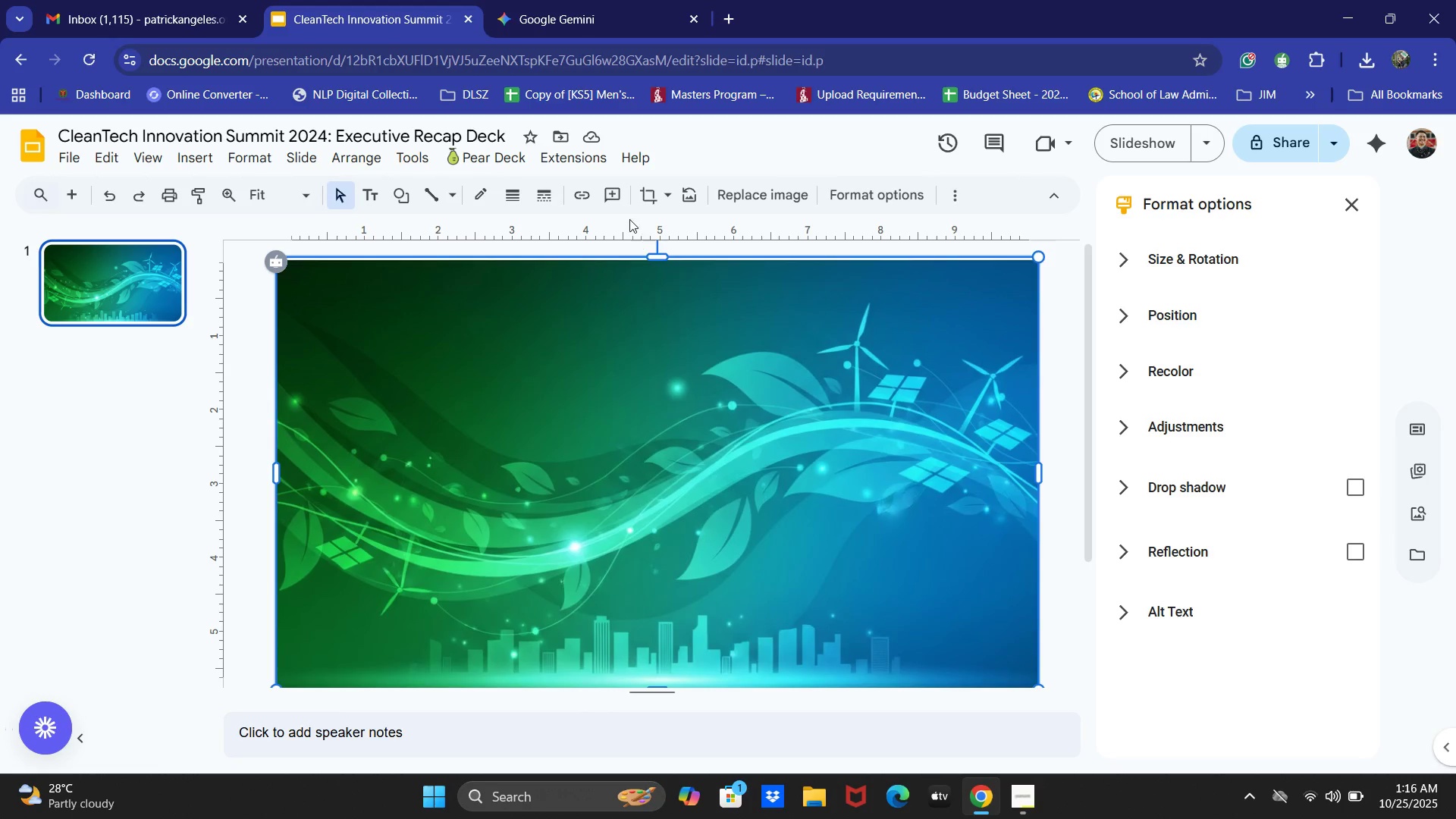 
wait(5.39)
 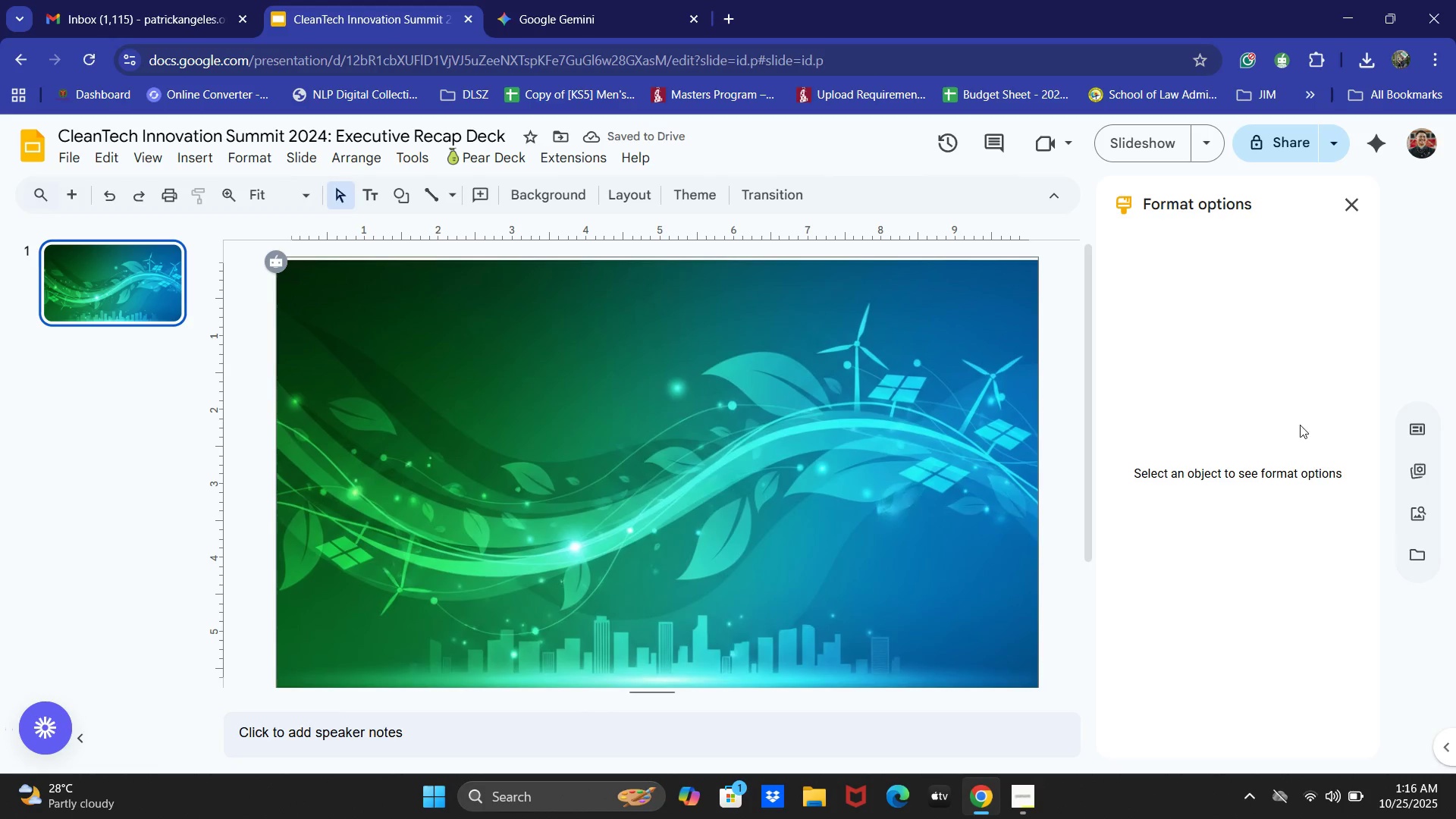 
mouse_move([765, 192])
 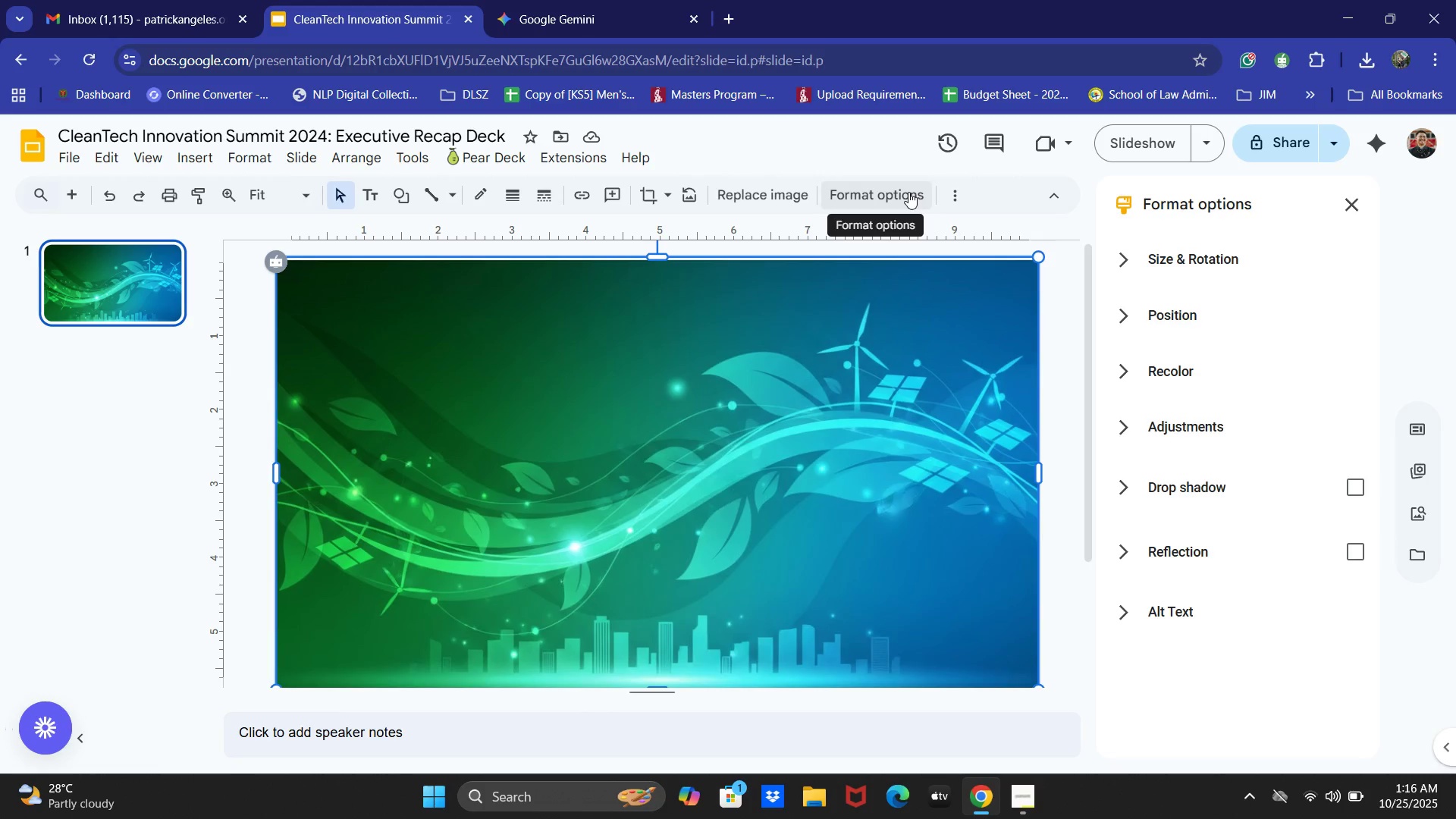 
left_click([908, 192])
 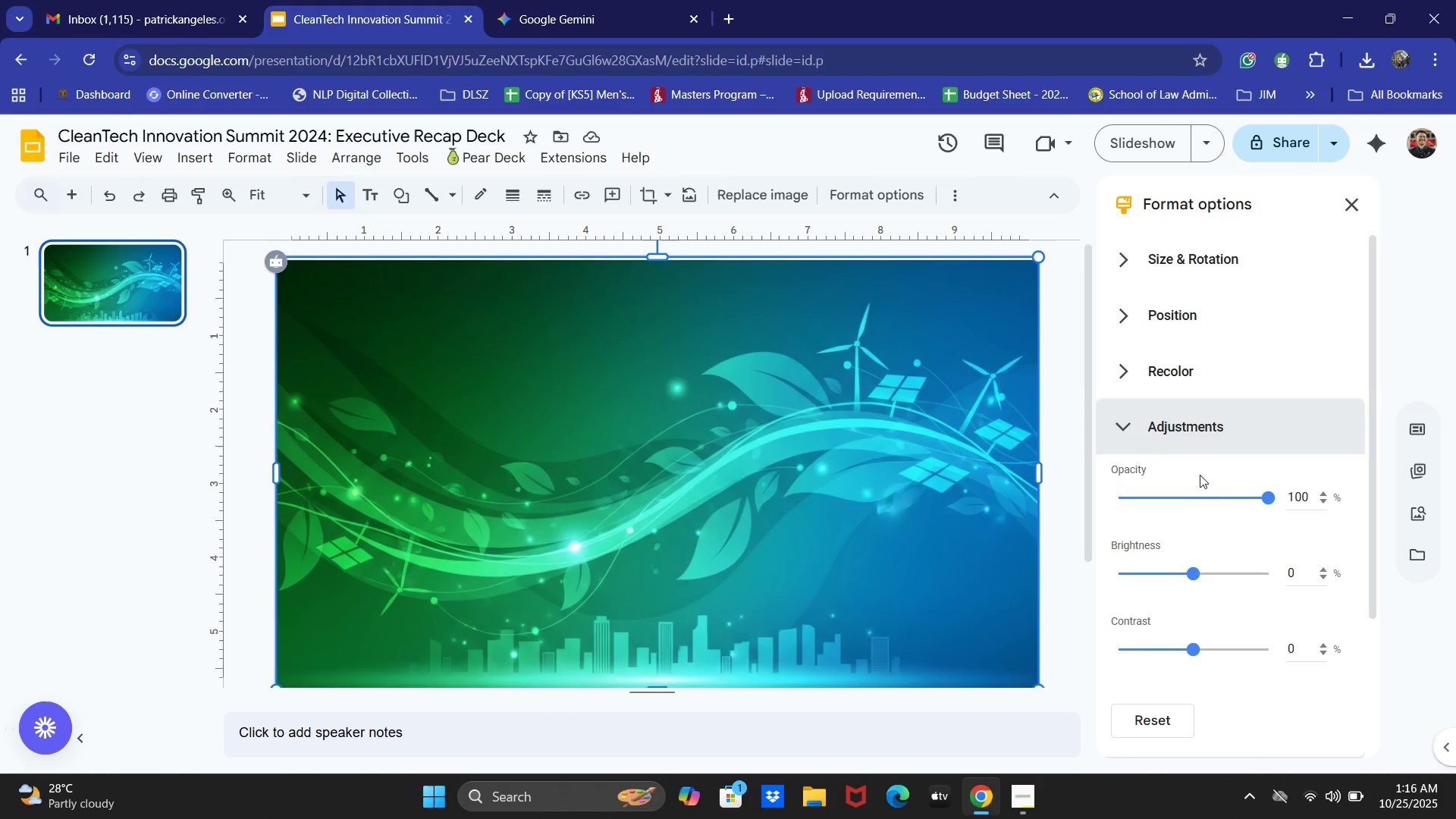 
left_click_drag(start_coordinate=[1266, 494], to_coordinate=[1179, 491])
 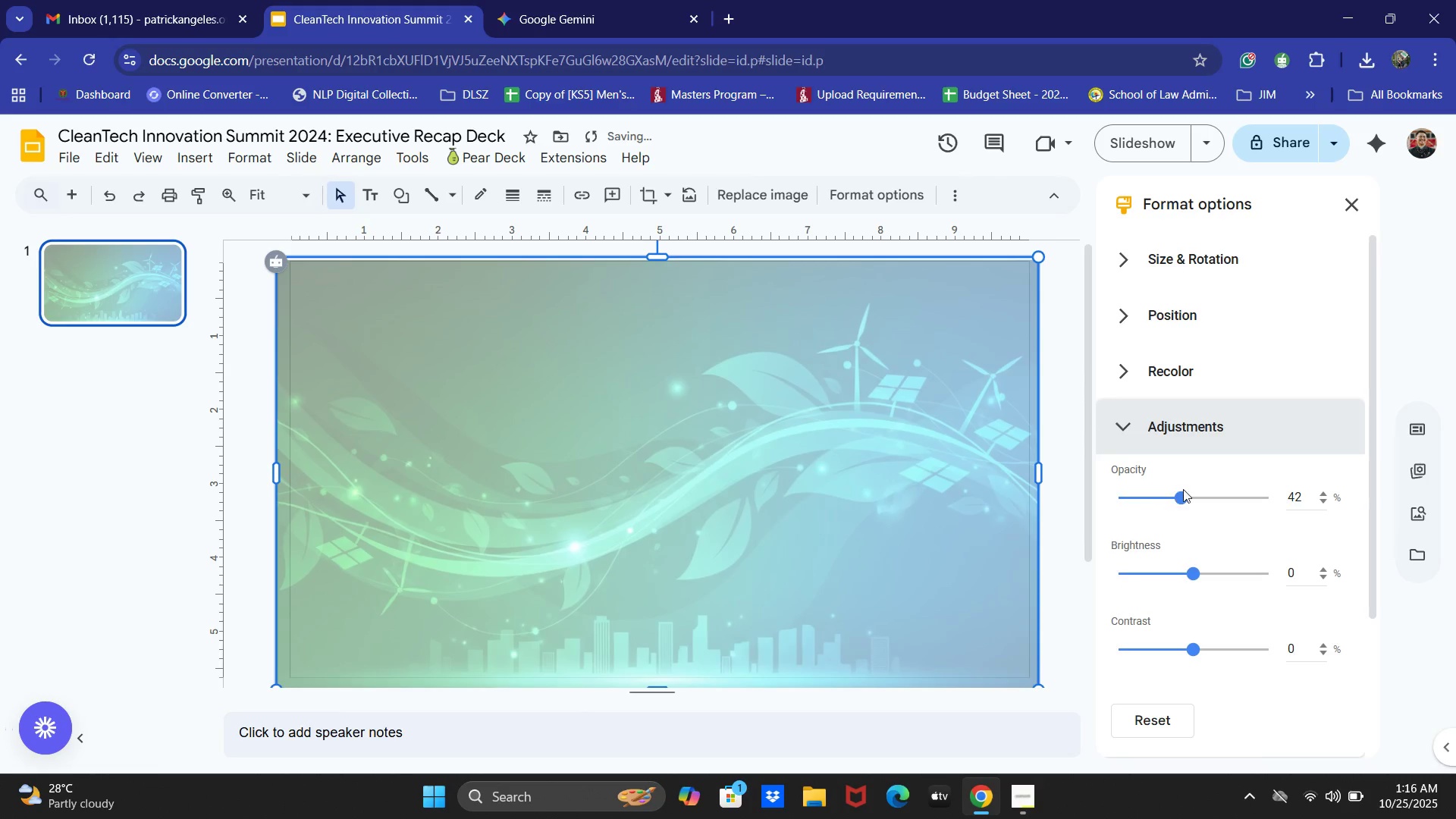 
scroll: coordinate [1287, 482], scroll_direction: down, amount: 2.0
 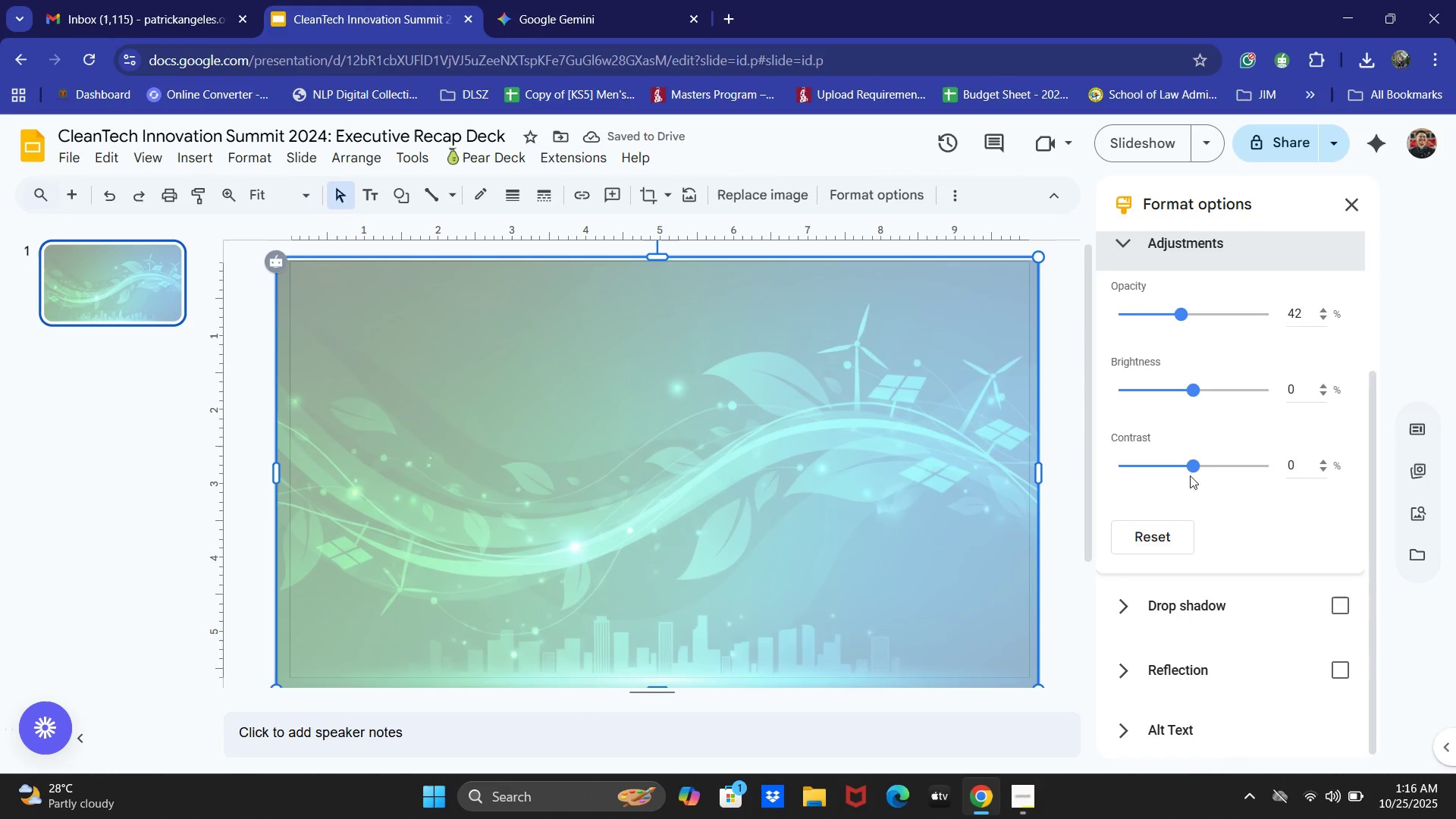 
left_click_drag(start_coordinate=[1190, 388], to_coordinate=[1115, 399])
 